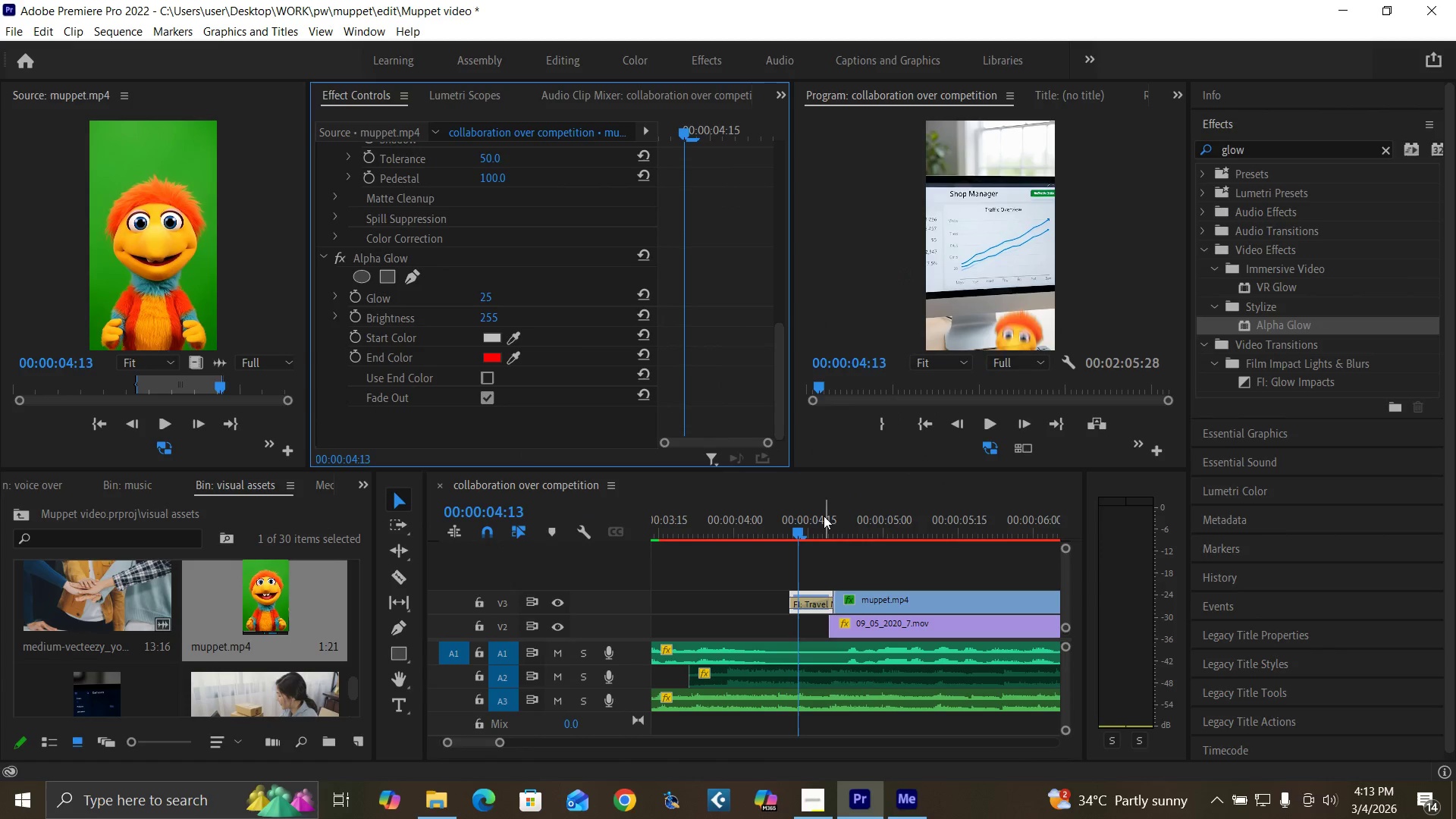 
left_click([820, 532])
 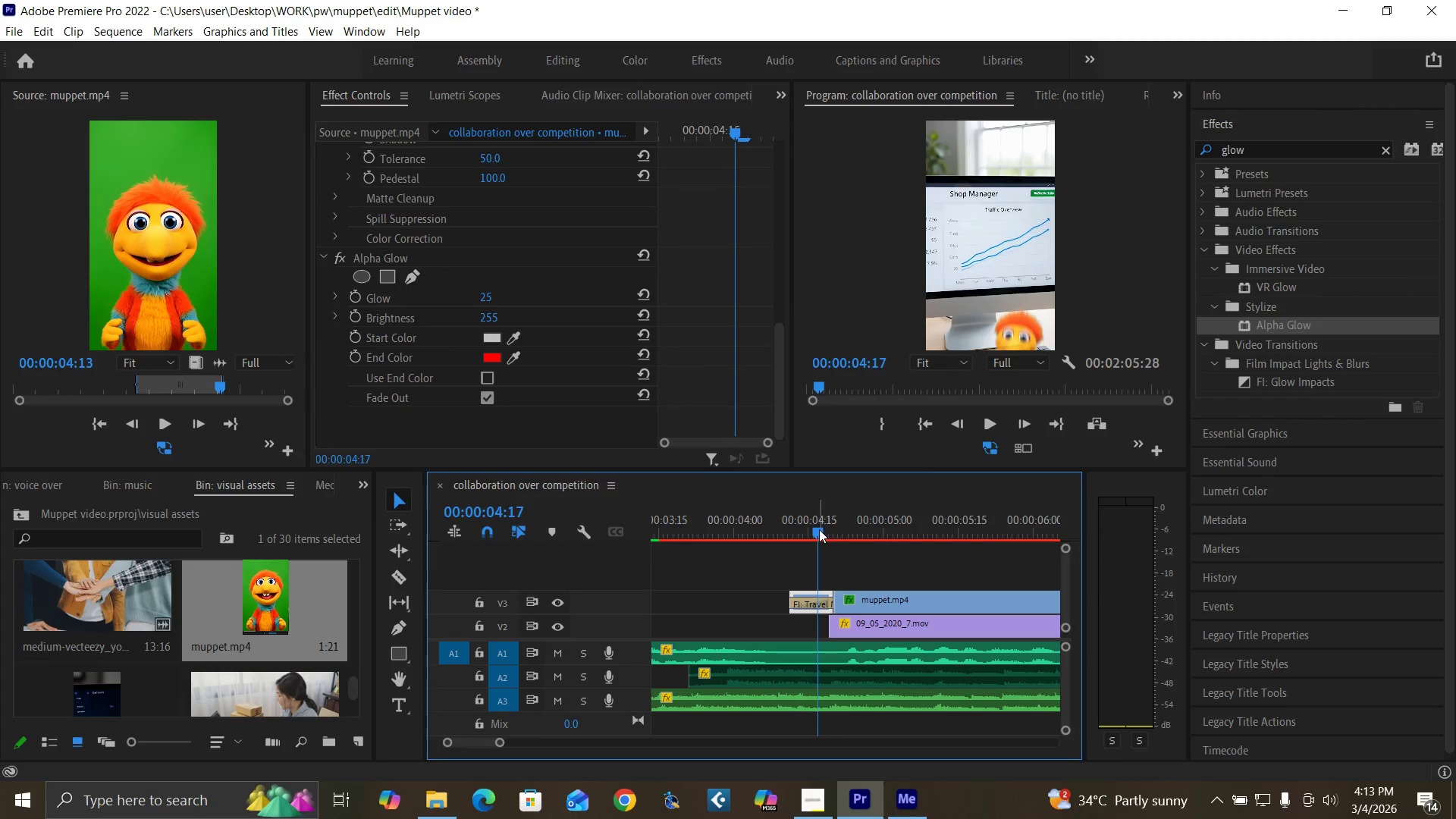 
left_click_drag(start_coordinate=[815, 529], to_coordinate=[824, 533])
 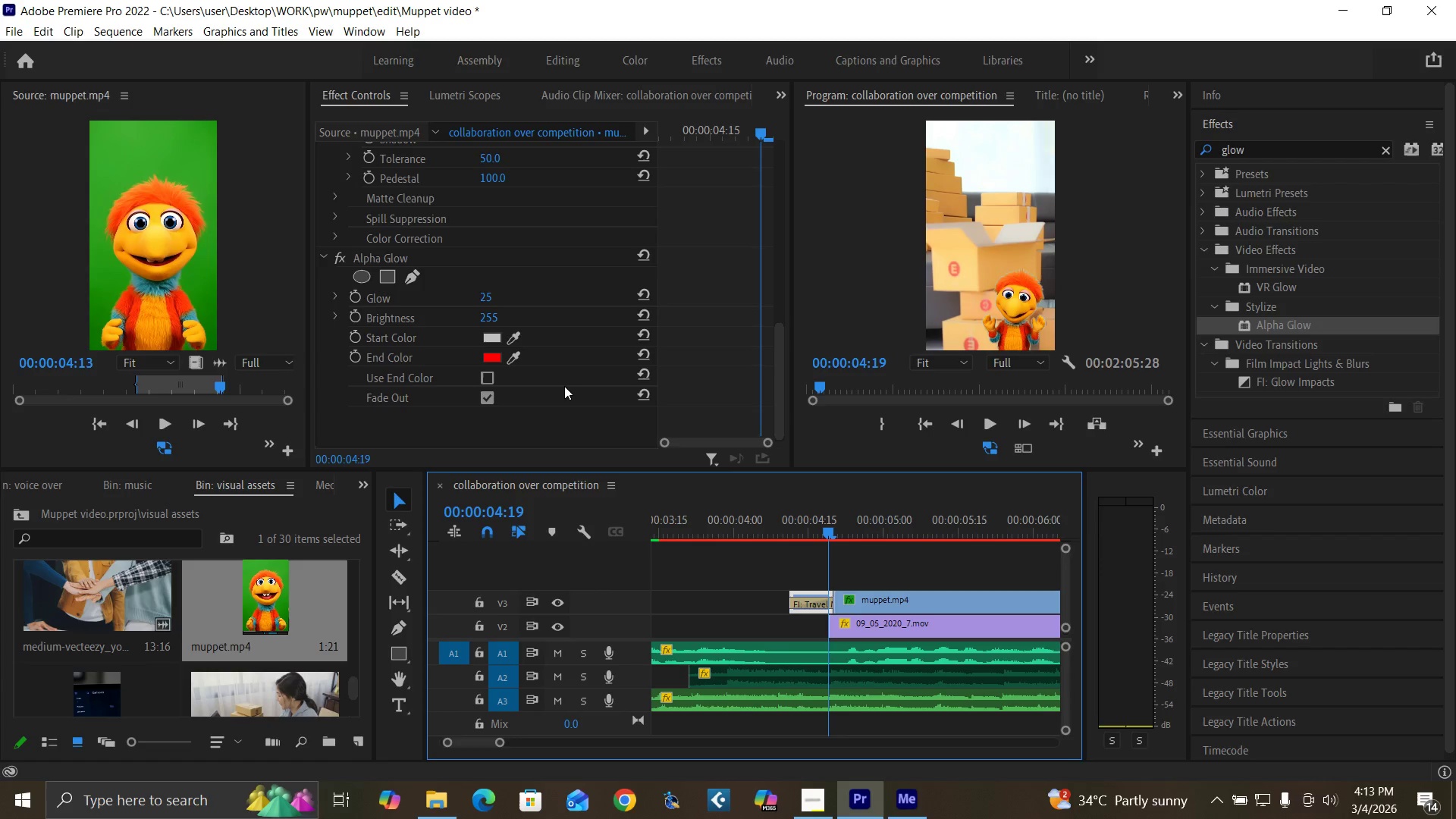 
key(Control+Backquote)
 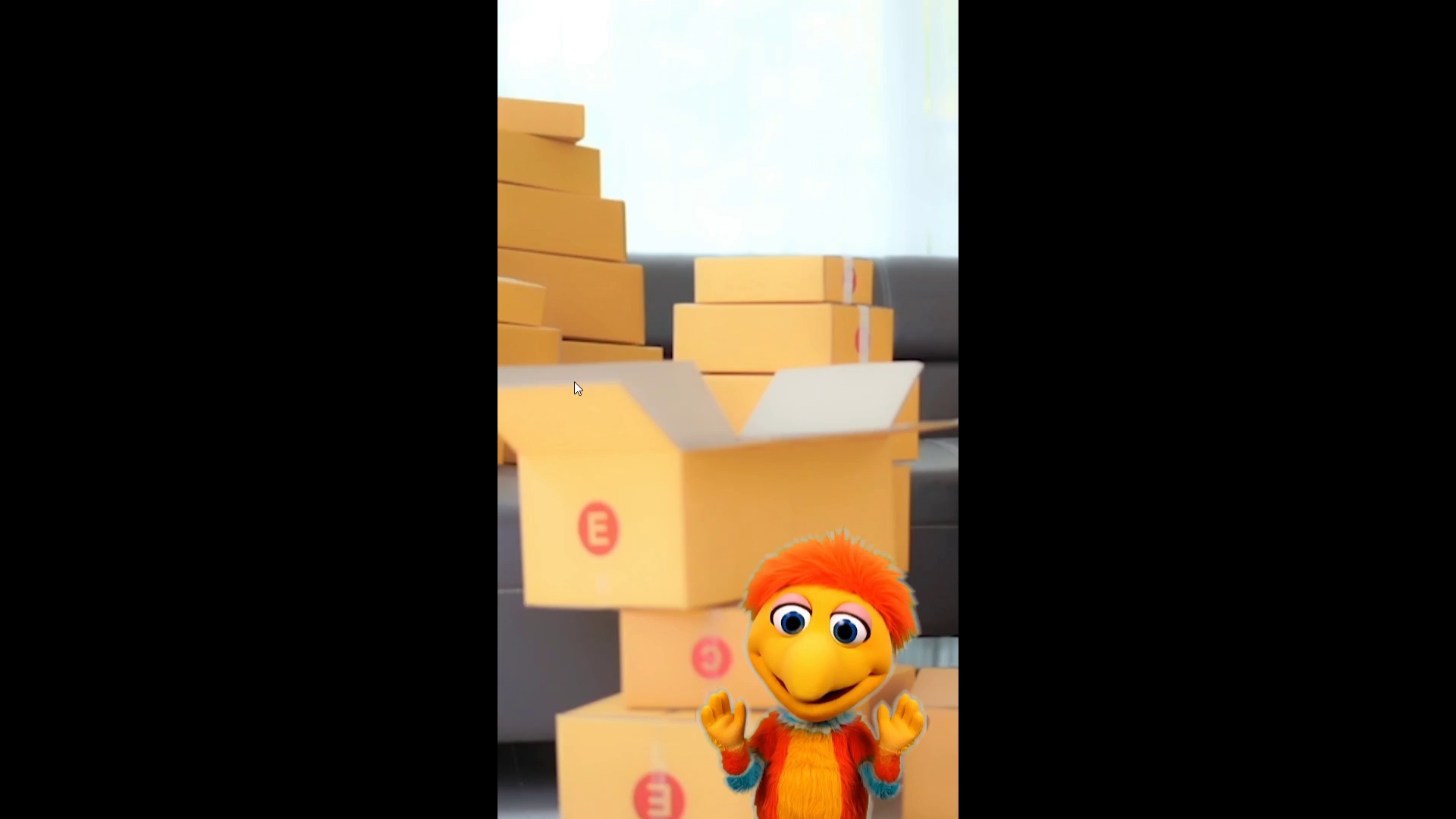 
hold_key(key=ControlLeft, duration=1.52)
 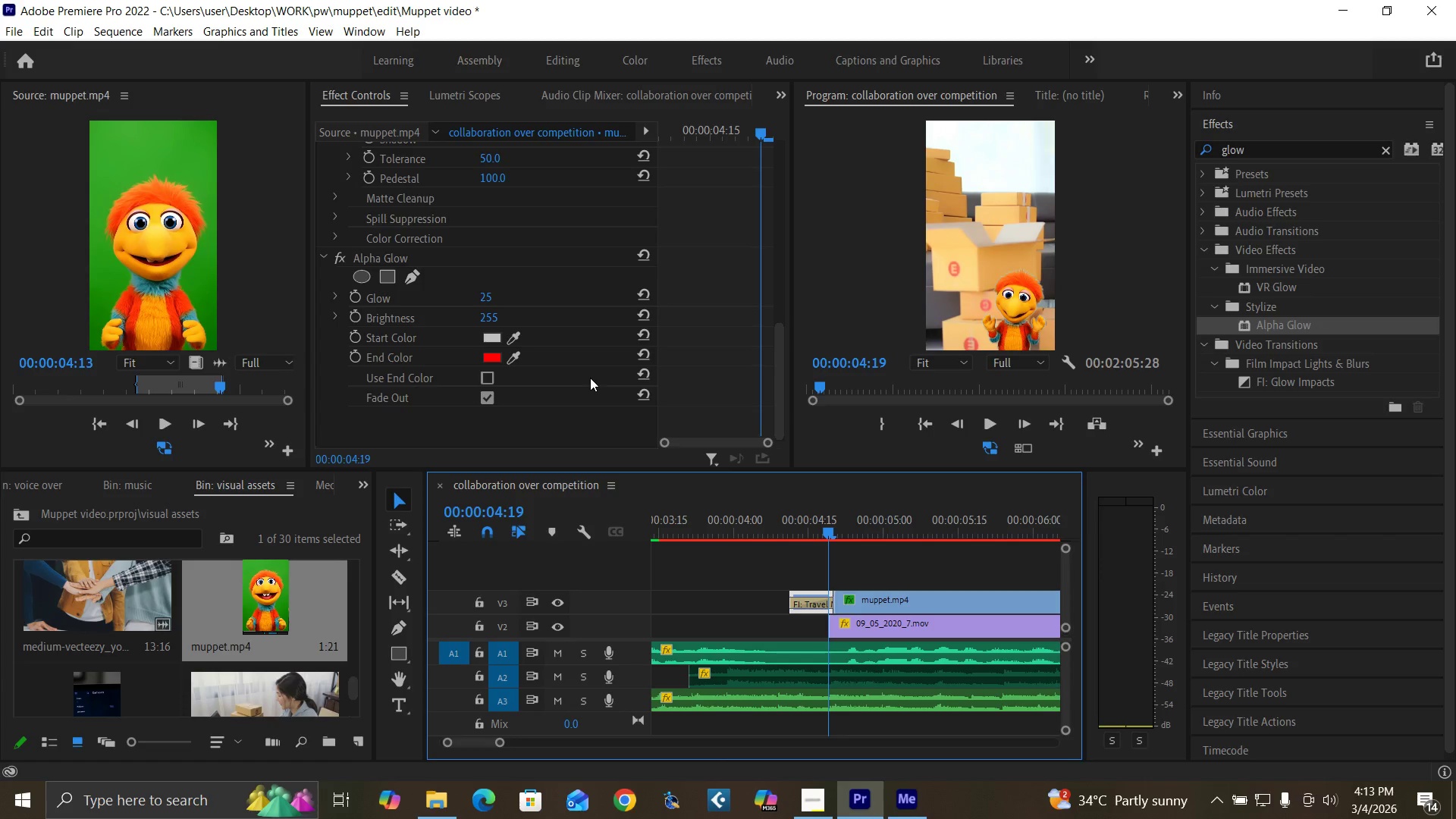 
key(Control+Backquote)
 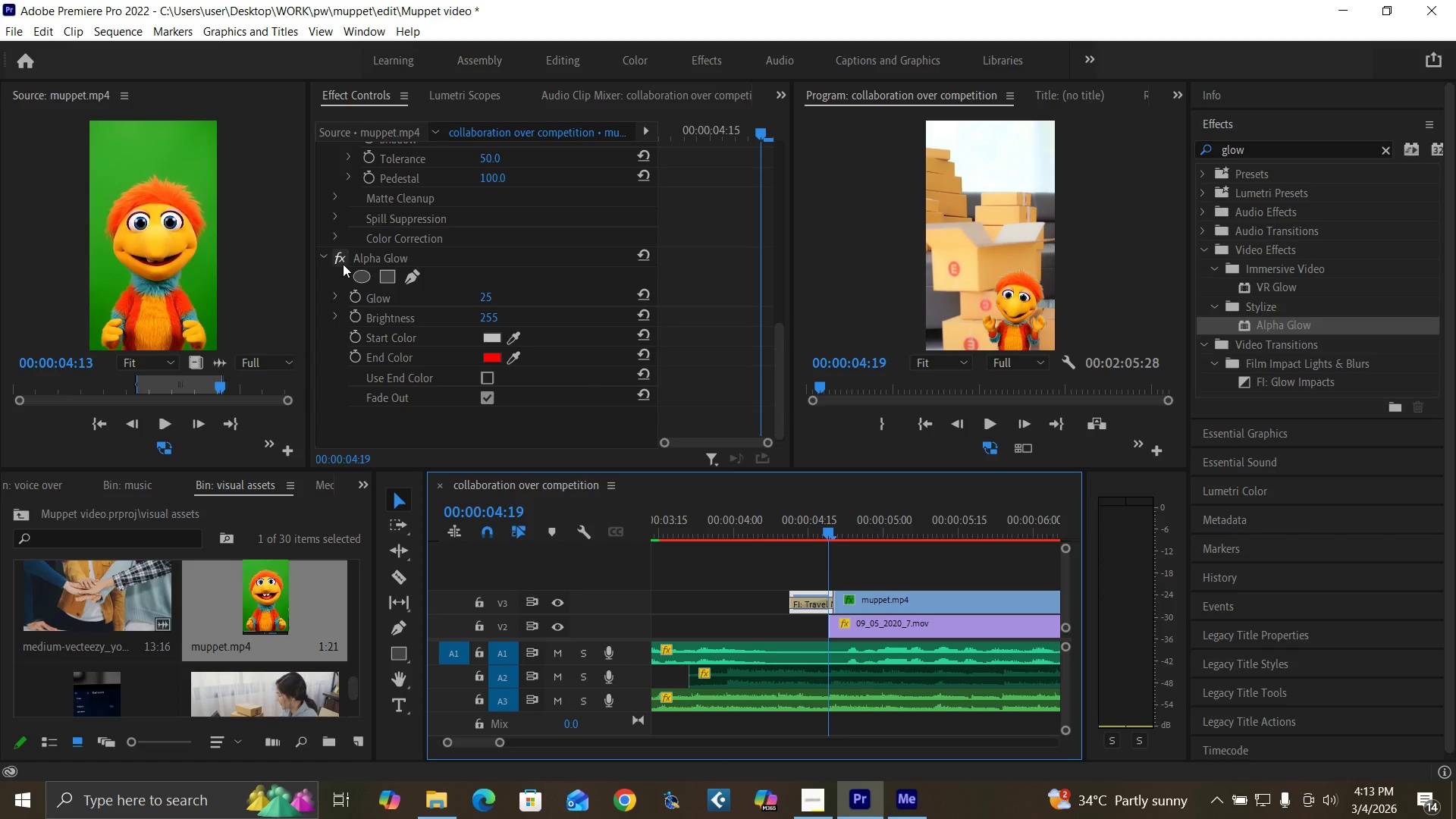 
left_click([368, 254])
 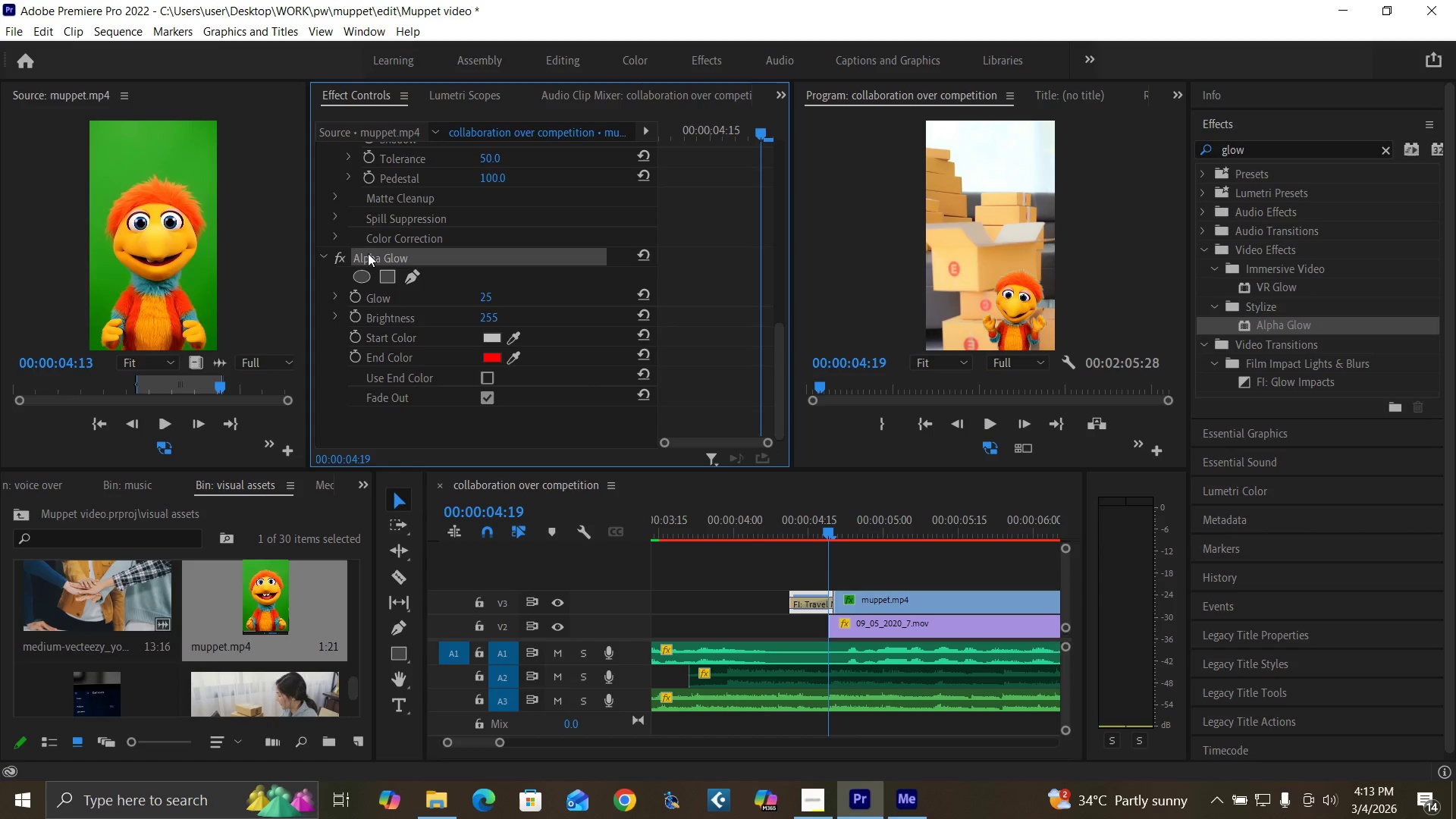 
key(Delete)
 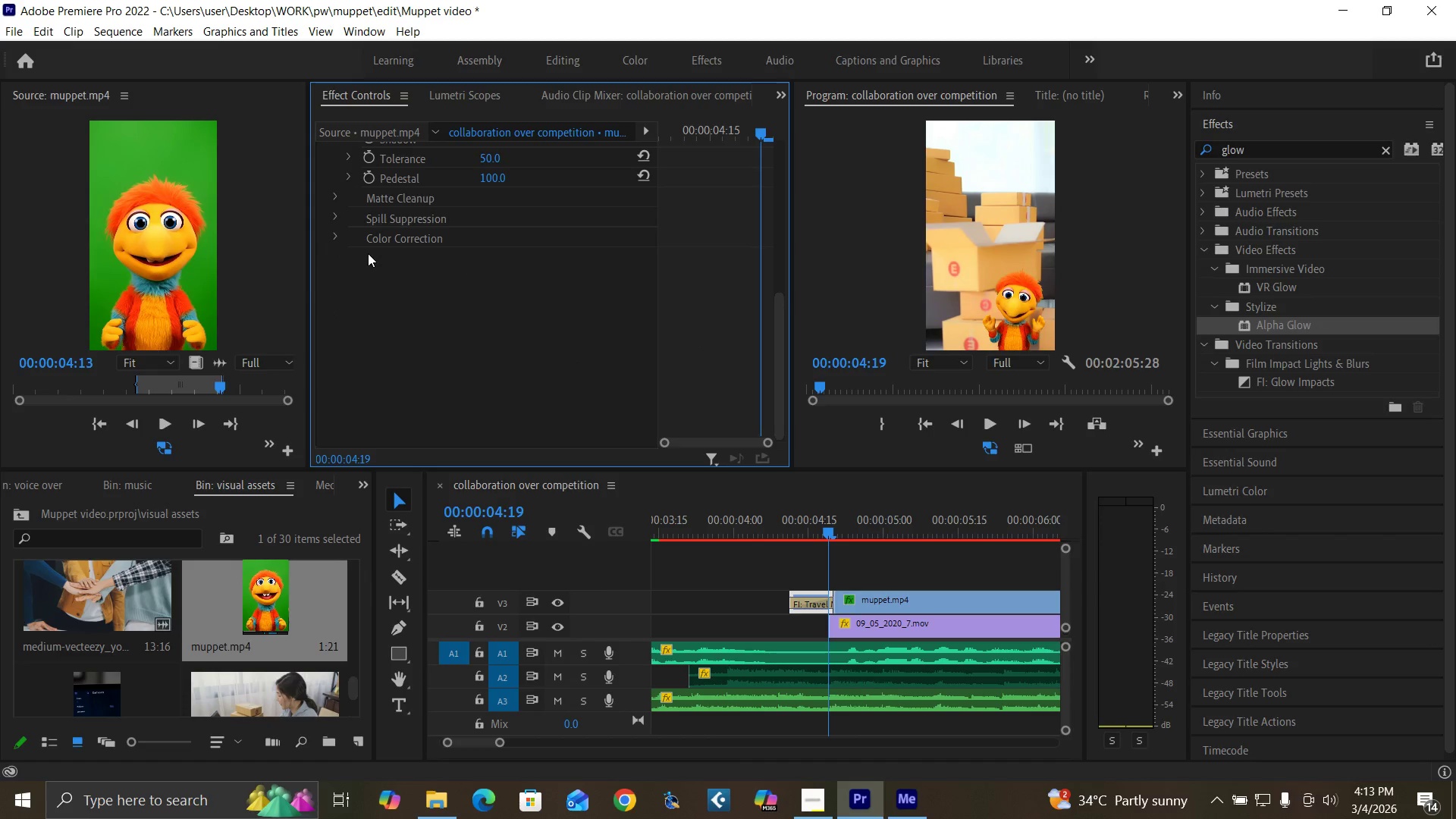 
key(Control+S)
 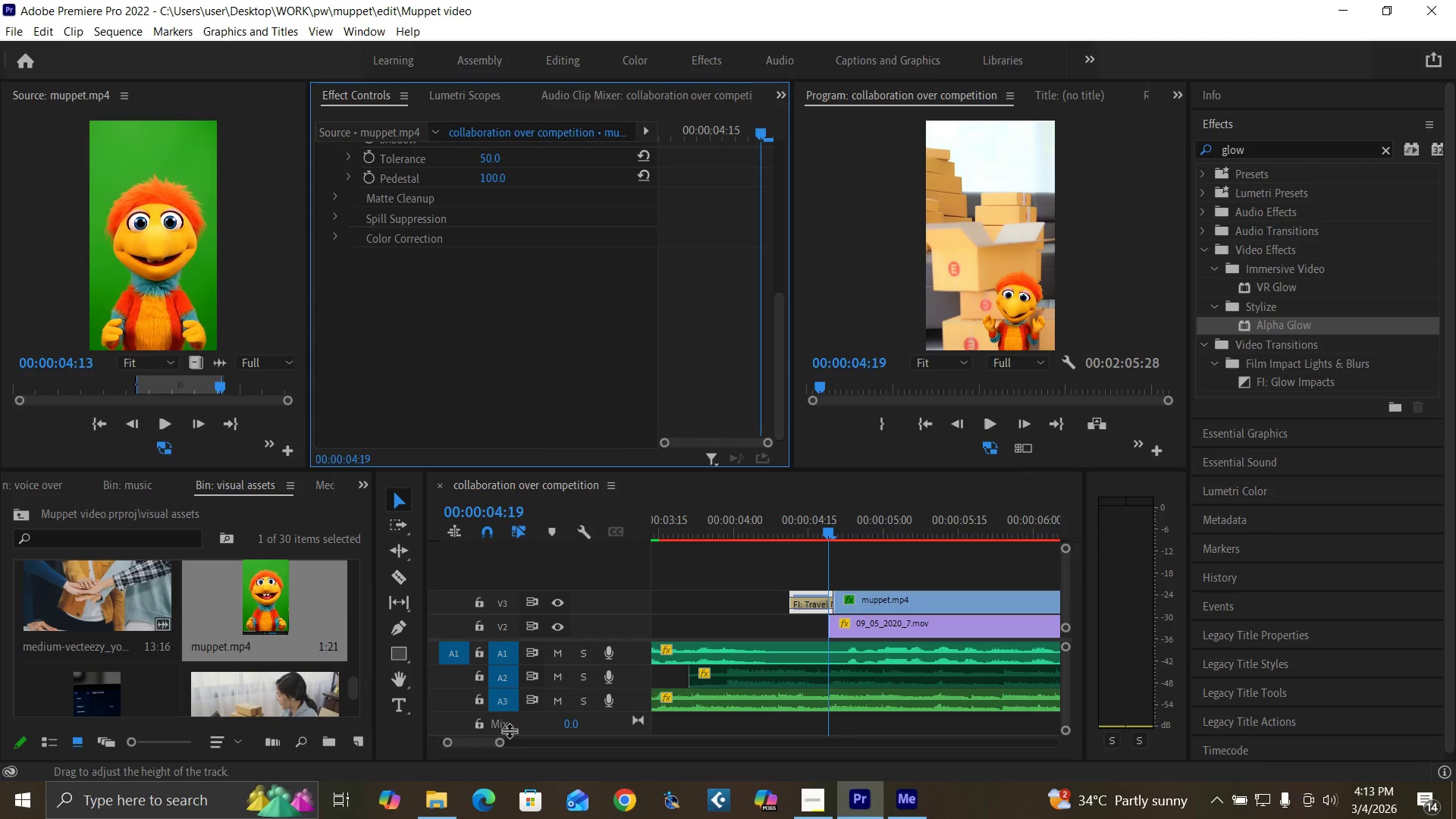 
left_click_drag(start_coordinate=[503, 741], to_coordinate=[517, 747])
 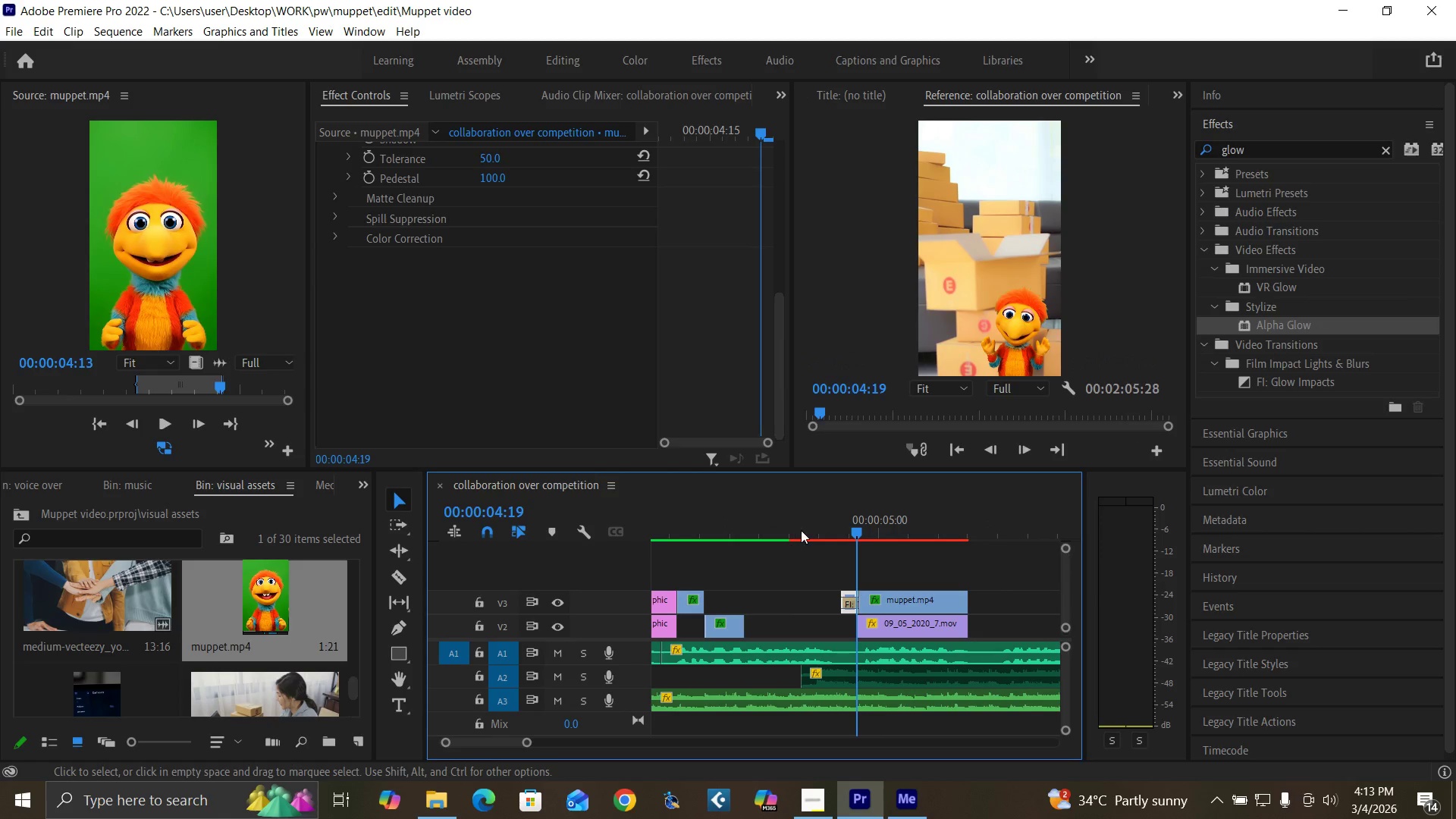 
left_click([801, 529])
 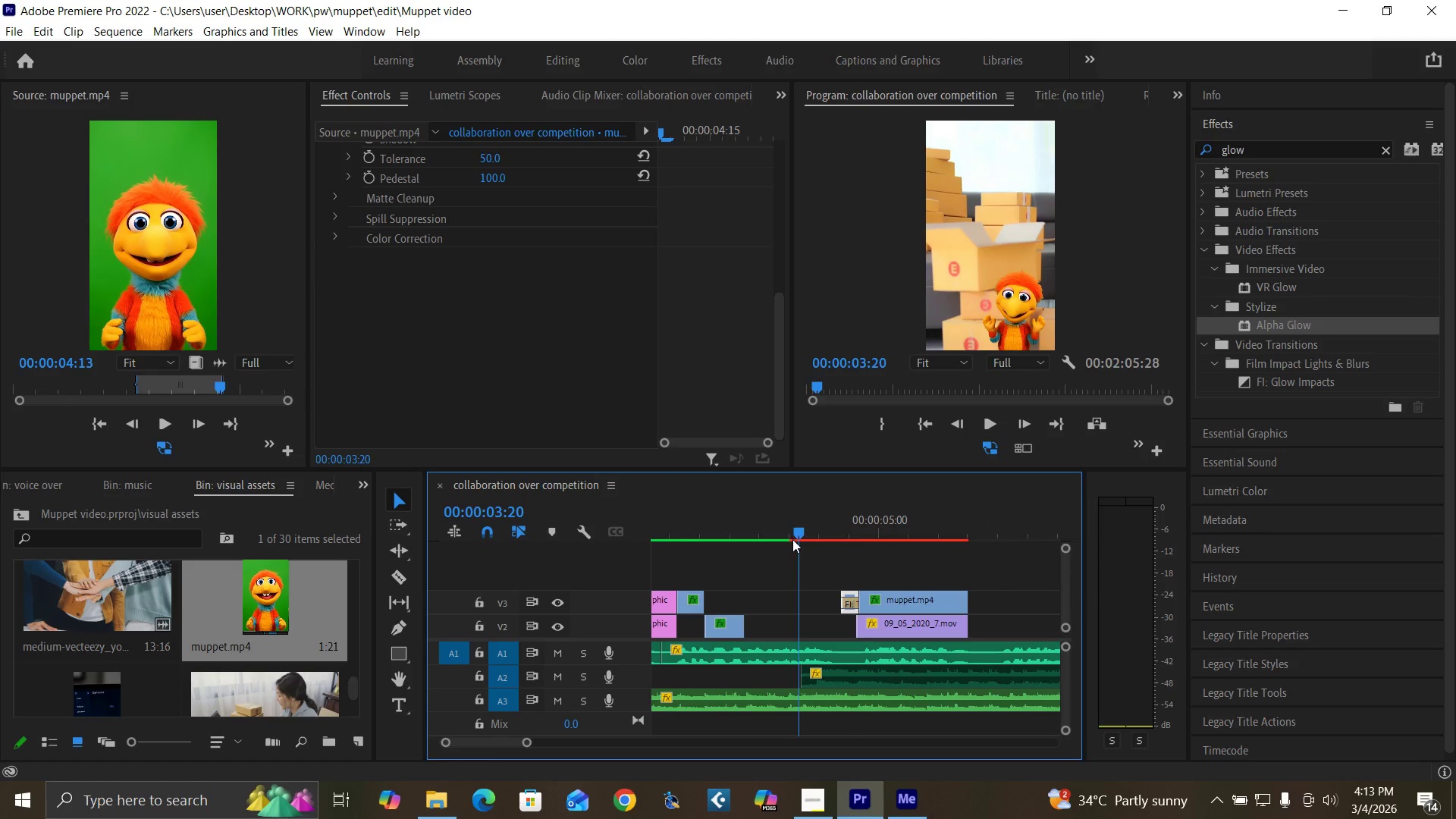 
key(Space)
 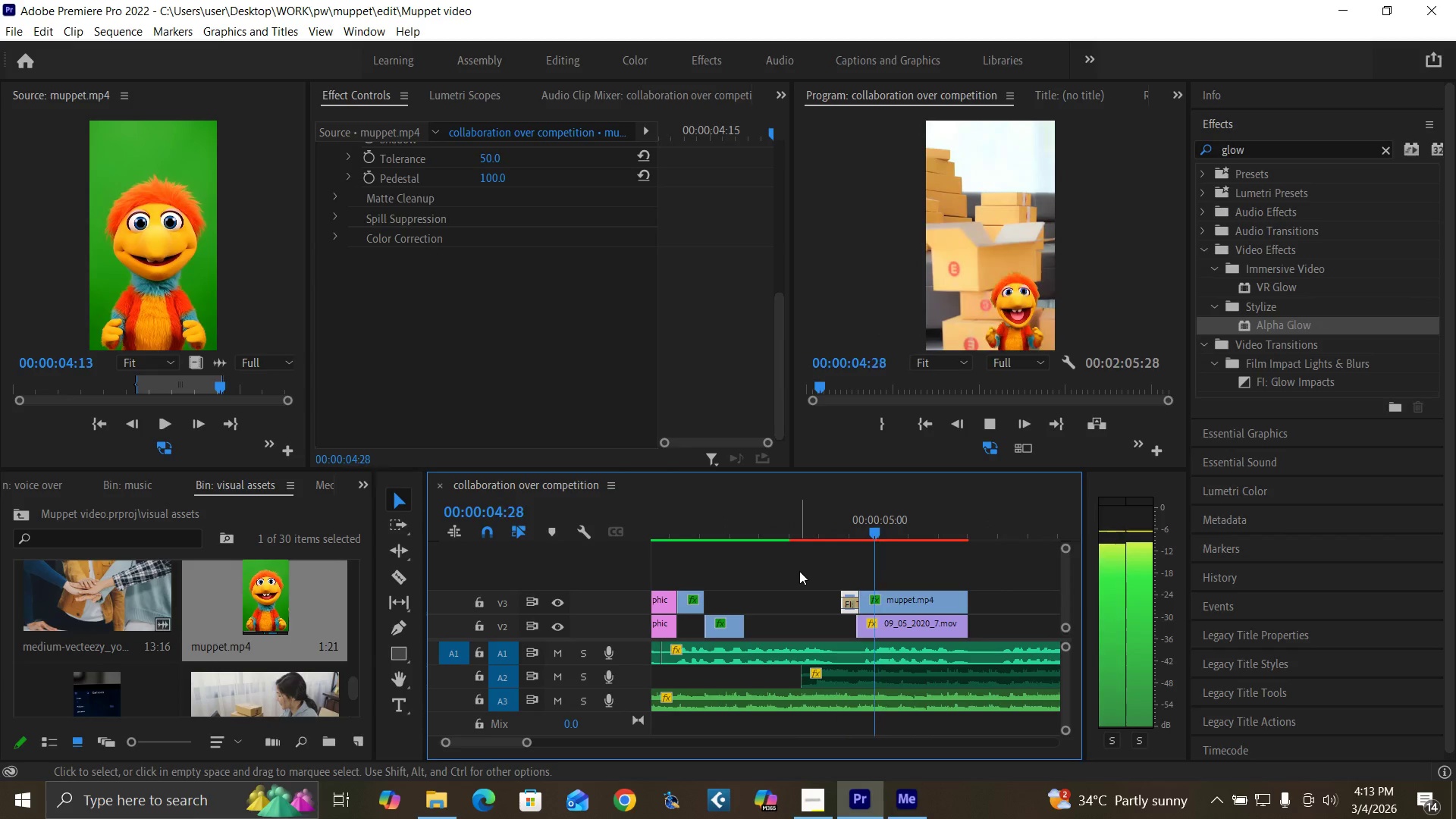 
key(Space)
 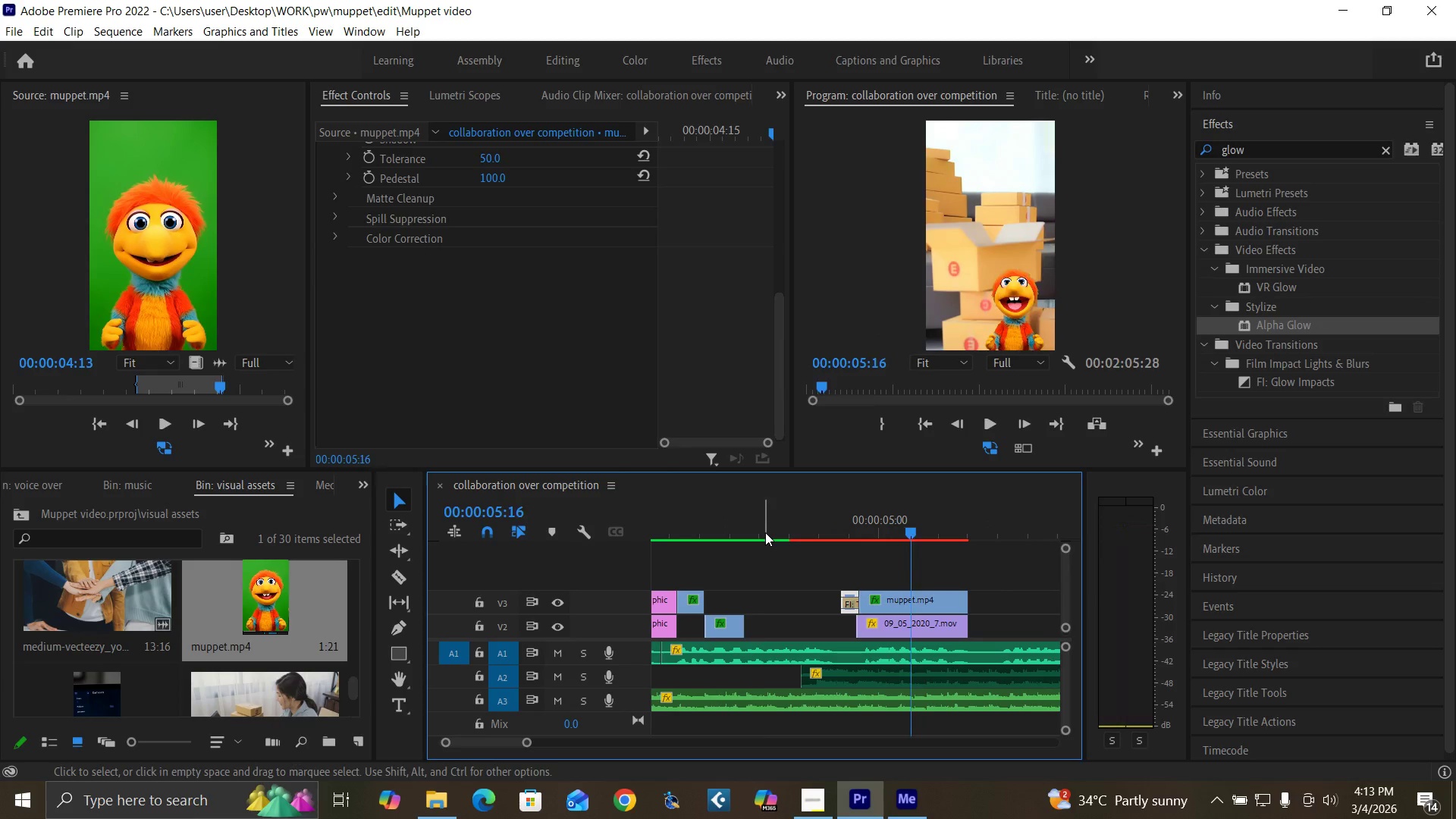 
left_click([765, 532])
 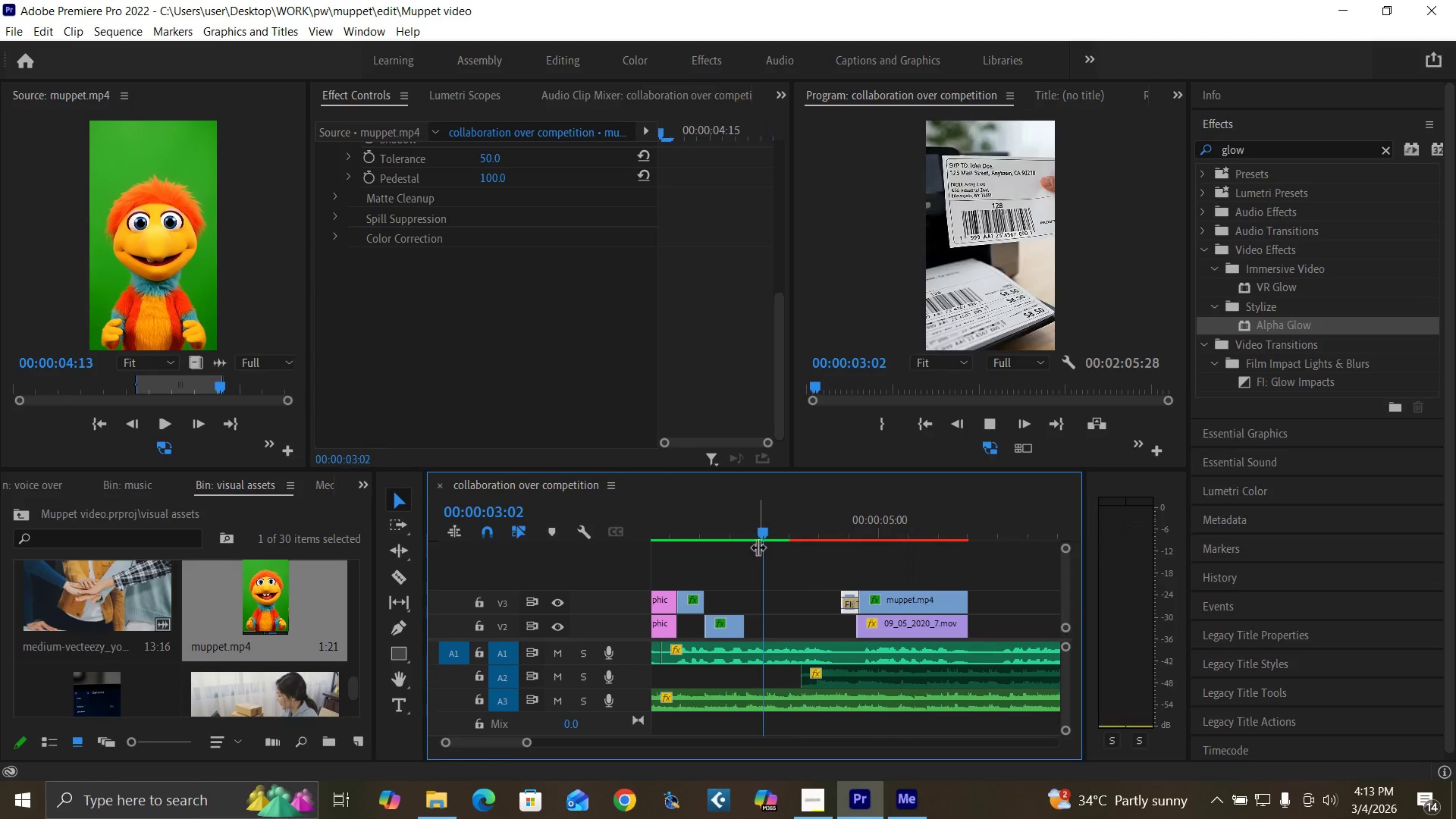 
key(Space)
 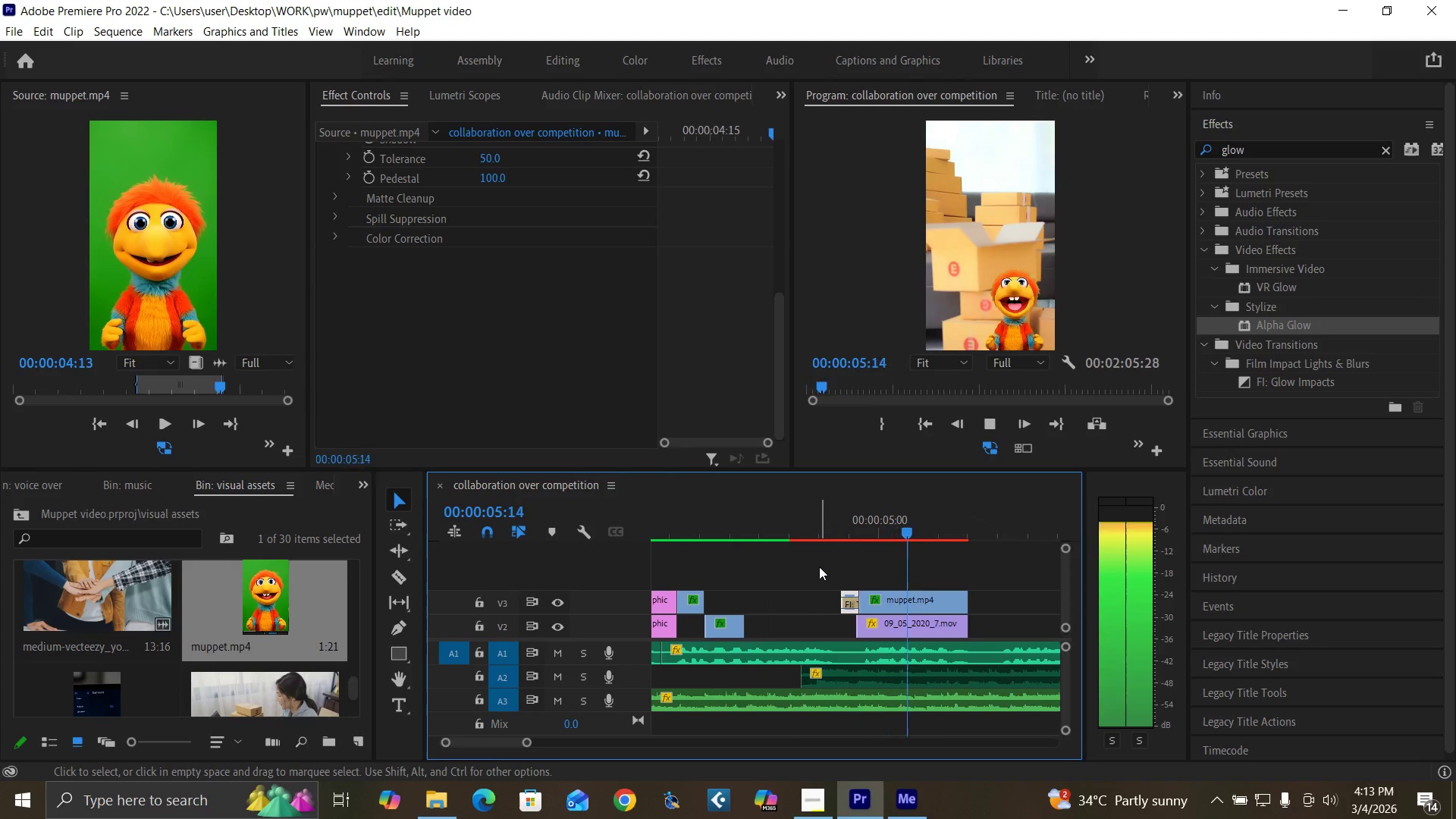 
key(Space)
 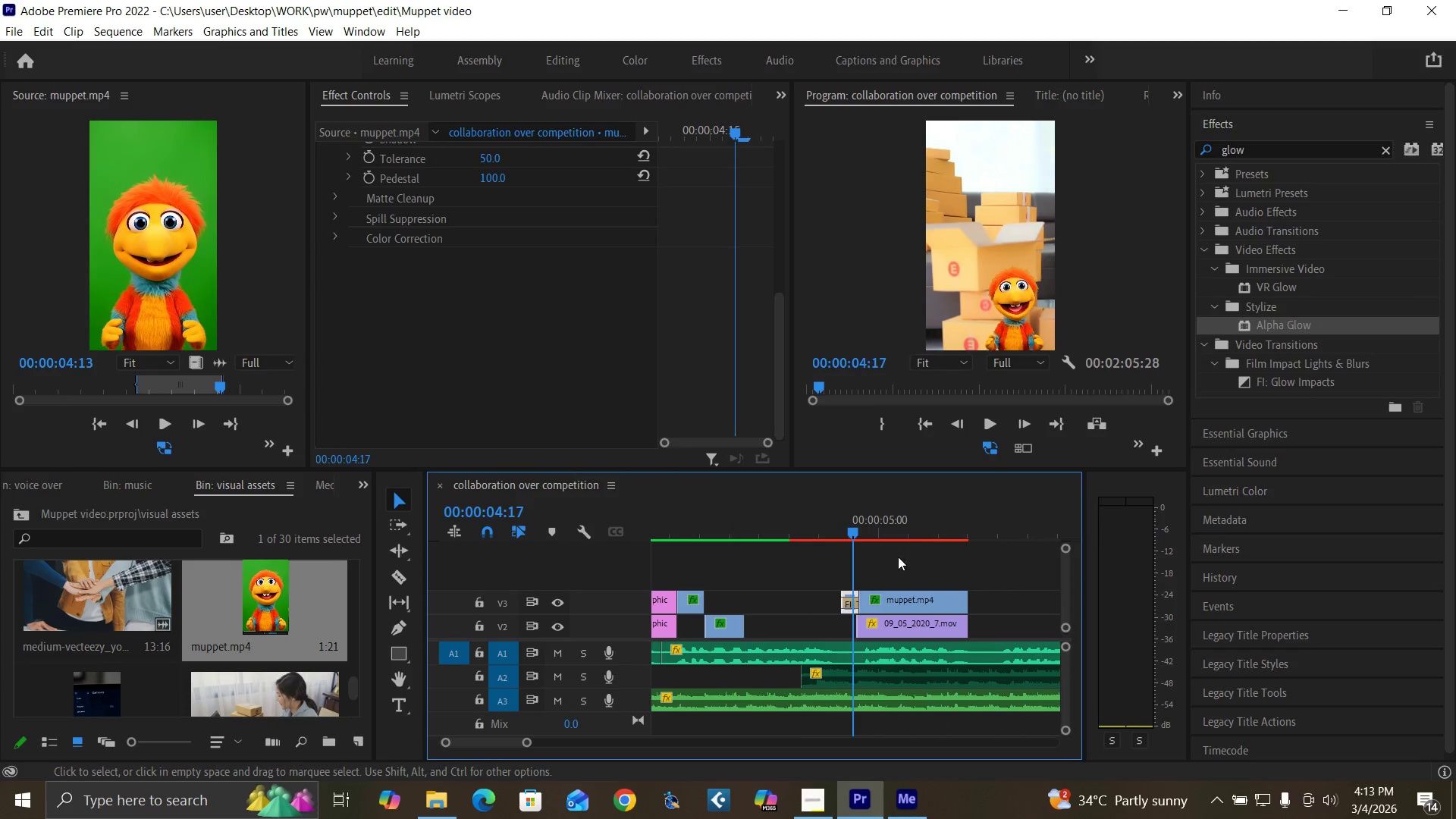 
key(Equal)
 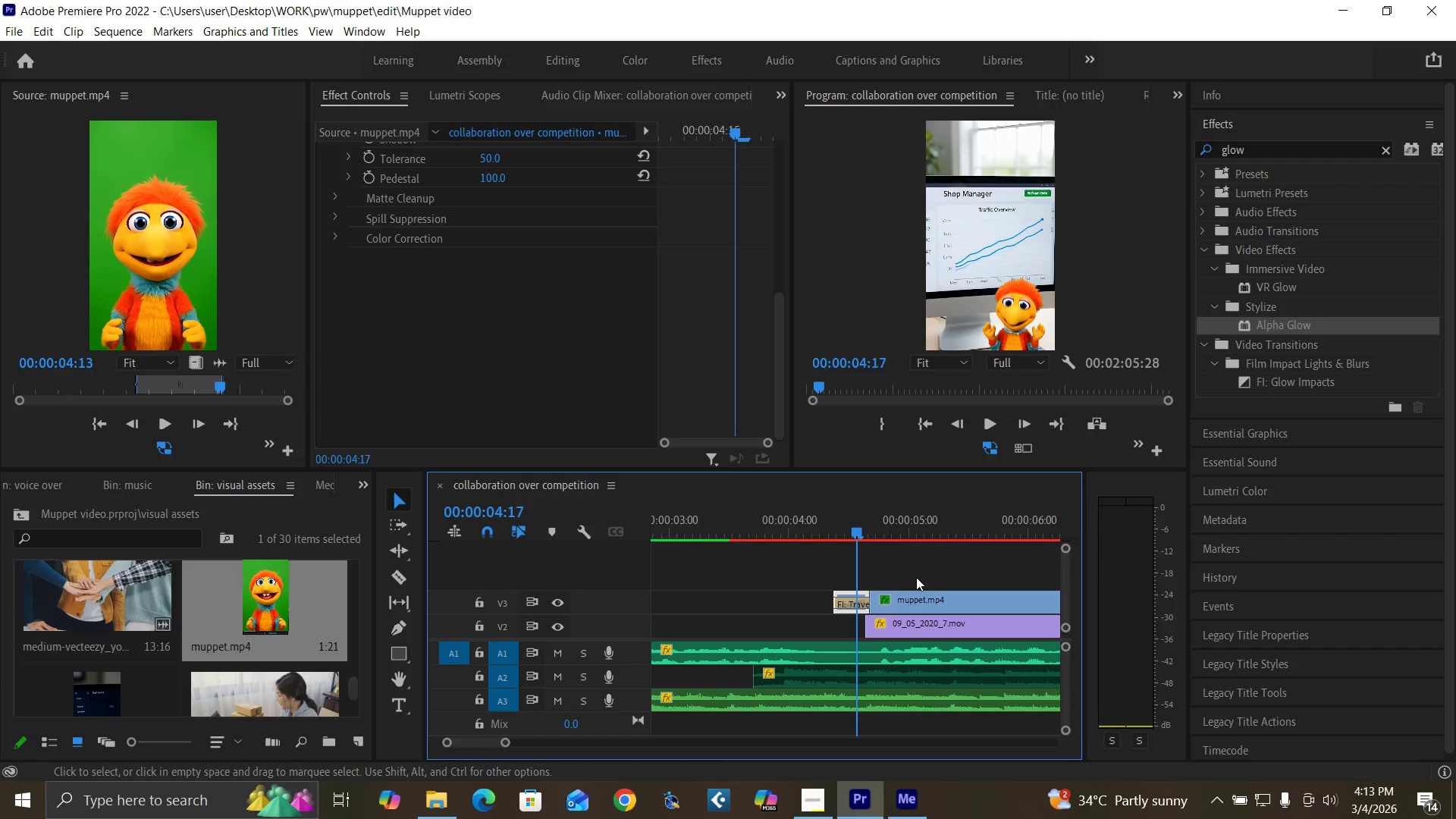 
key(Equal)
 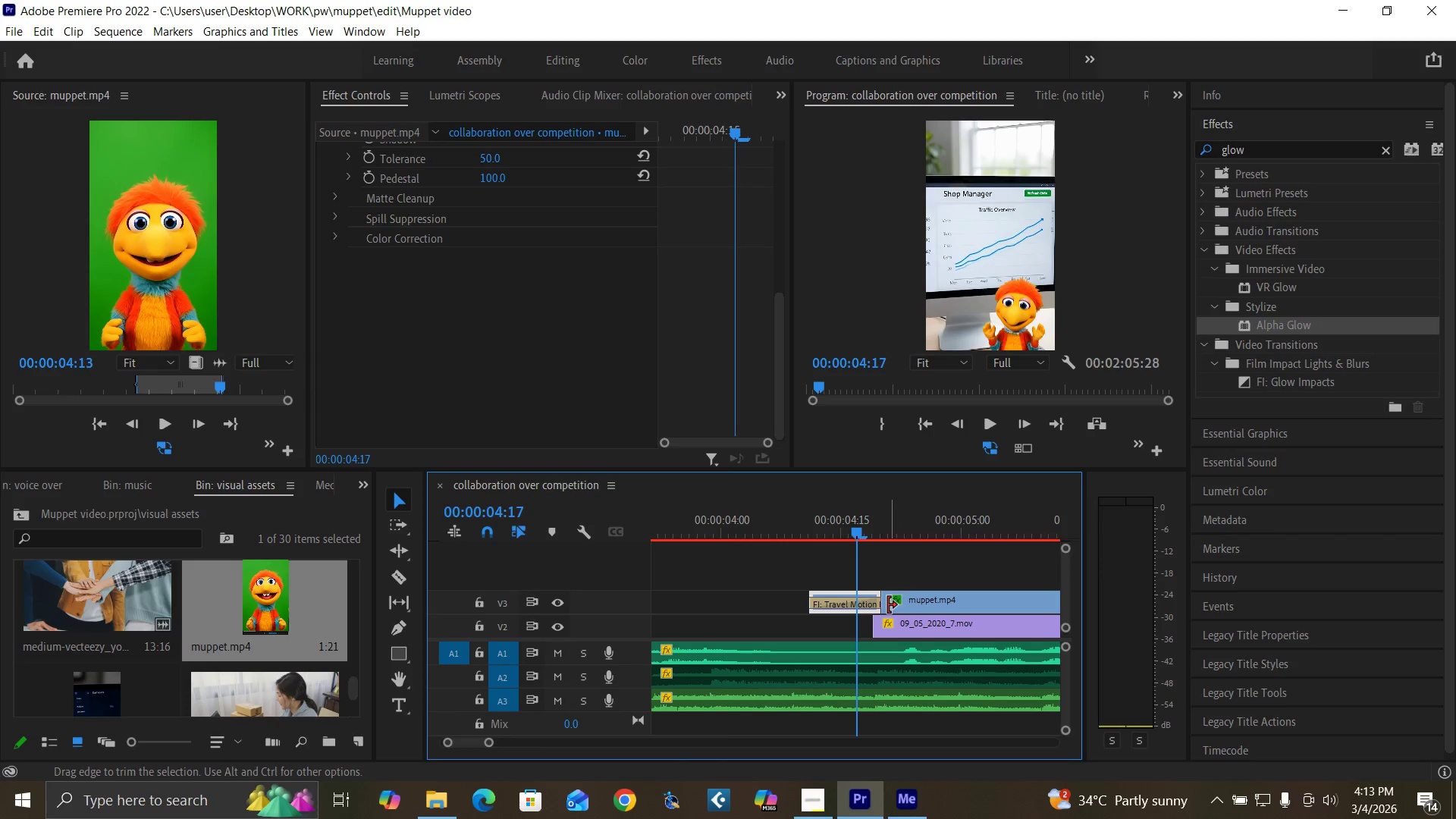 
key(ArrowRight)
 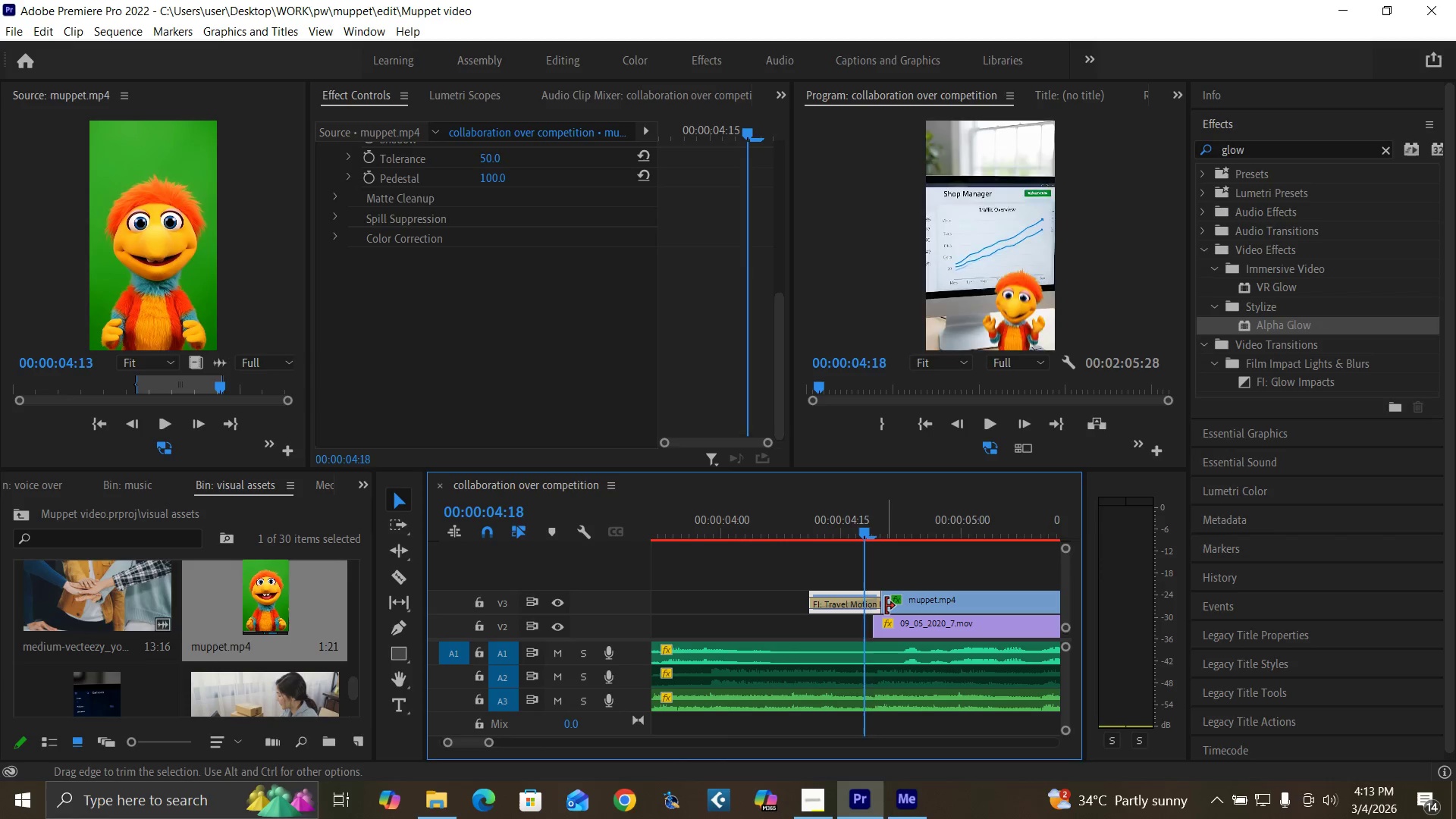 
key(ArrowRight)
 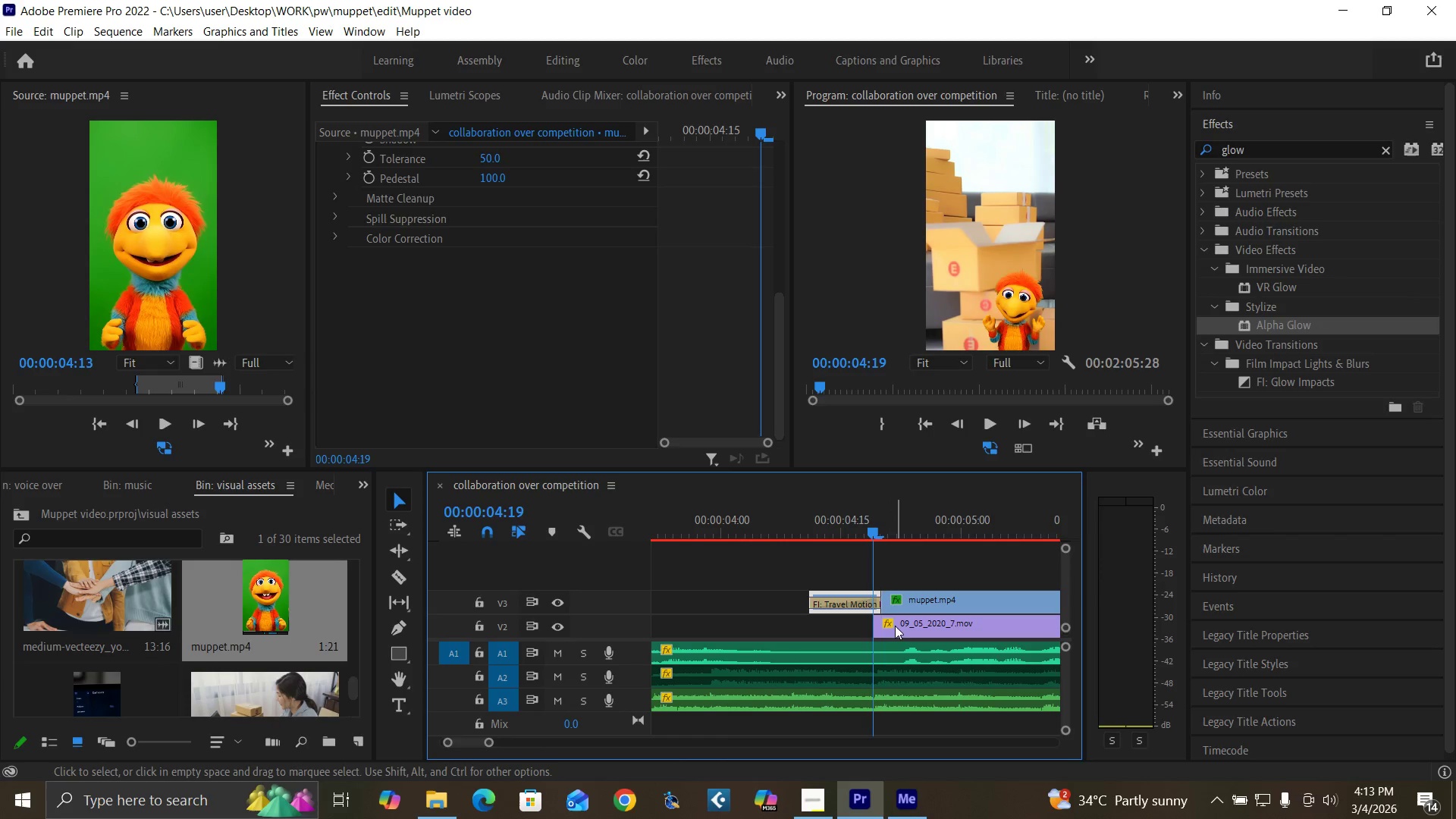 
left_click([895, 626])
 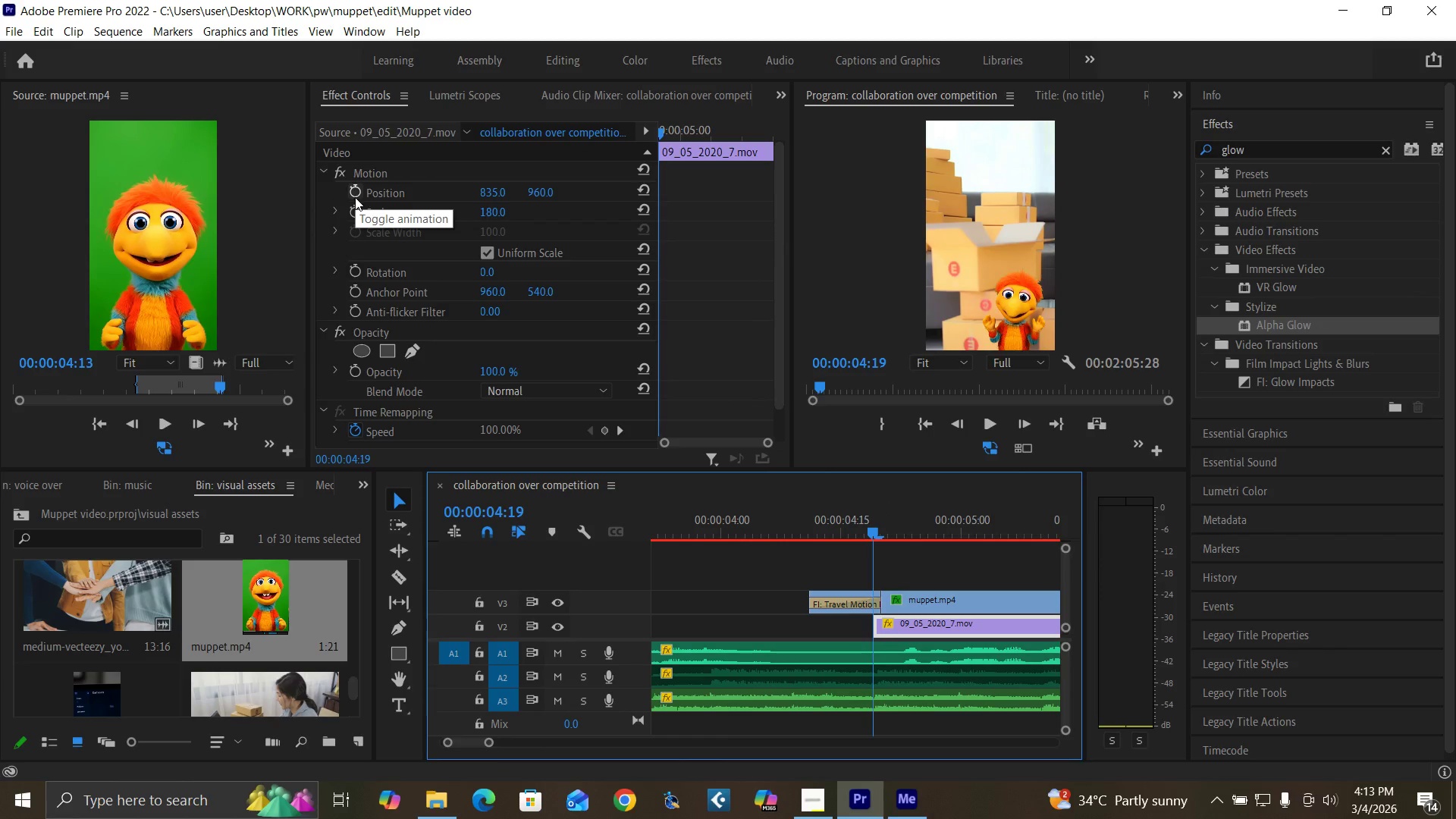 
left_click([355, 194])
 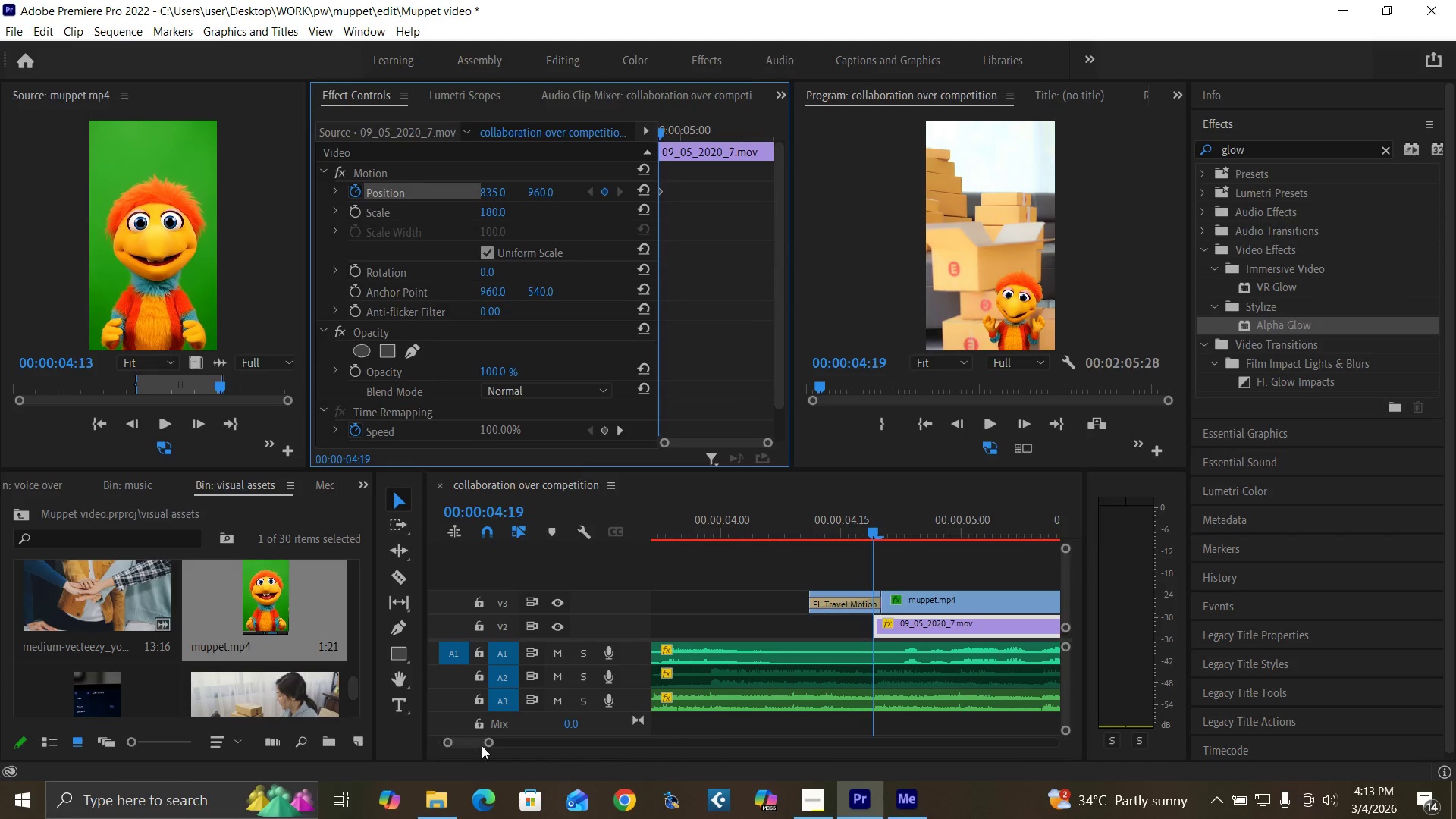 
left_click_drag(start_coordinate=[486, 744], to_coordinate=[522, 753])
 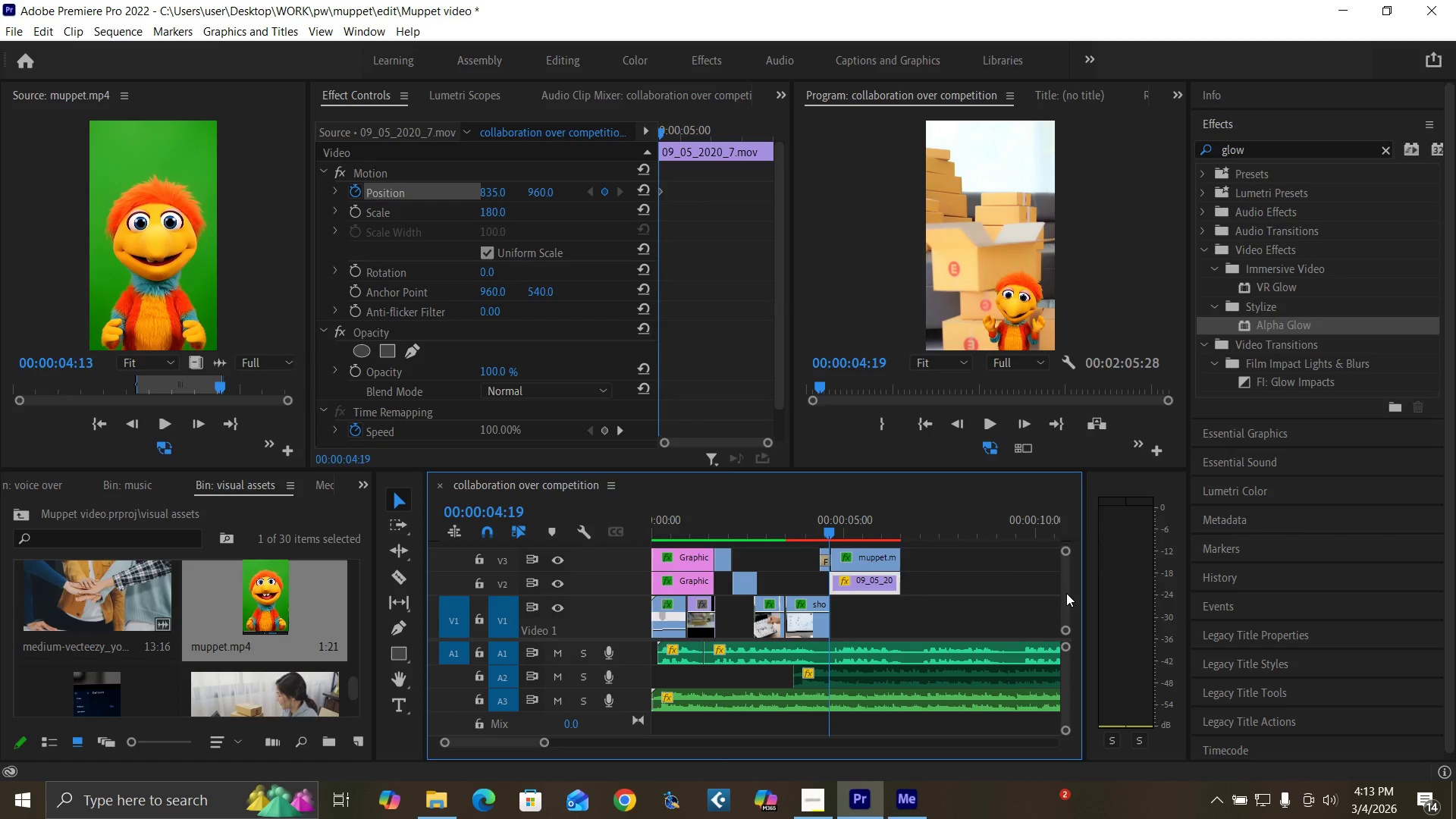 
key(Space)
 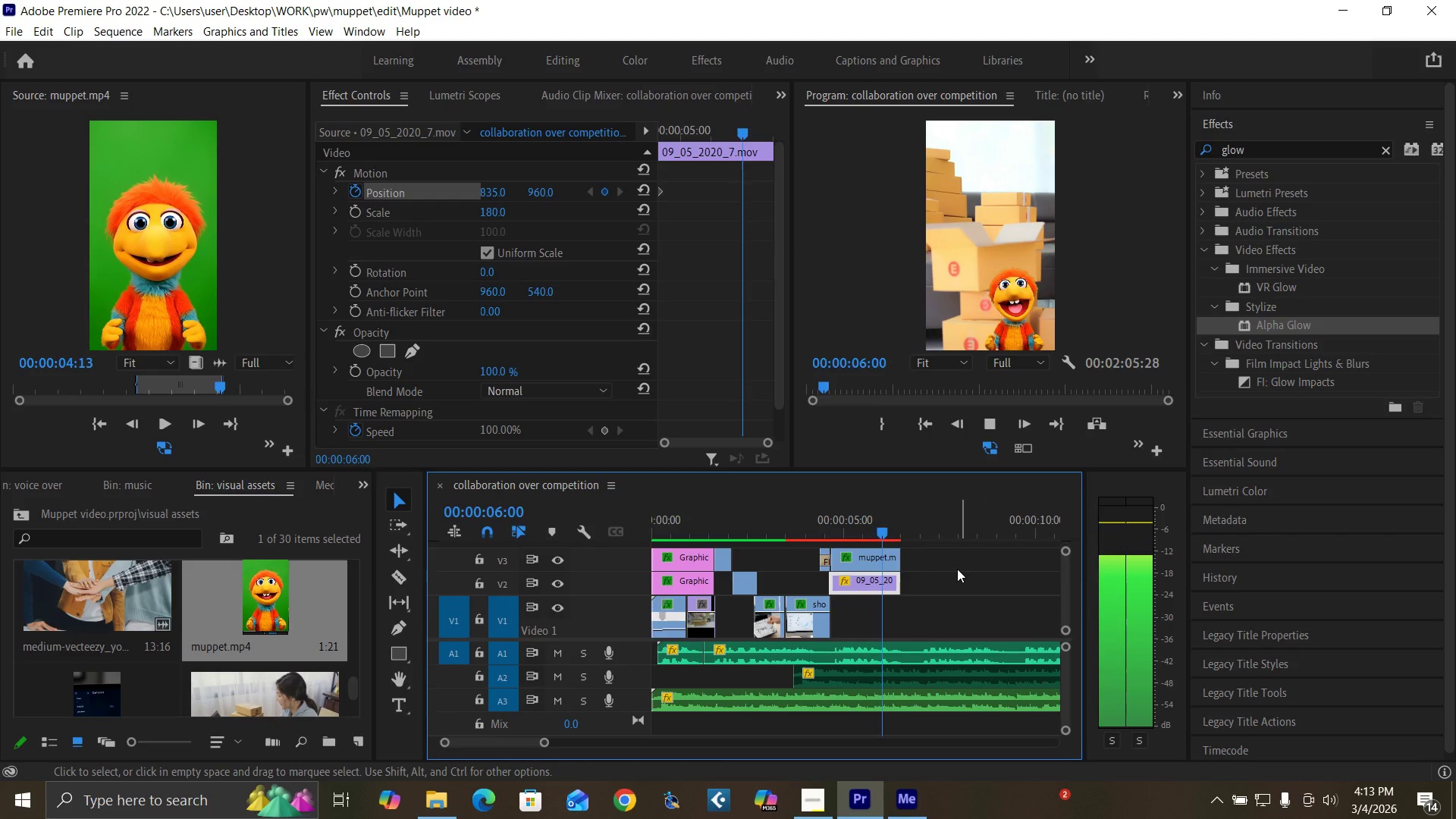 
key(Space)
 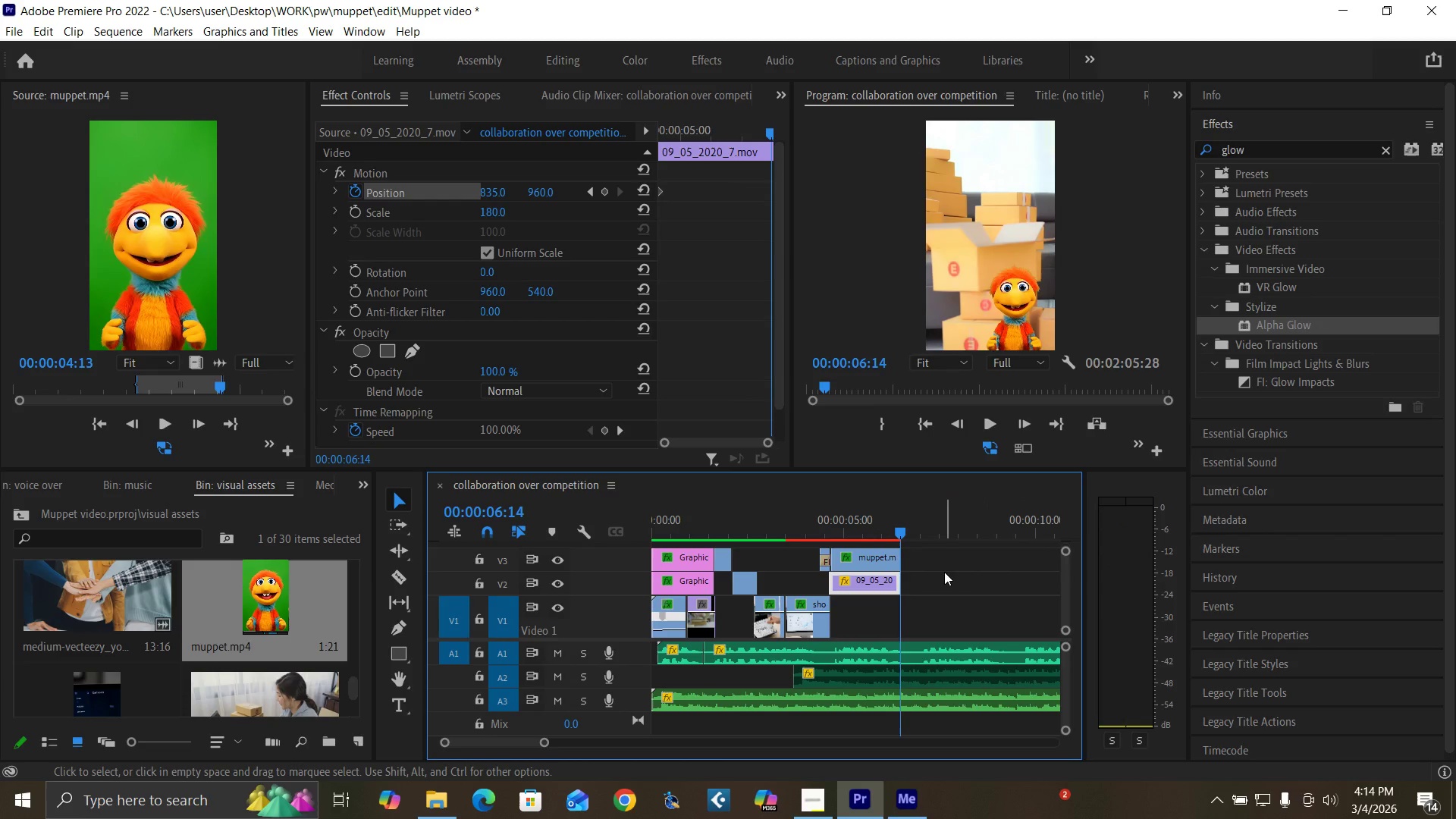 
key(Space)
 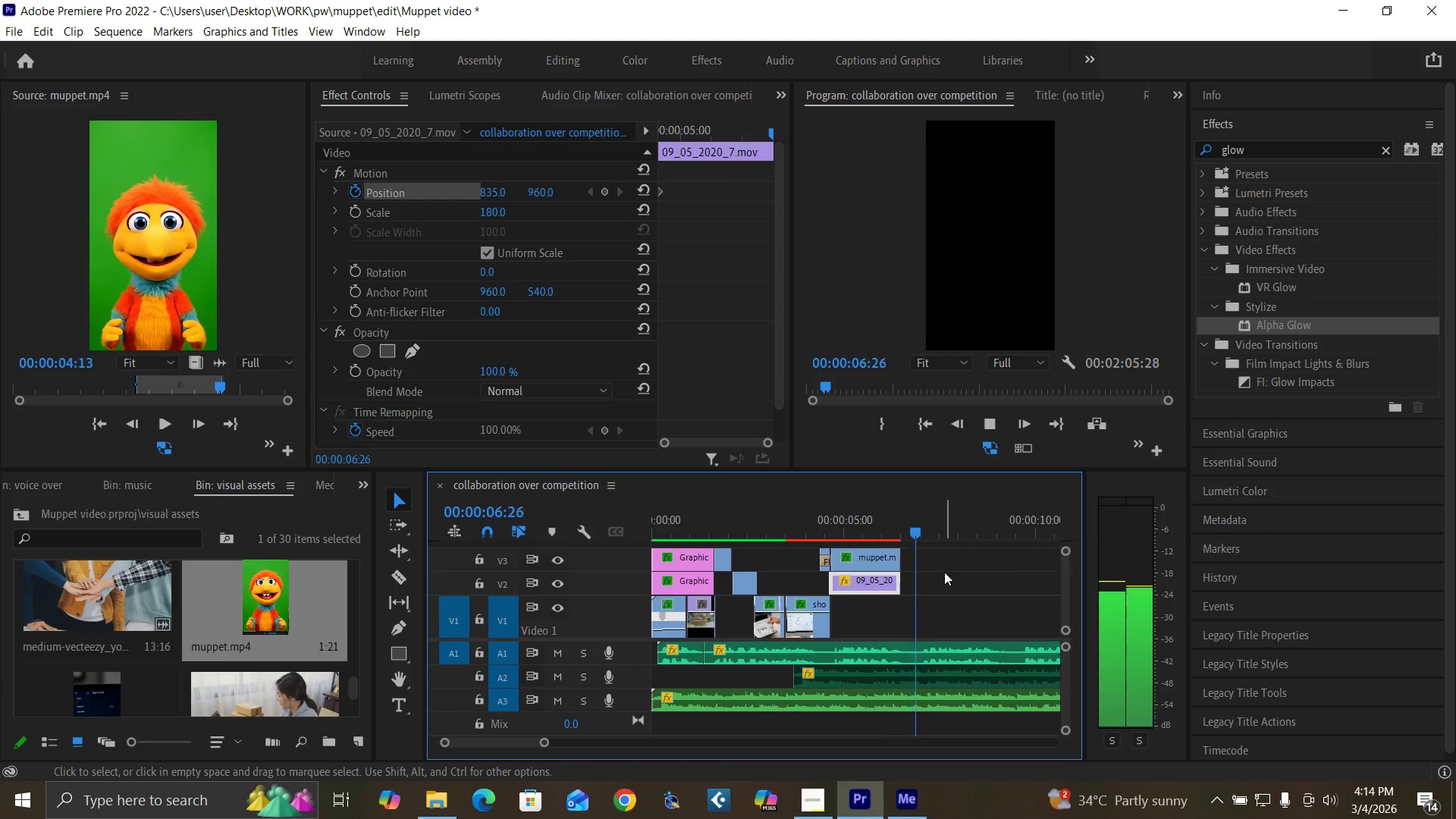 
key(Space)
 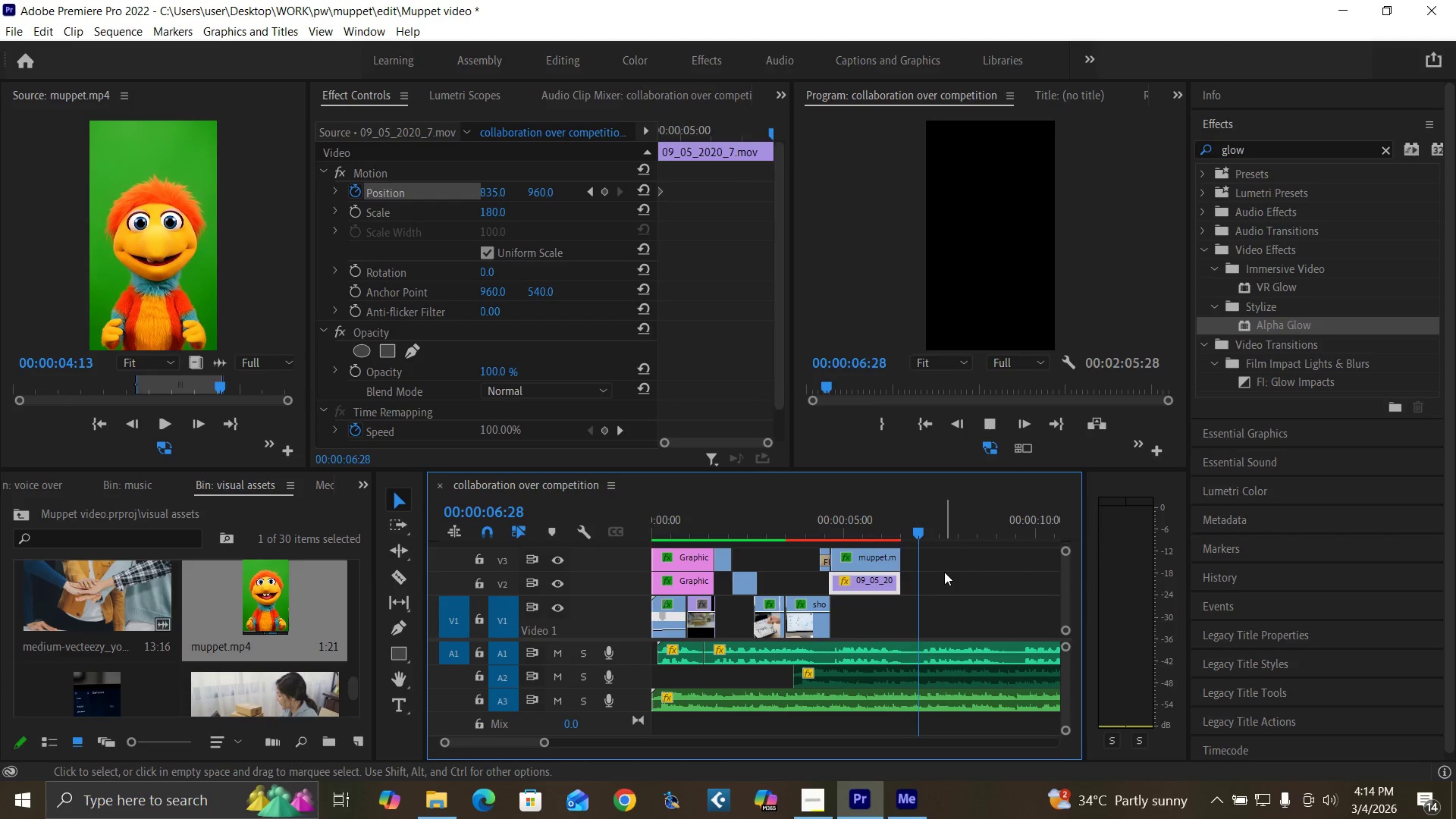 
key(Space)
 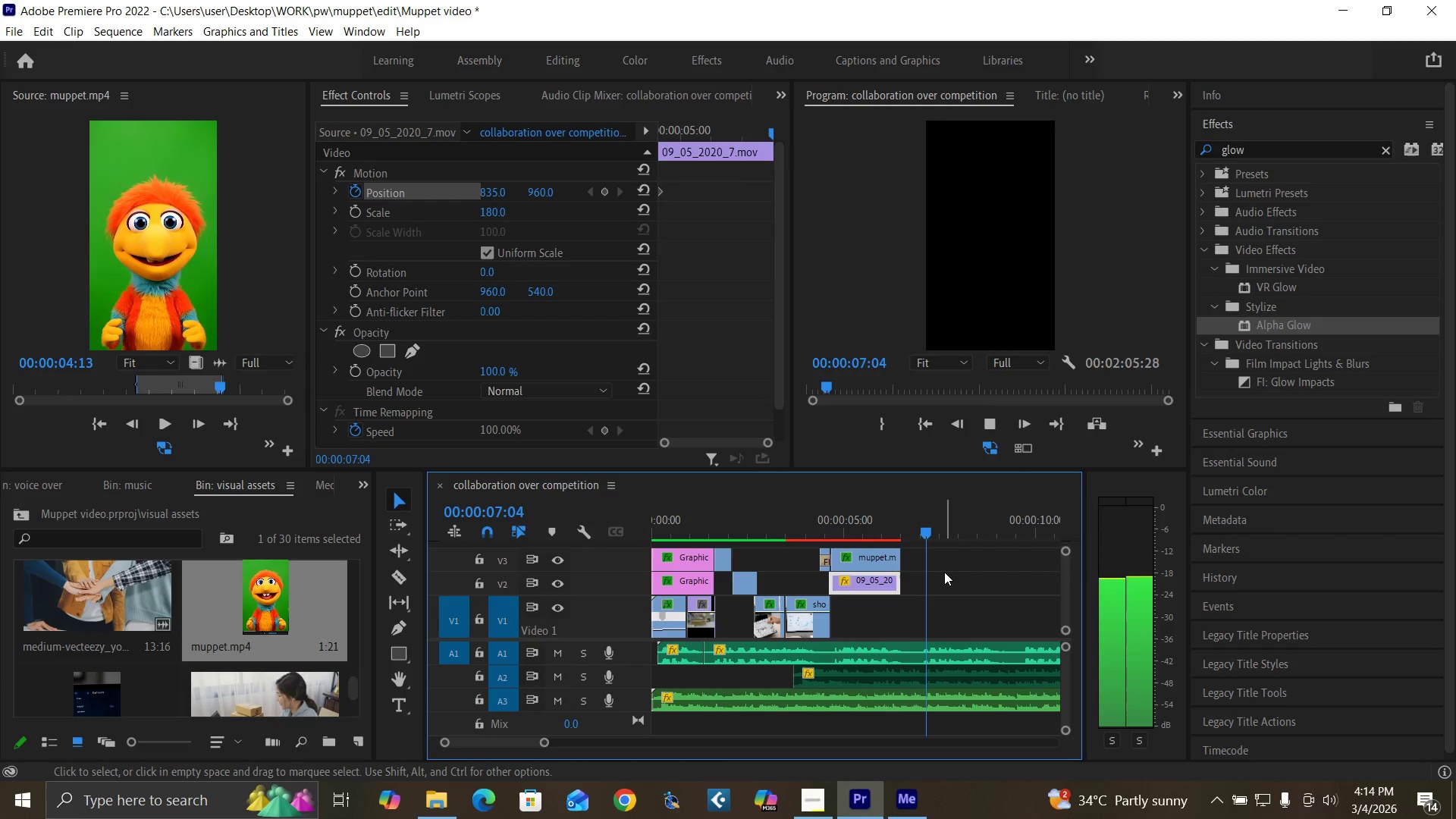 
key(Space)
 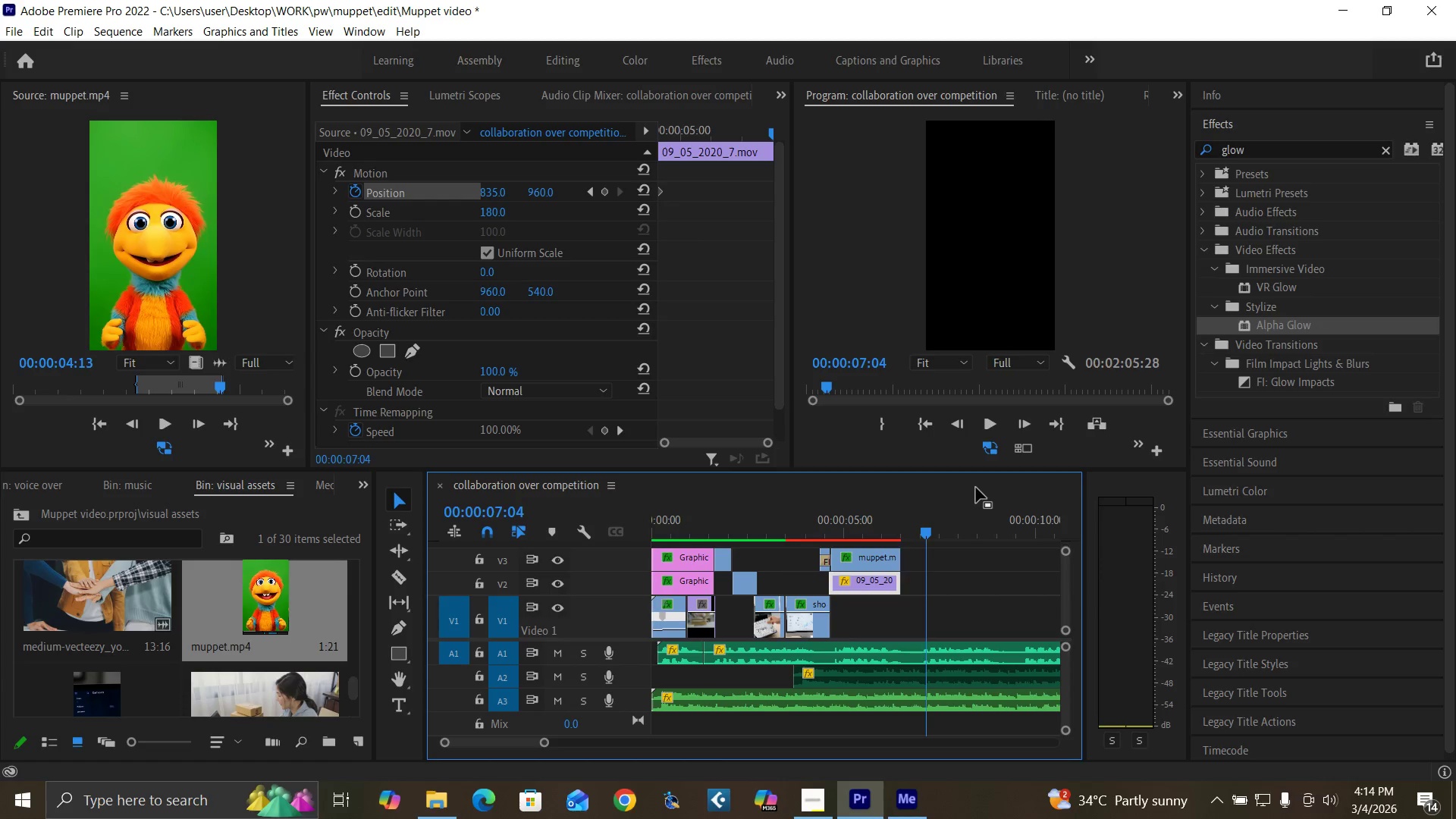 
wait(5.94)
 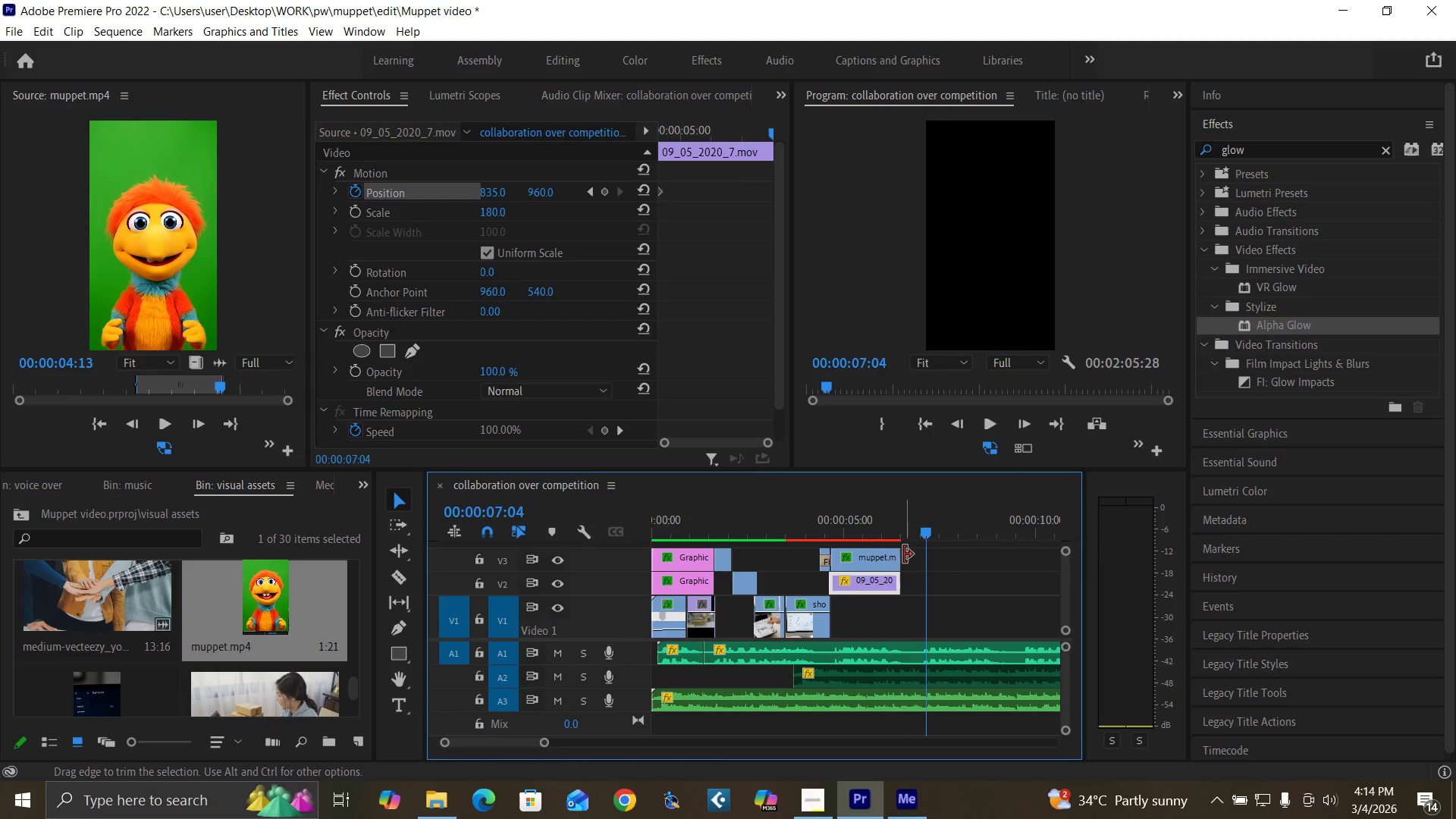 
left_click([831, 532])
 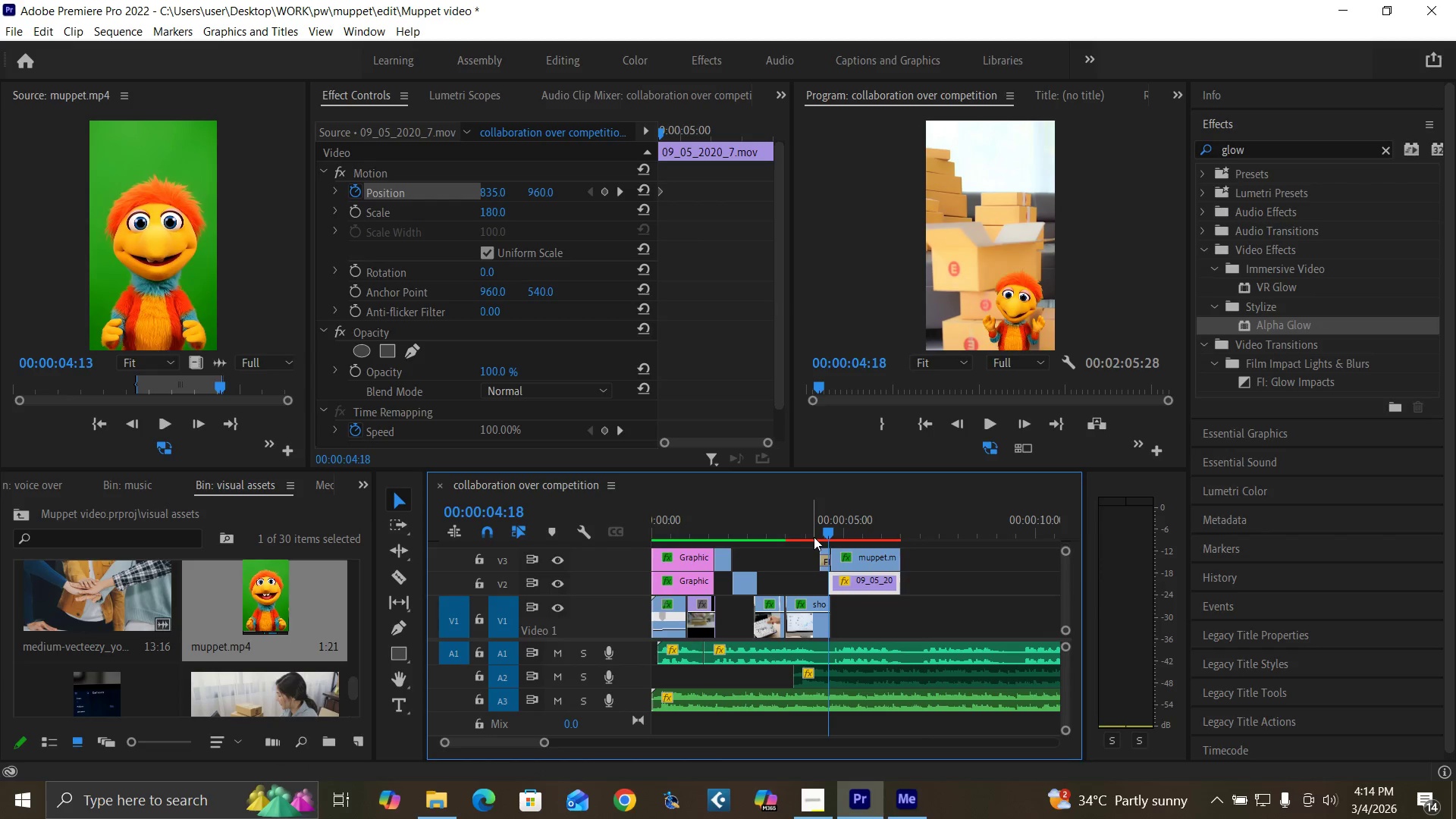 
key(Space)
 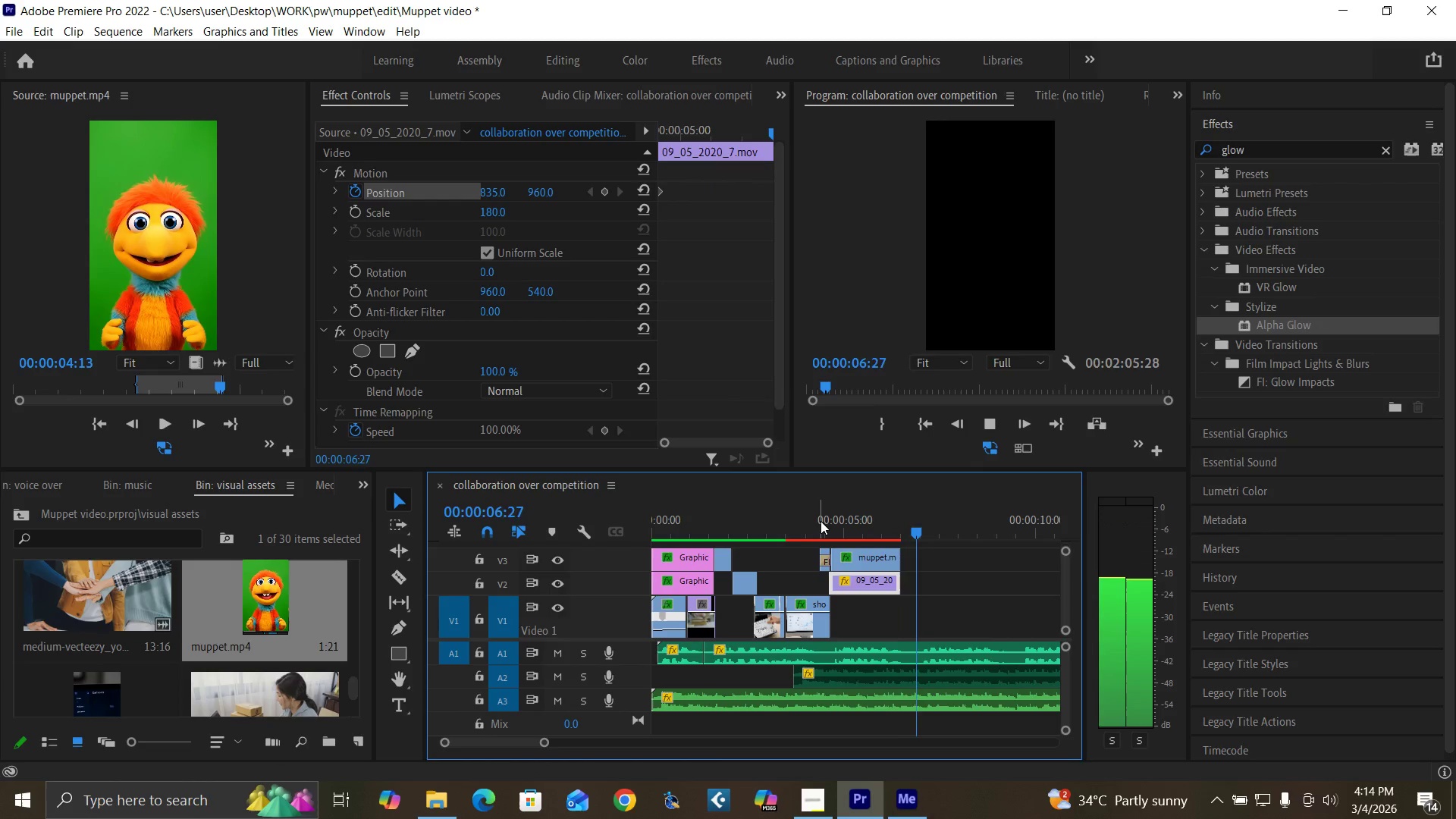 
key(Space)
 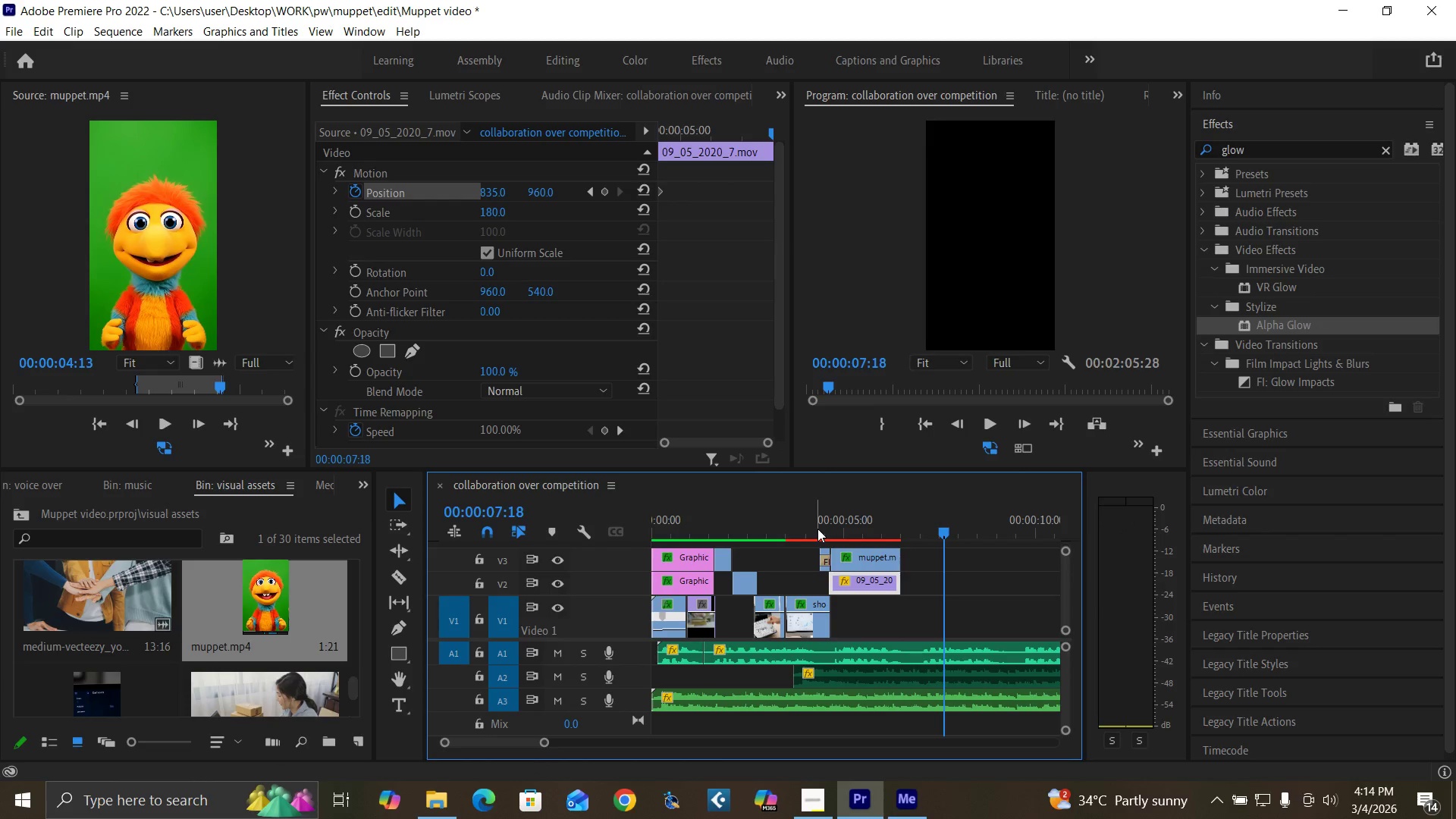 
left_click([830, 532])
 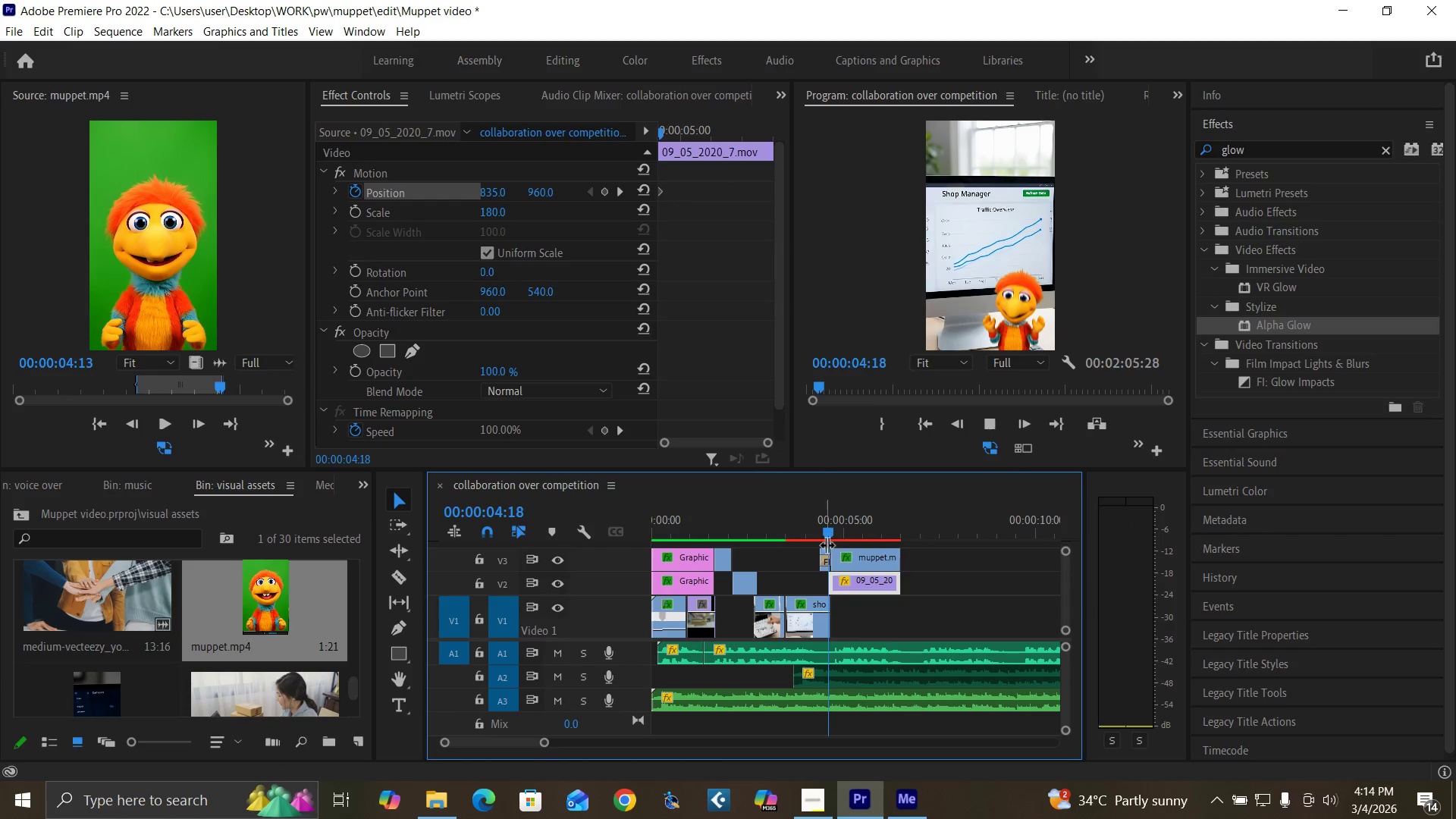 
key(Space)
 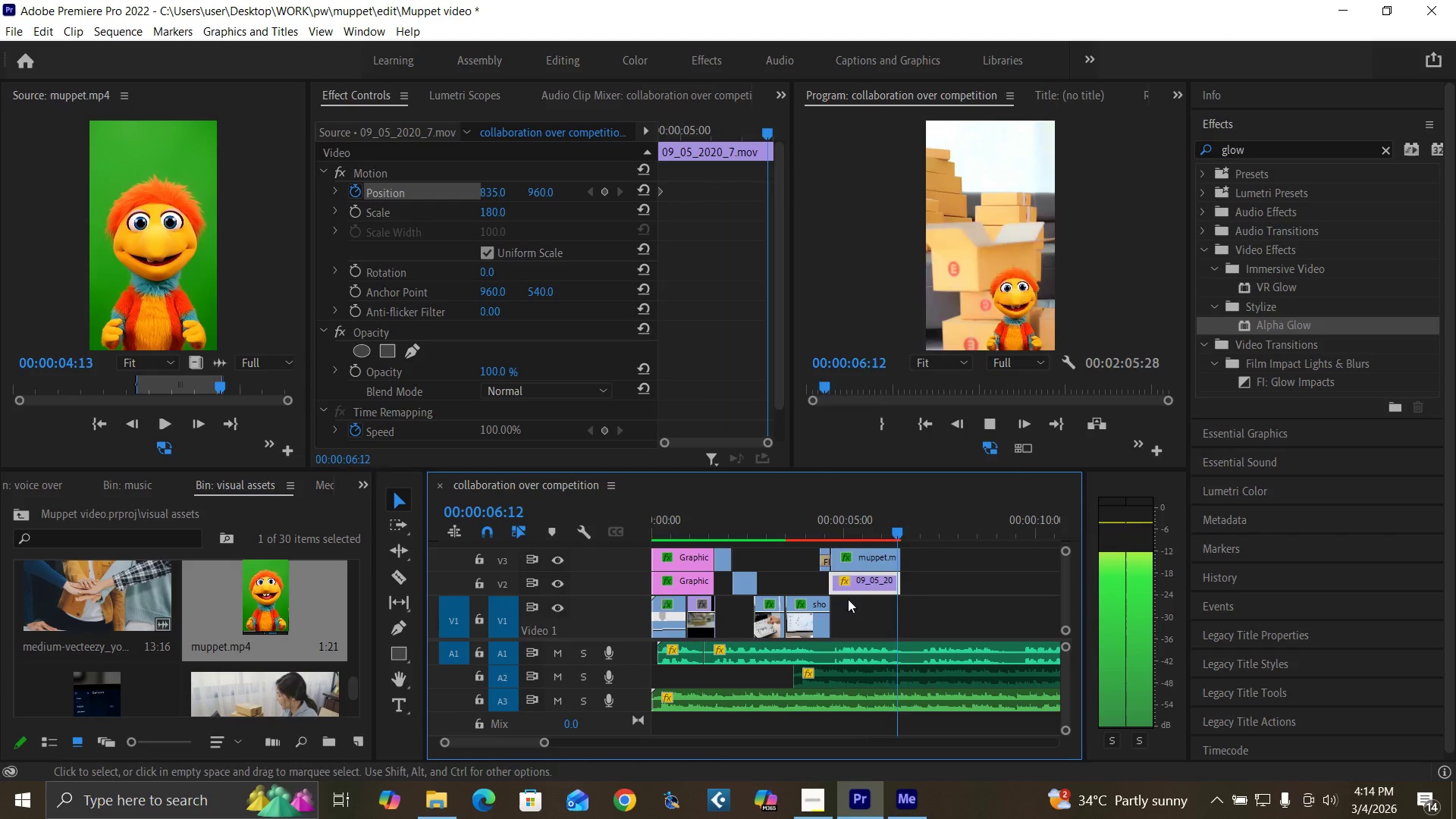 
key(Space)
 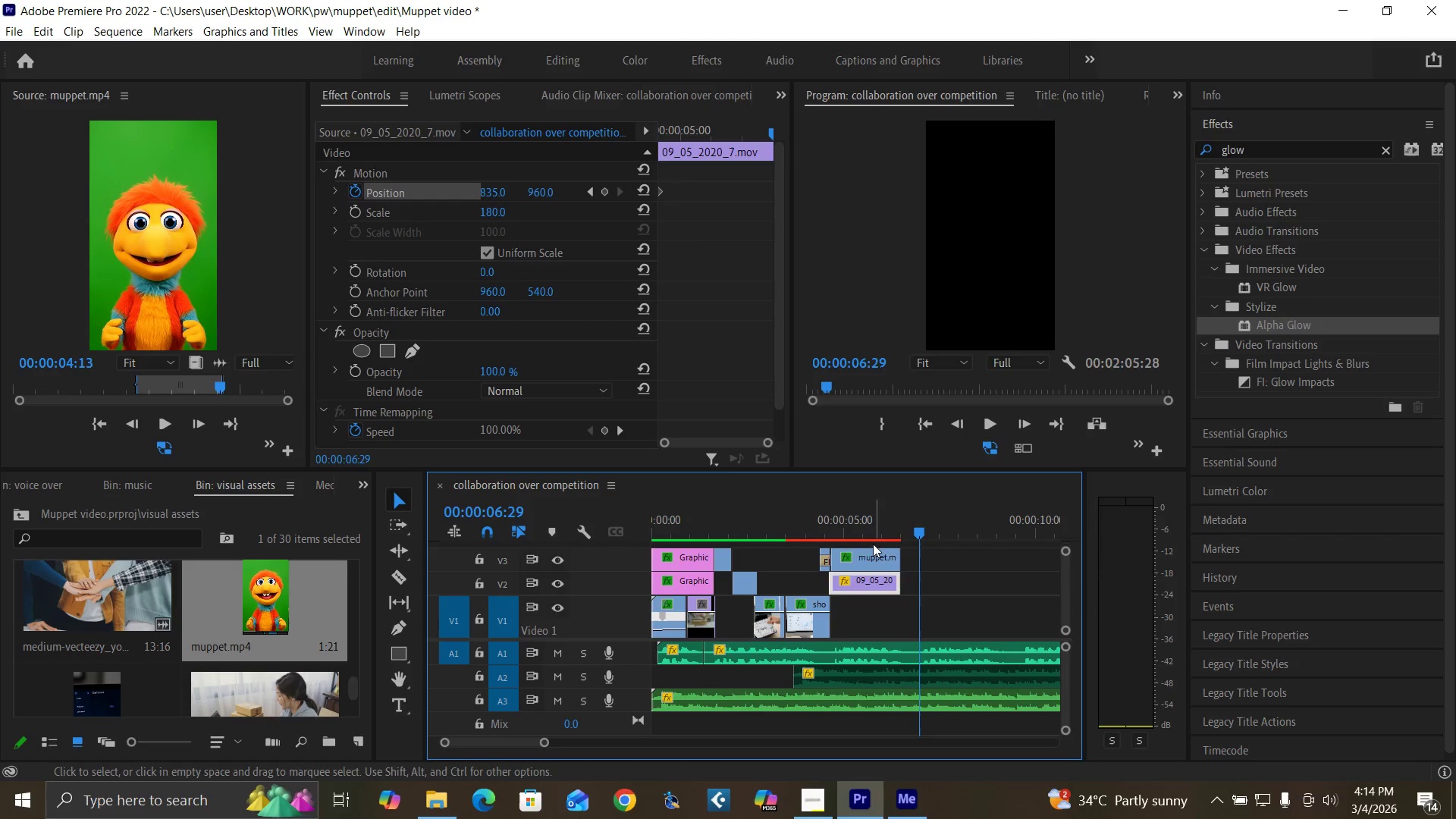 
left_click([852, 532])
 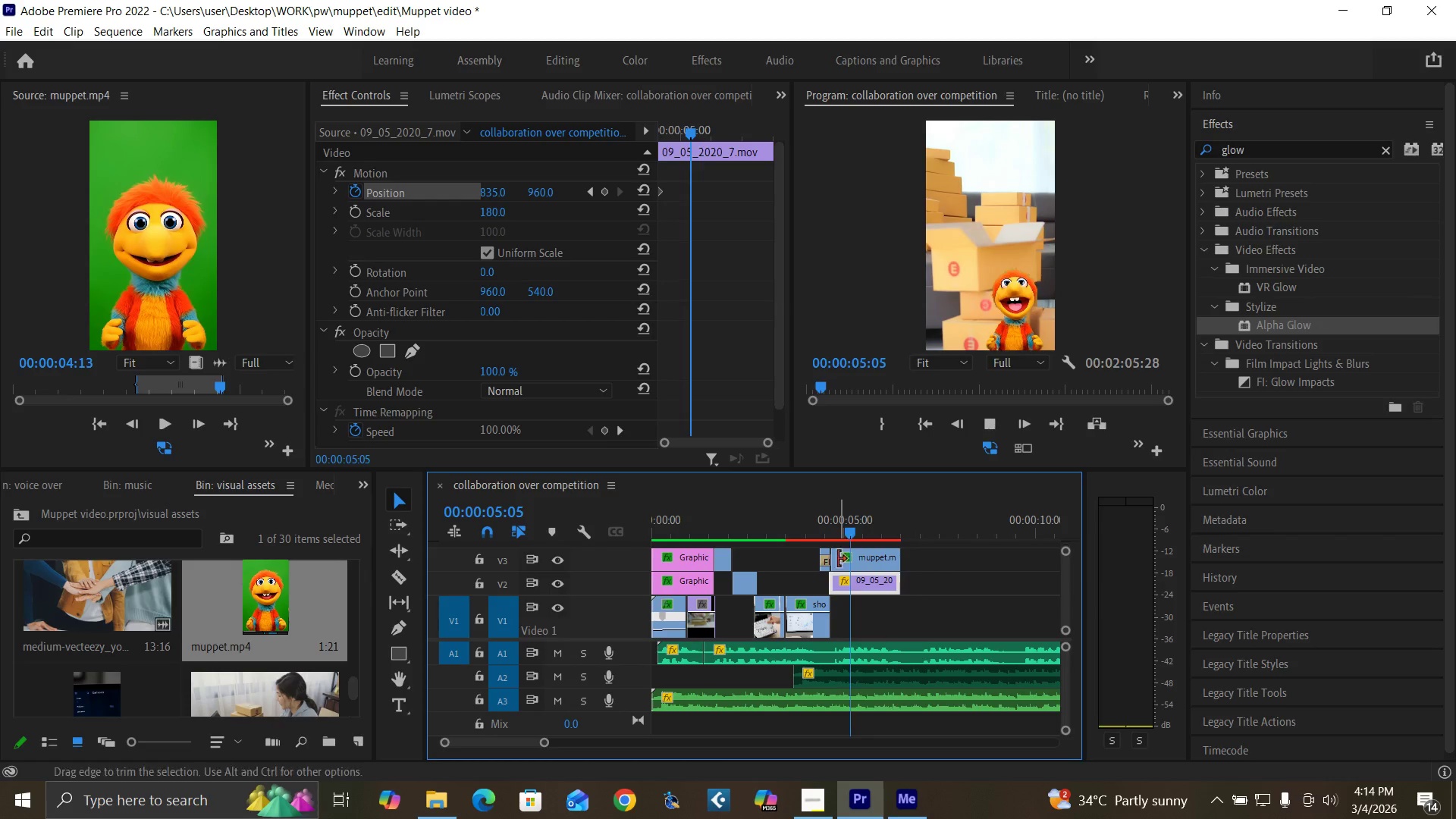 
key(Space)
 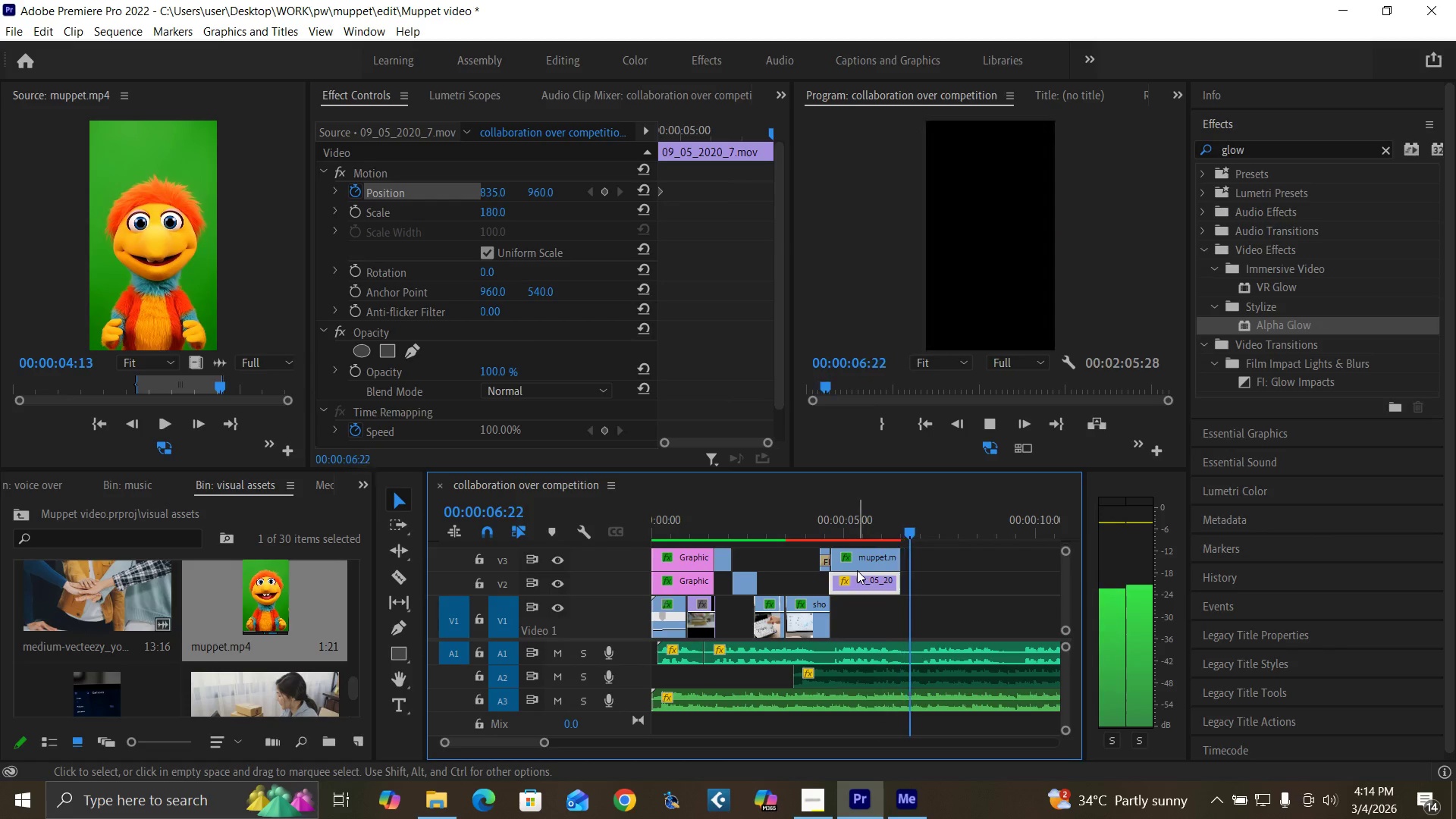 
key(Space)
 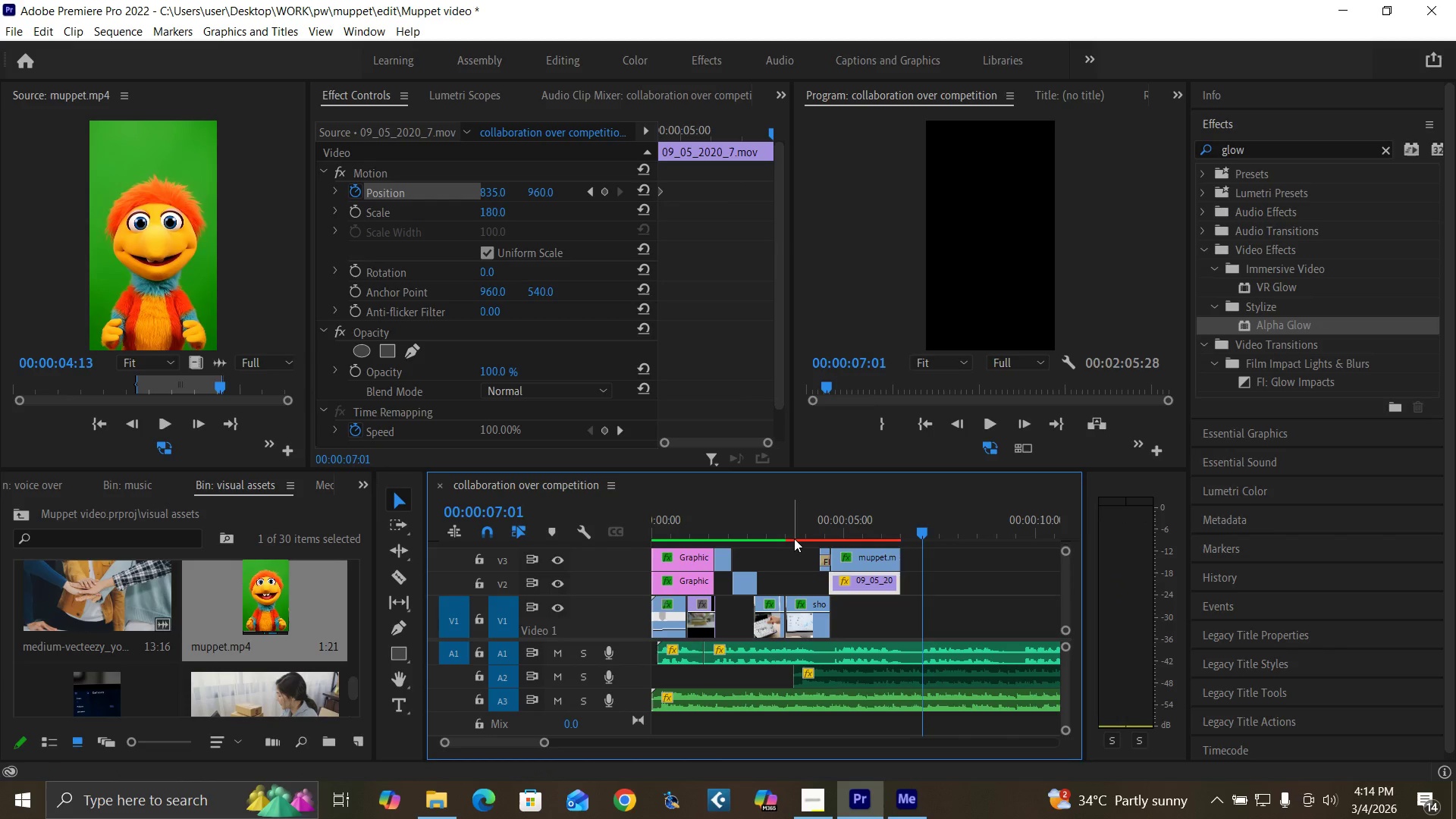 
key(Space)
 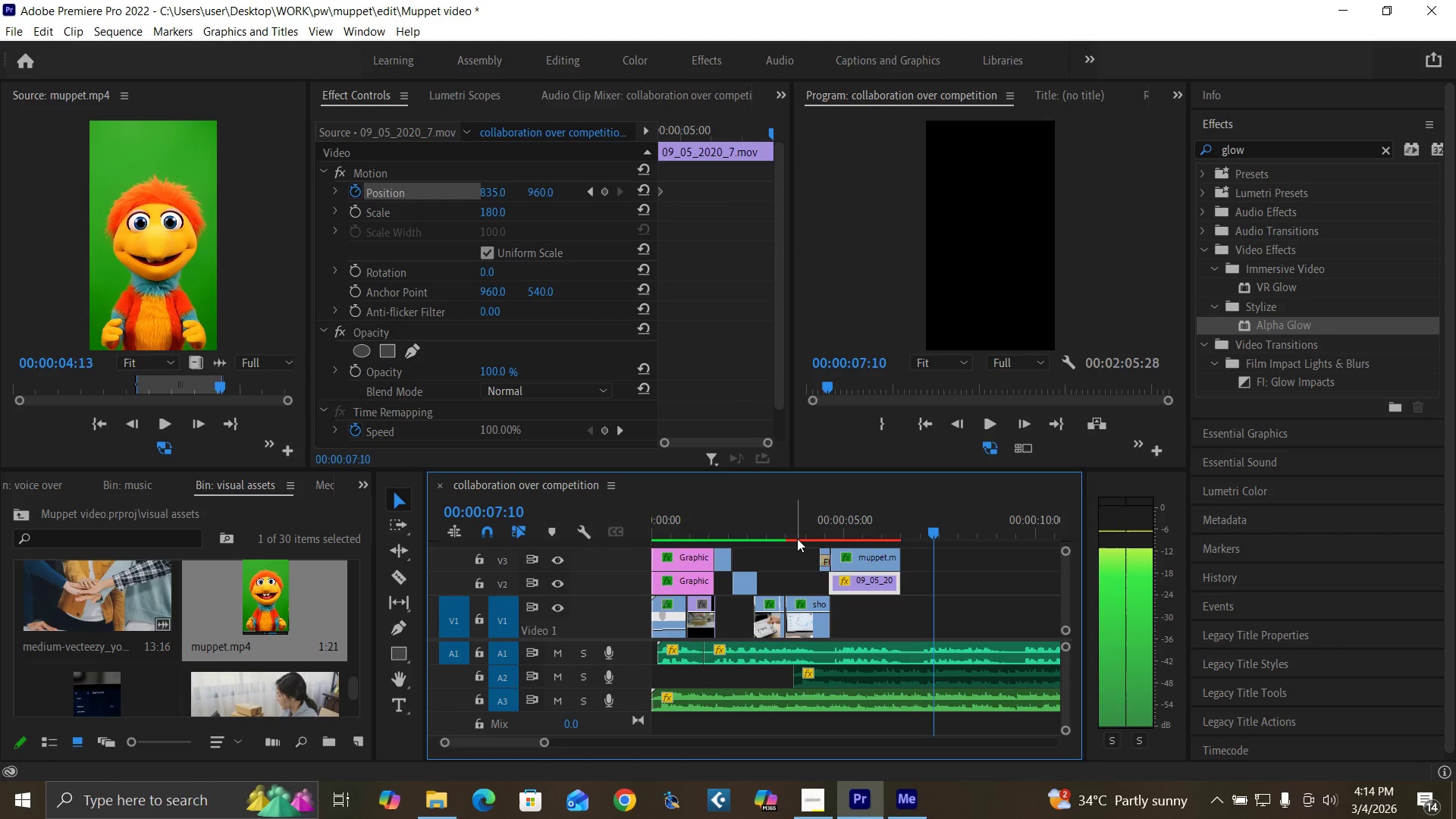 
key(Space)
 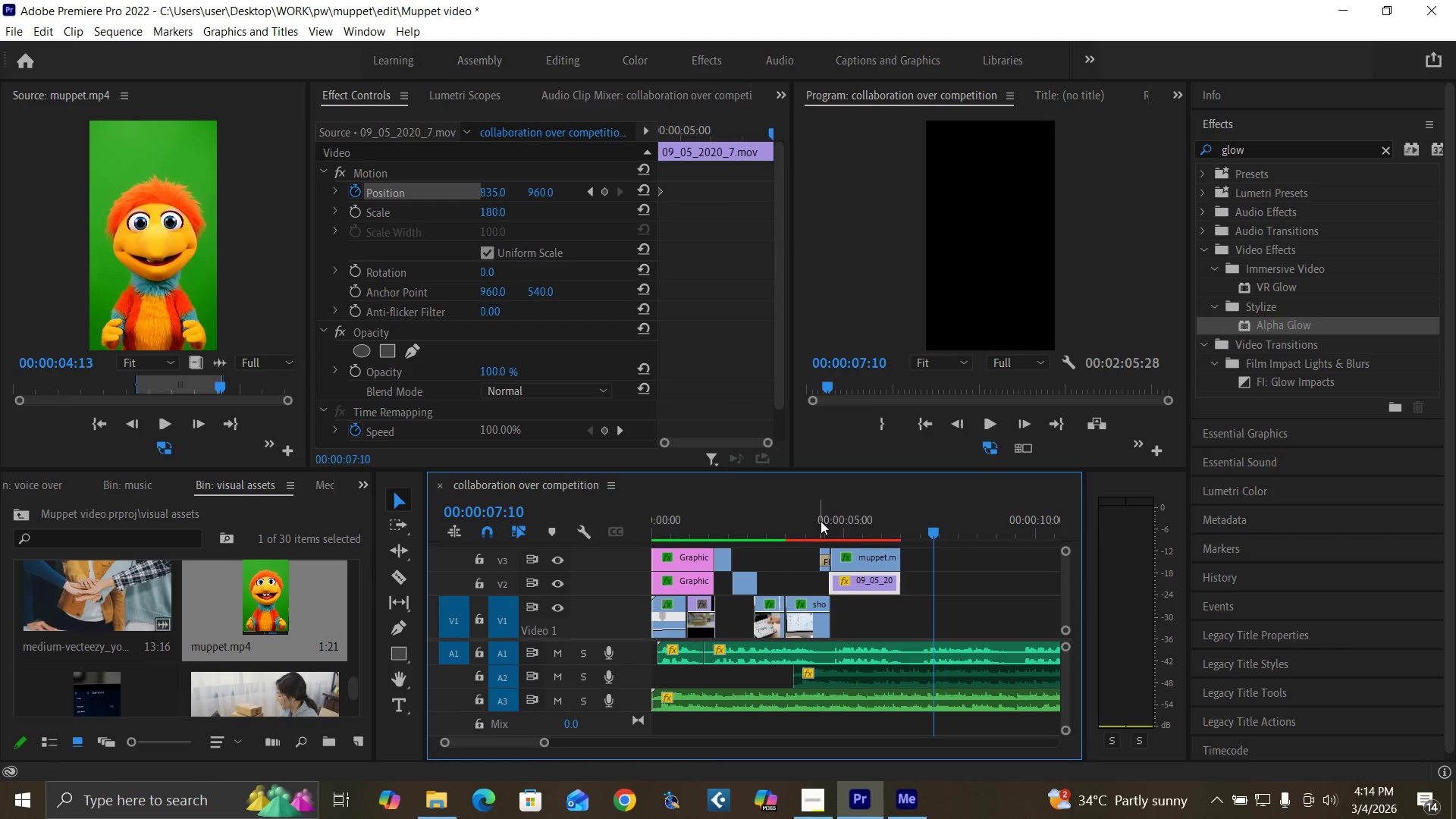 
left_click([821, 521])
 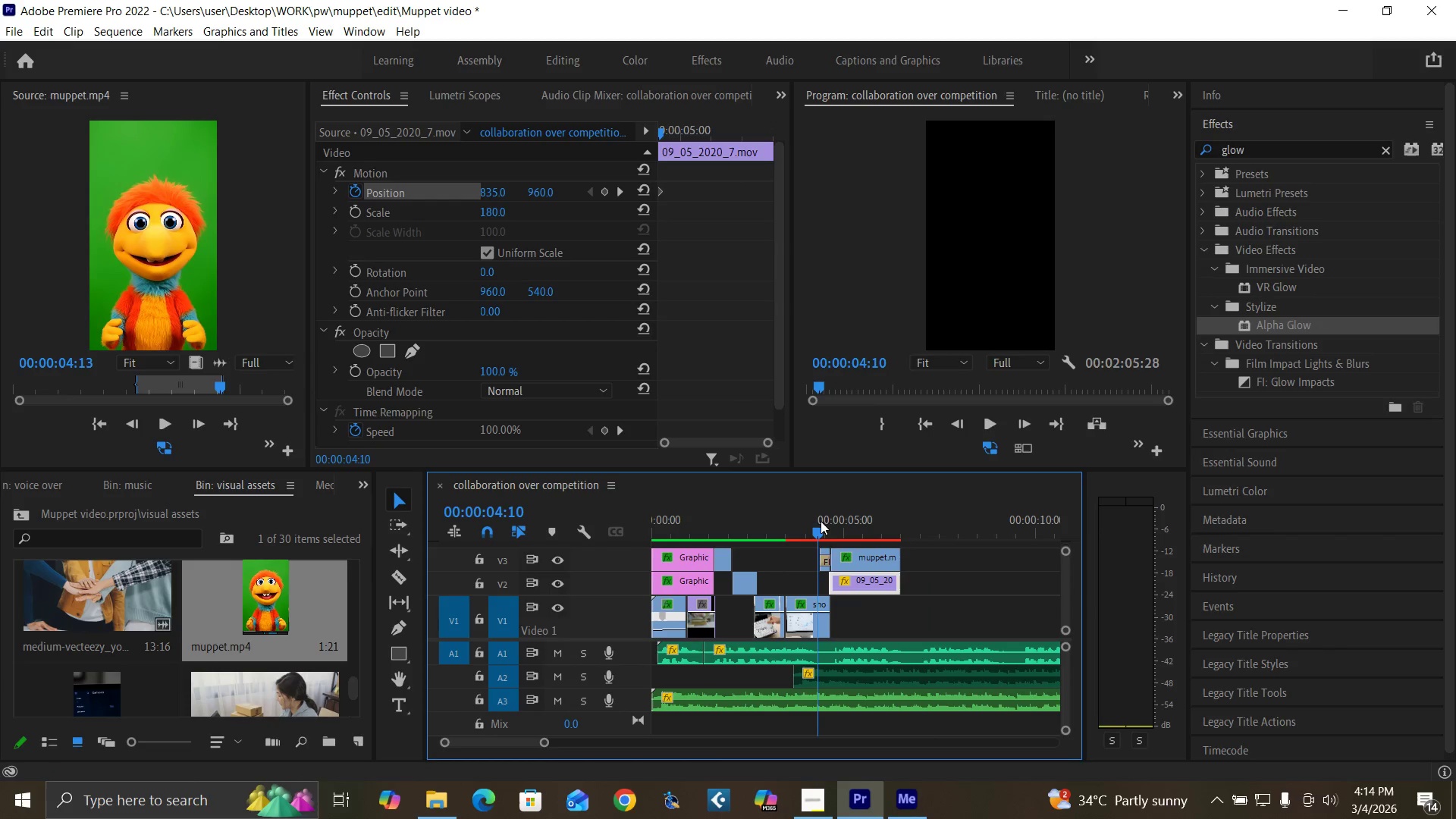 
key(Space)
 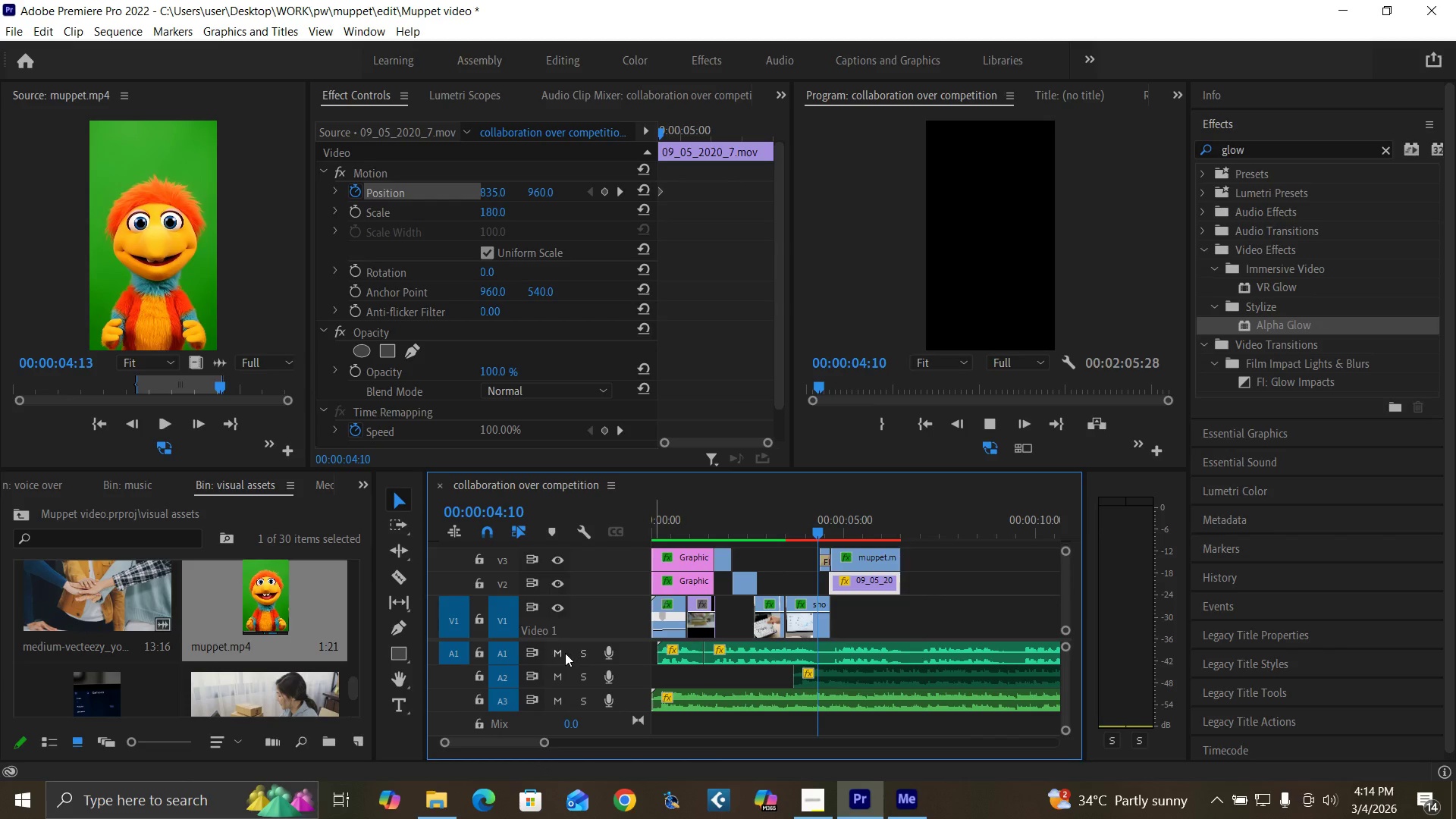 
left_click([560, 653])
 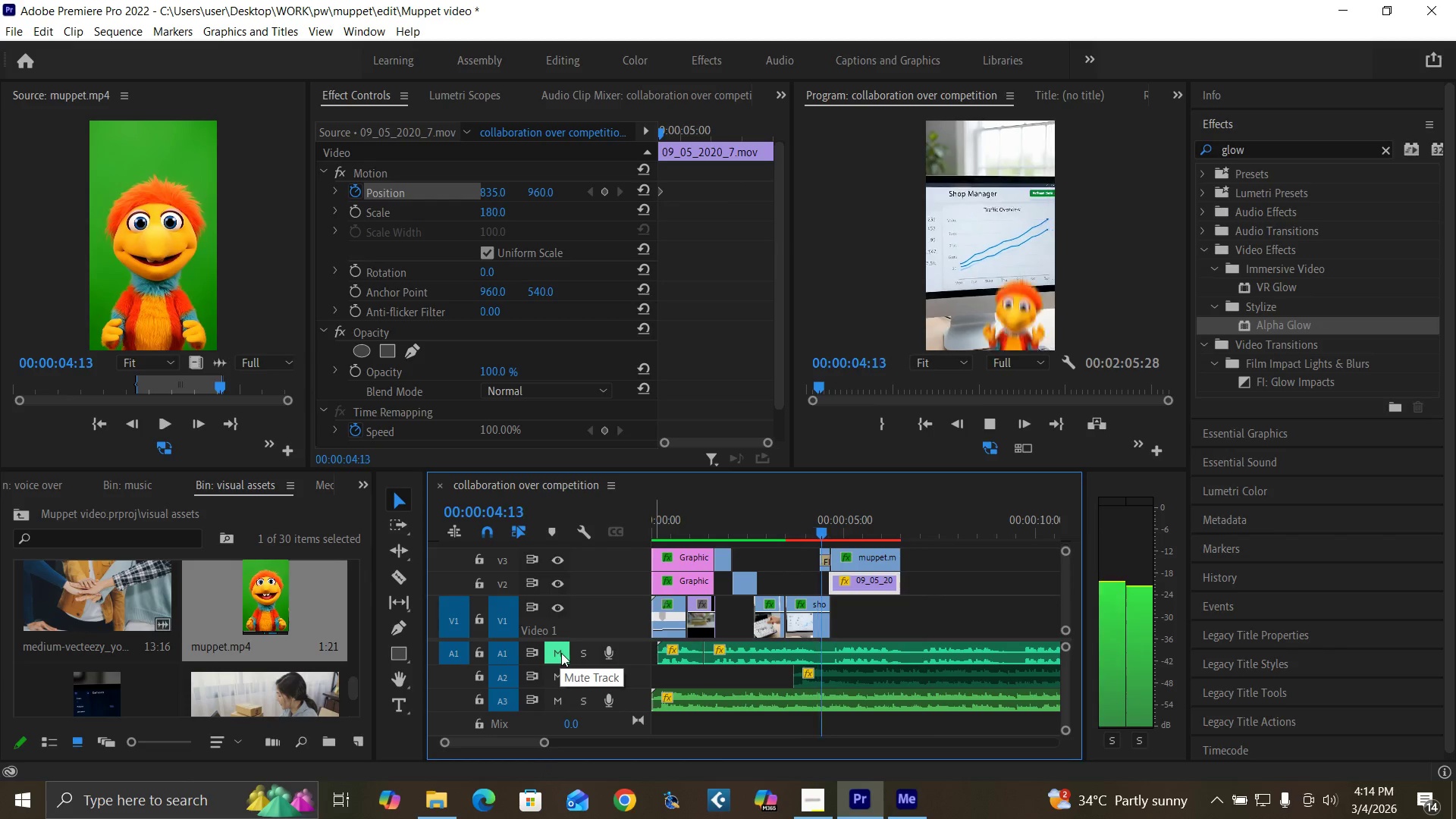 
key(Space)
 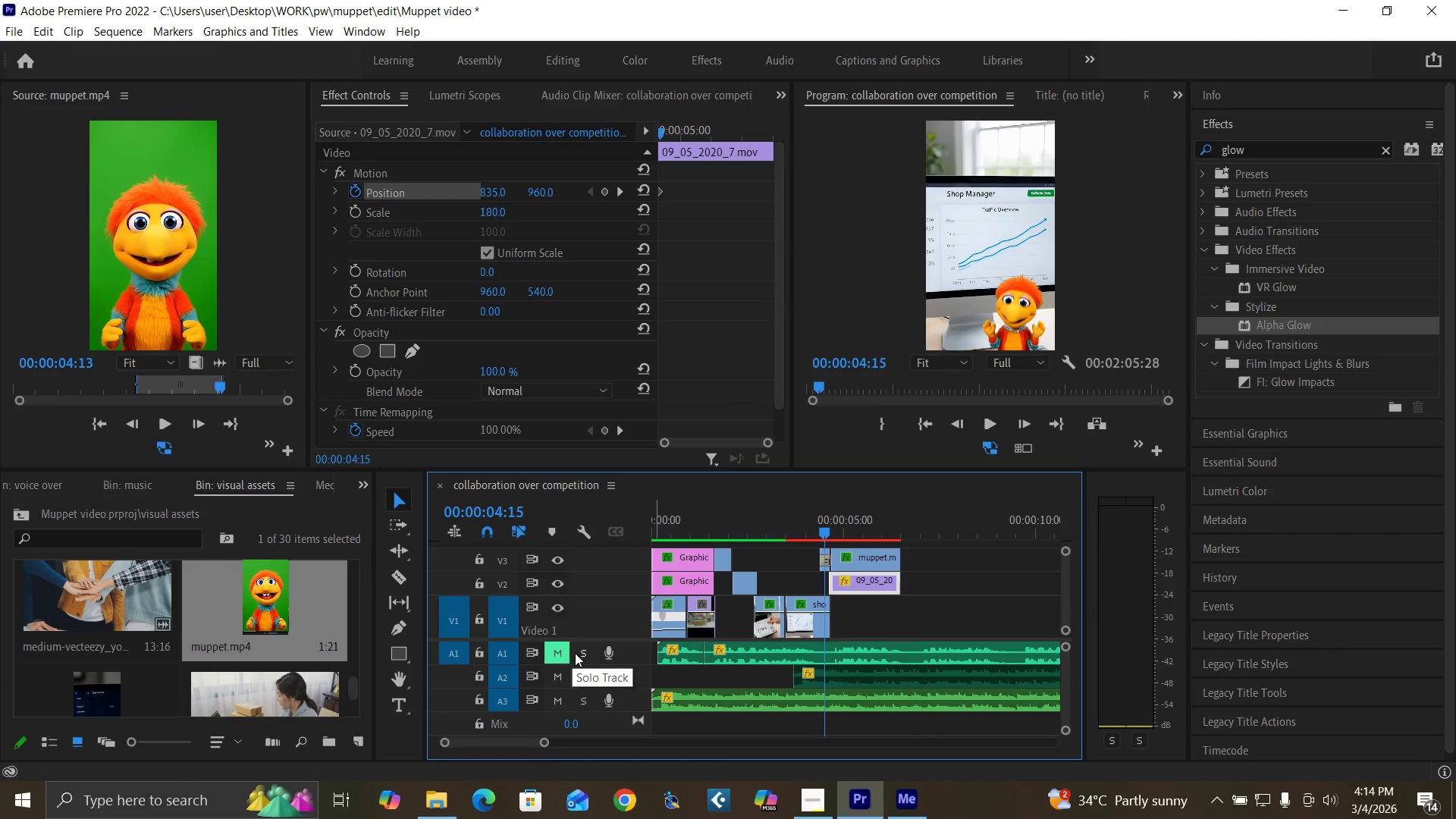 
key(Space)
 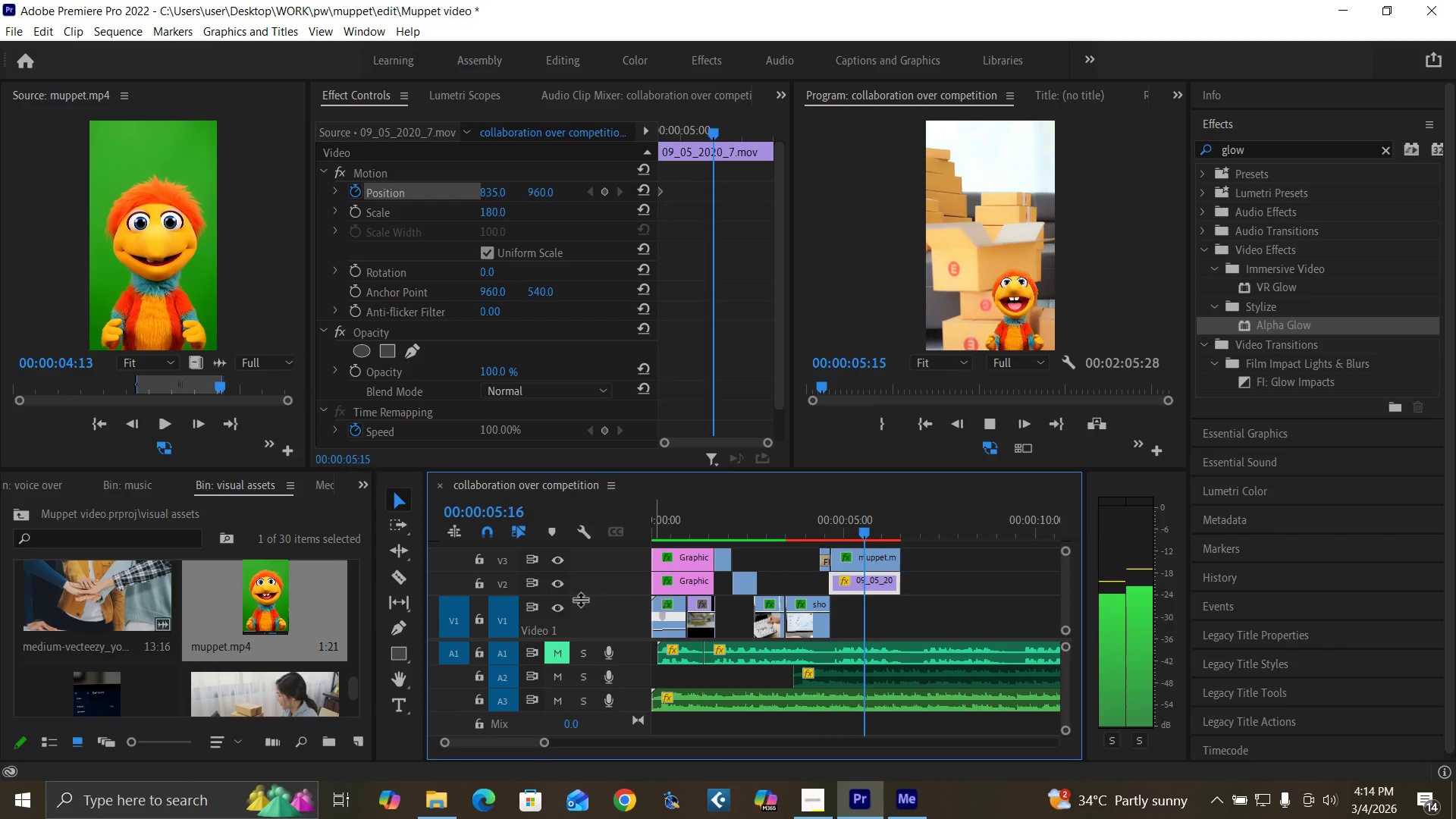 
left_click([779, 504])
 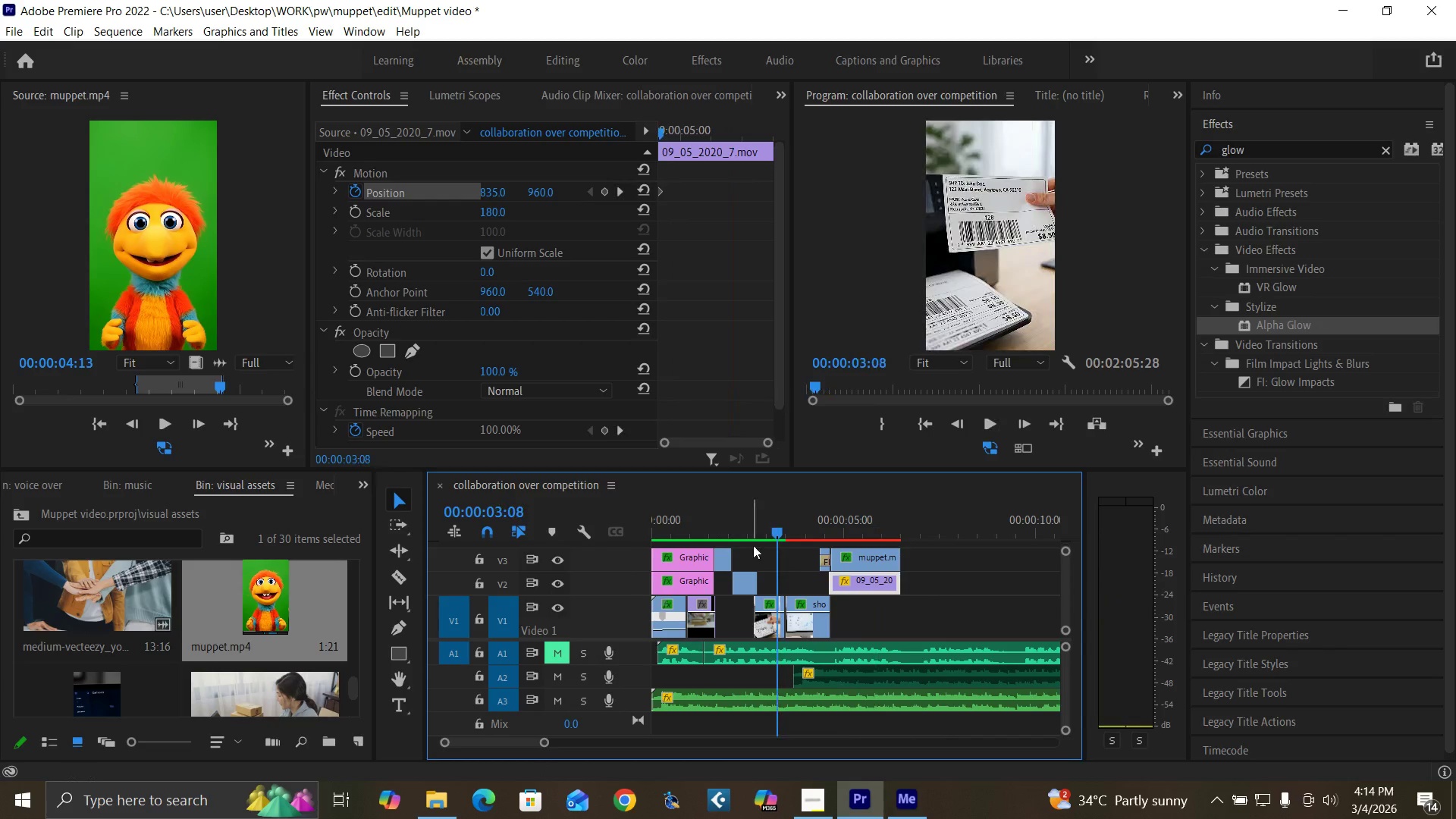 
key(Space)
 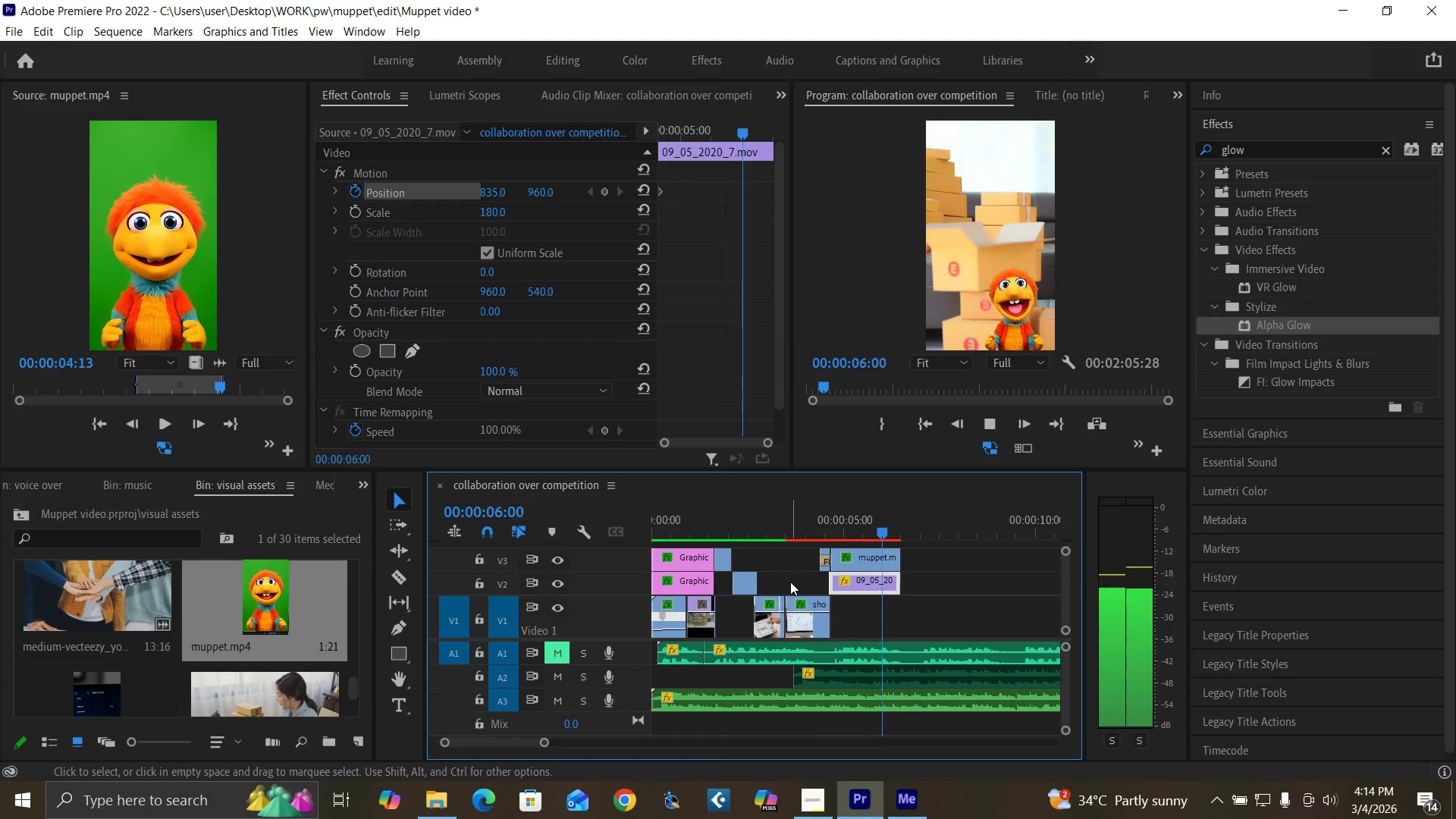 
wait(5.47)
 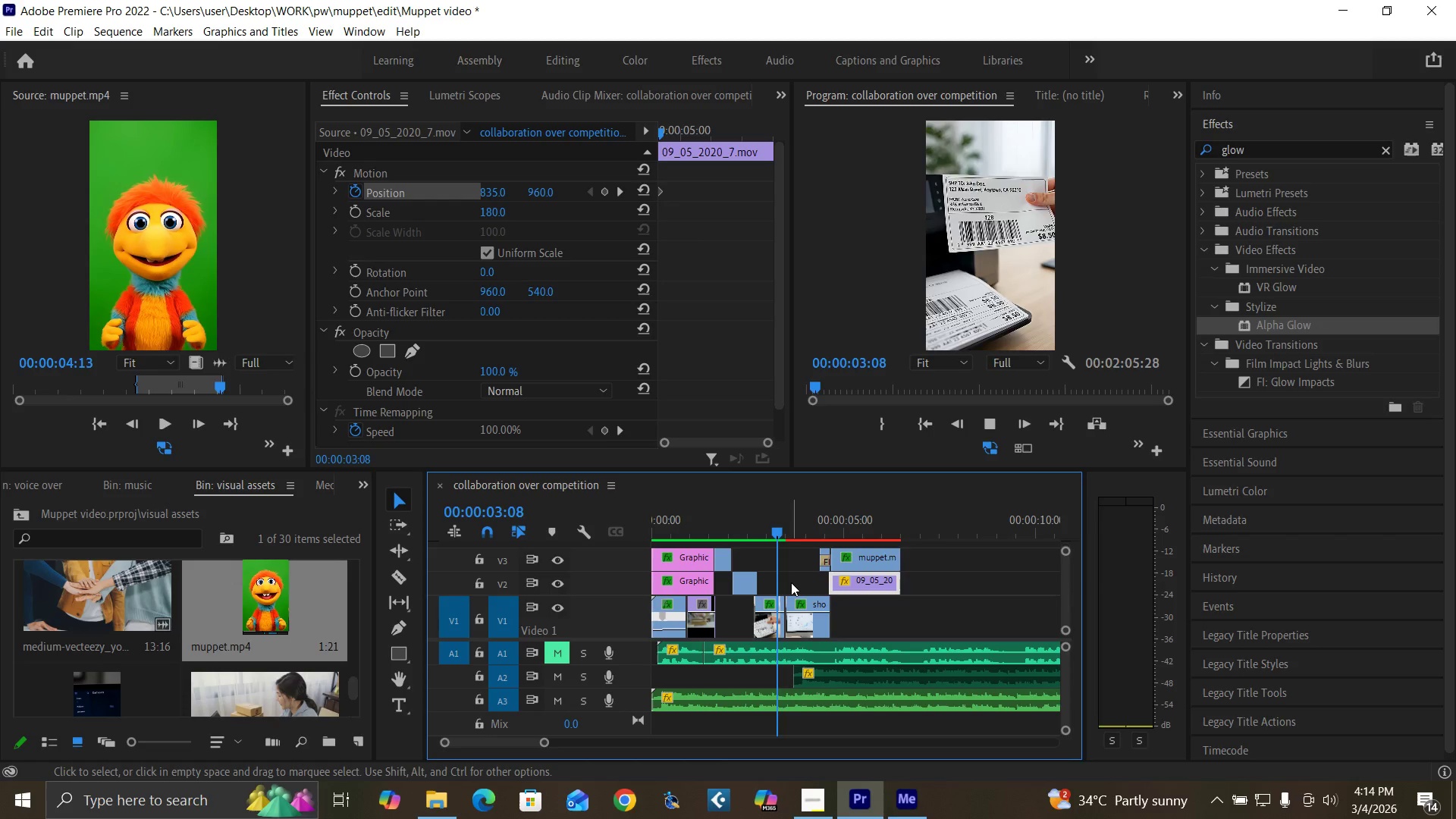 
key(Space)
 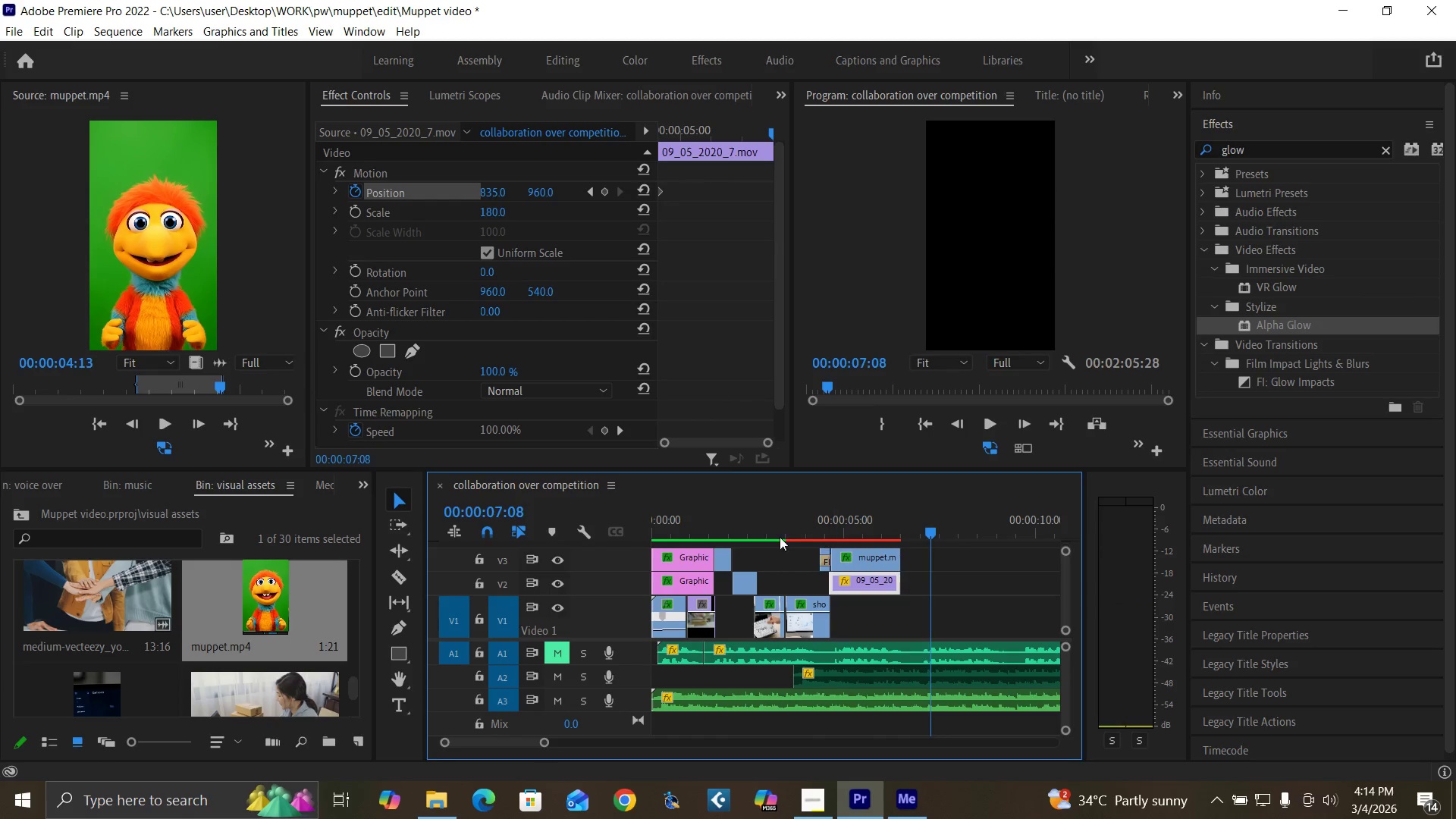 
left_click([777, 533])
 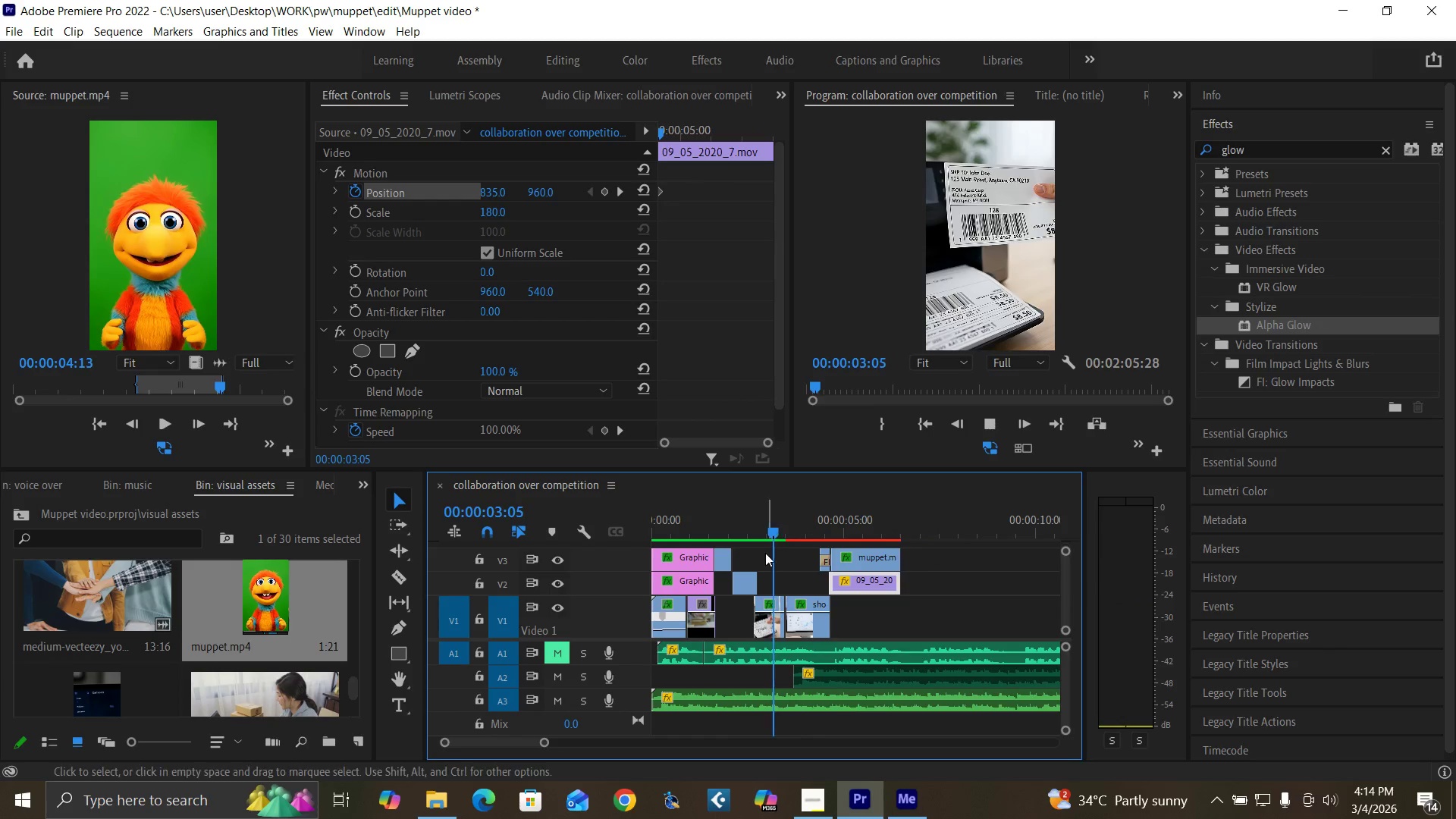 
key(Space)
 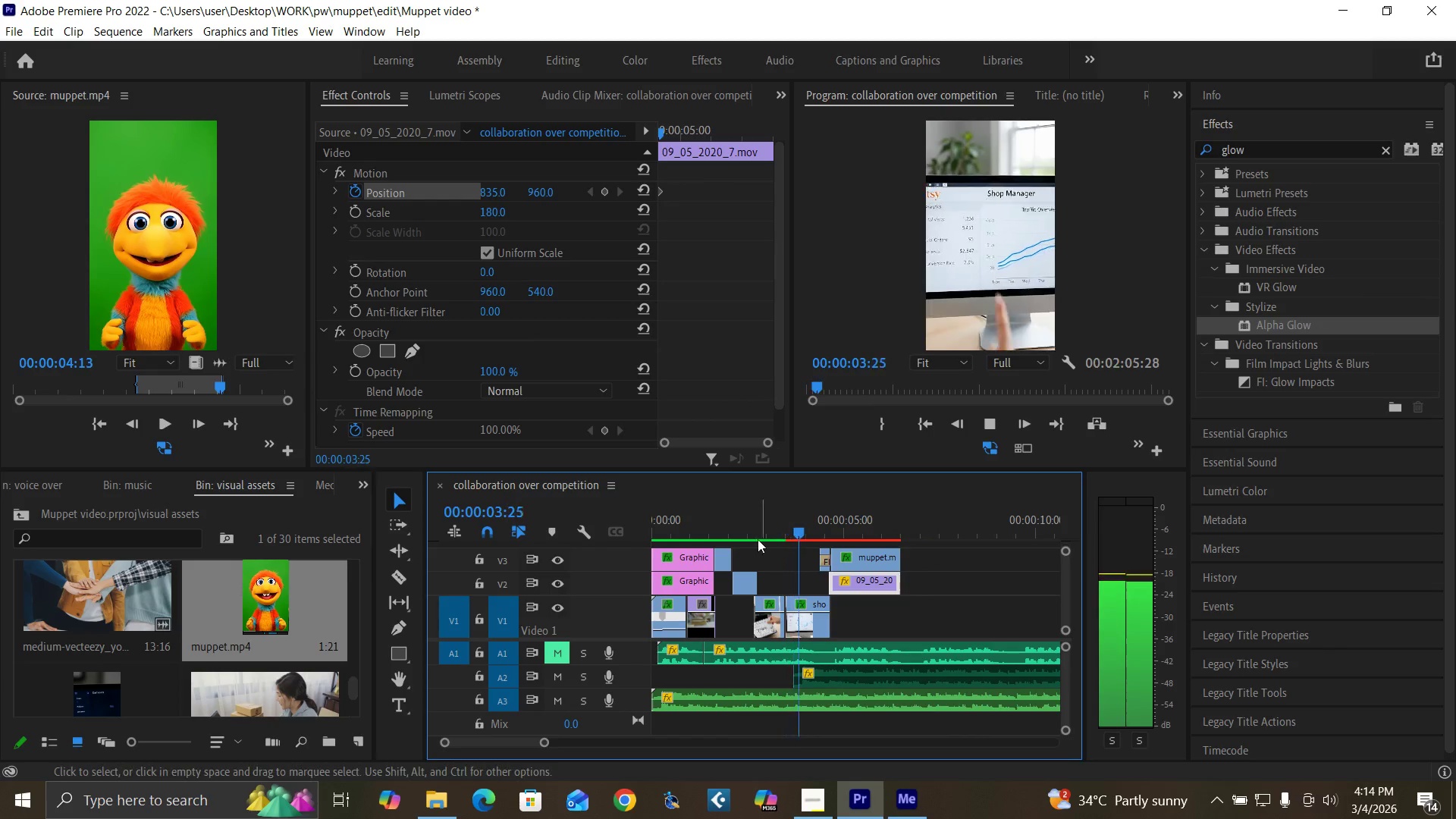 
left_click([745, 527])
 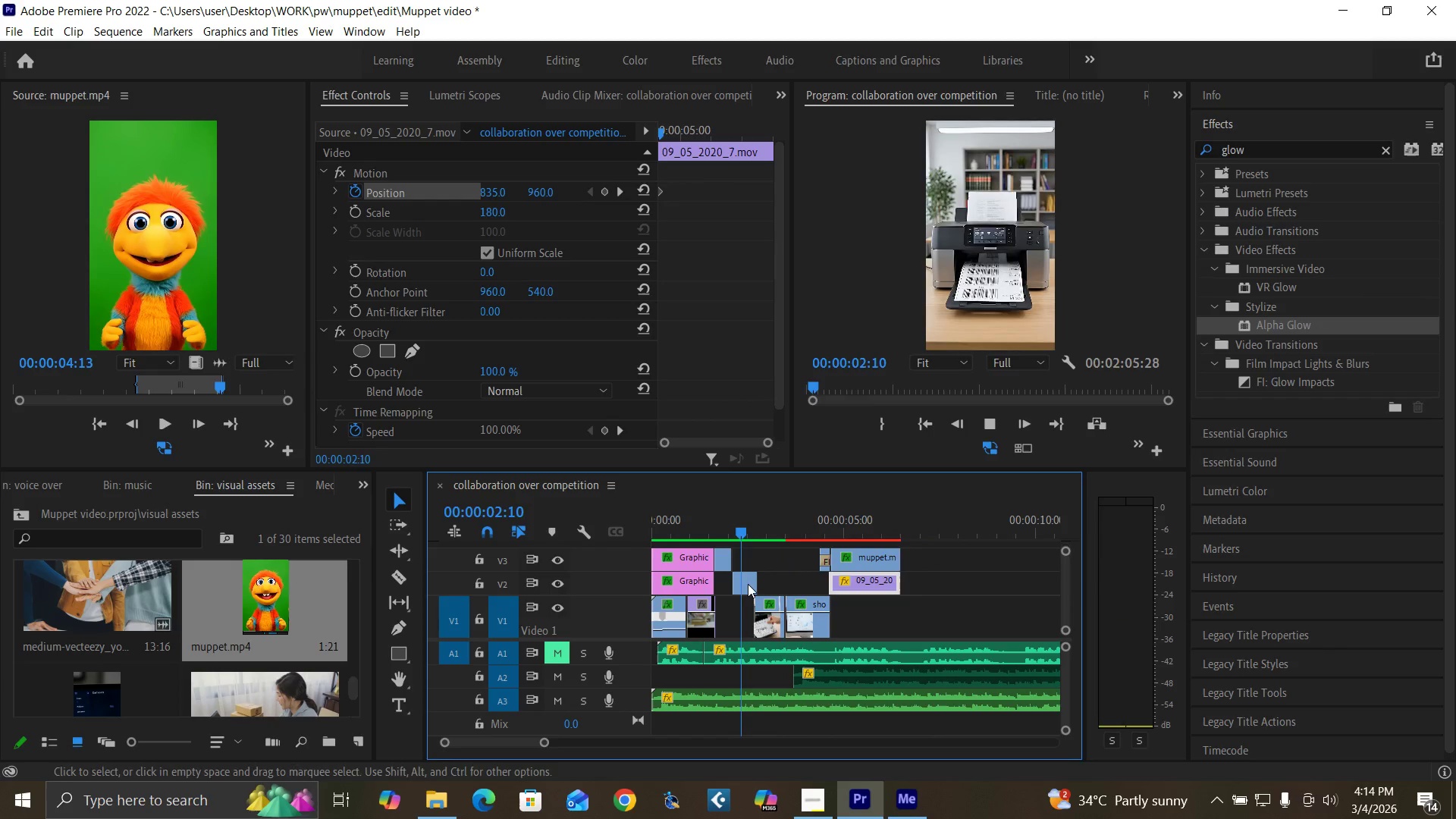 
key(Space)
 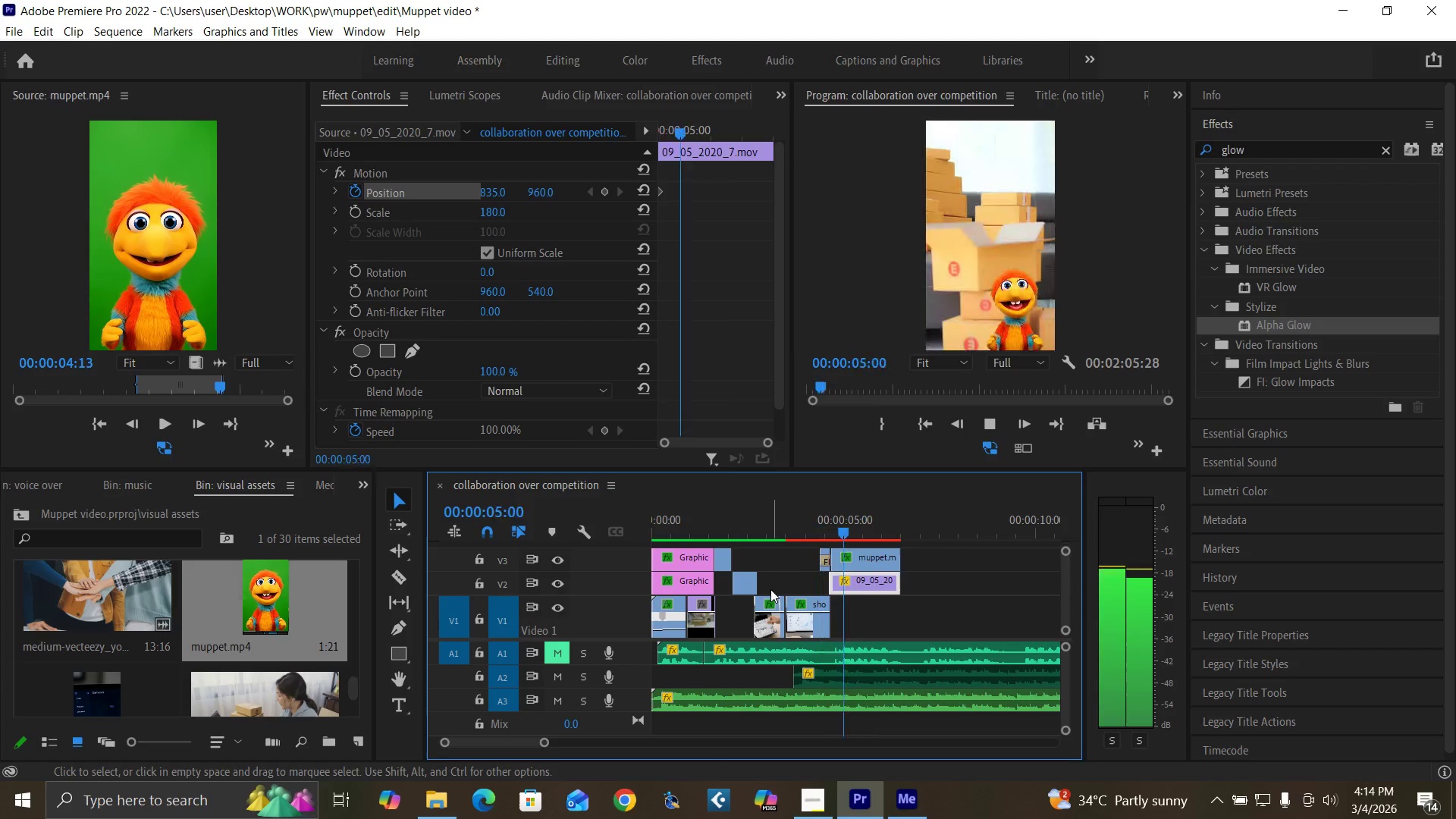 
key(Space)
 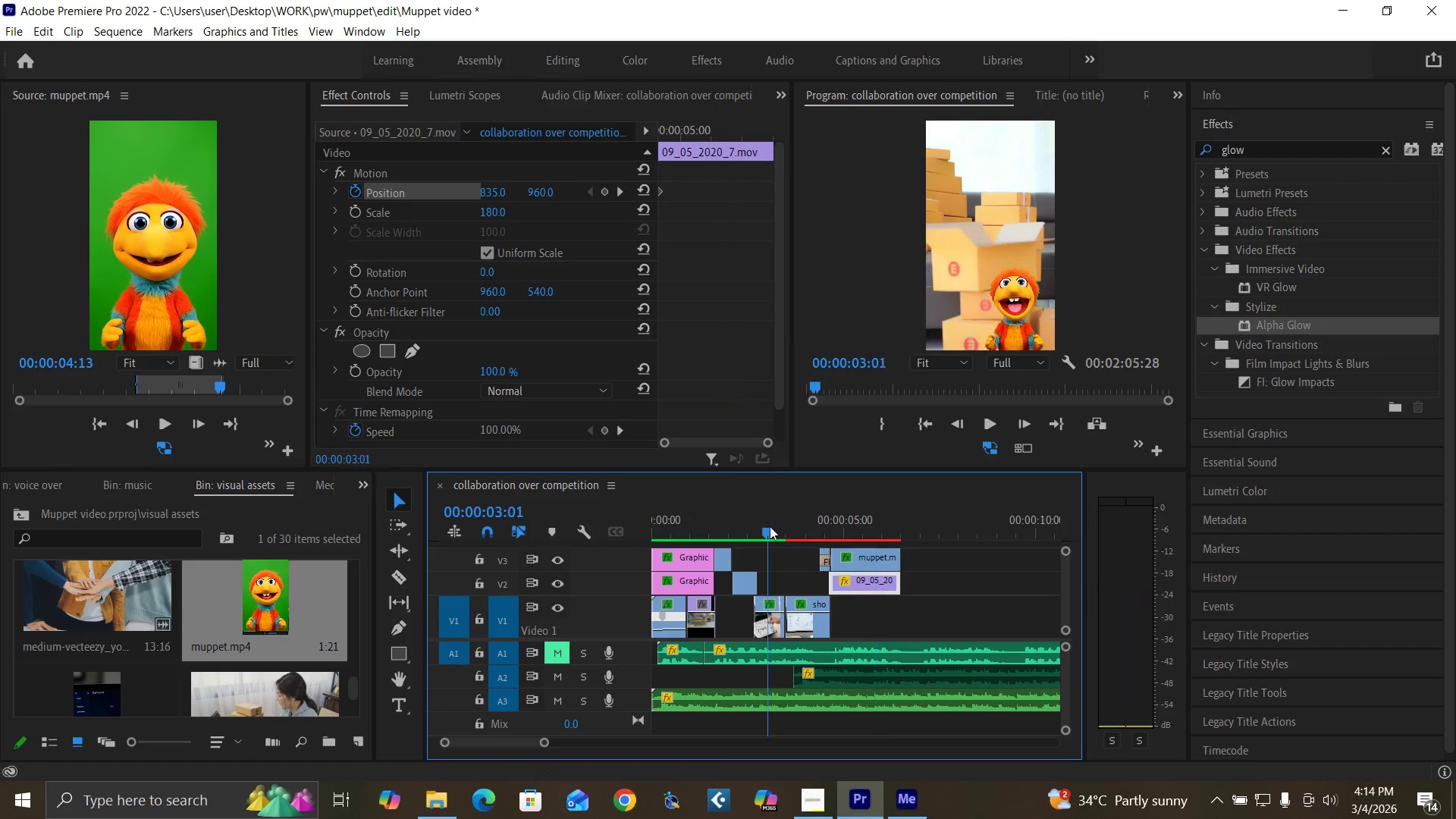 
left_click([770, 526])
 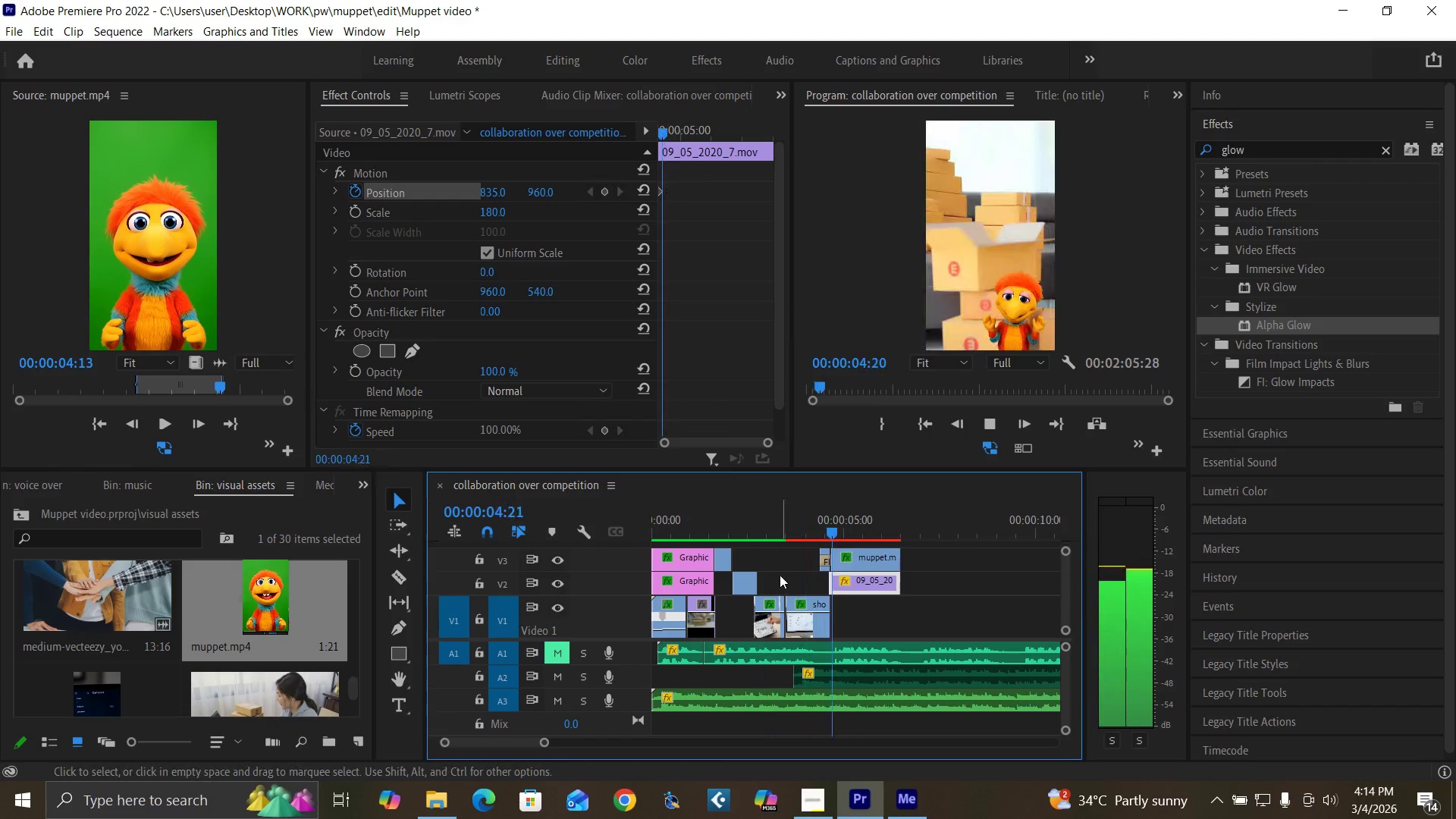 
key(Space)
 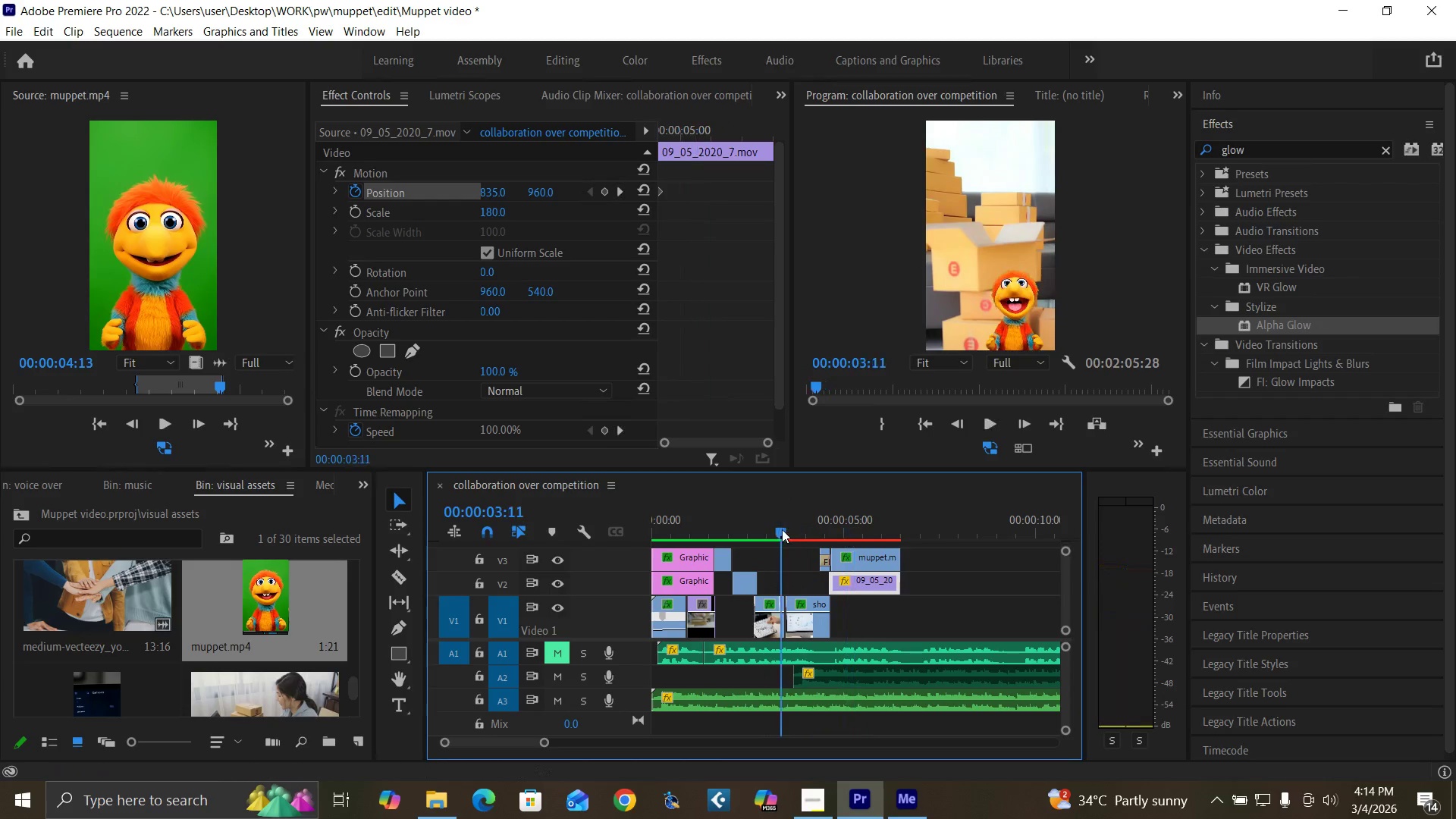 
left_click([782, 529])
 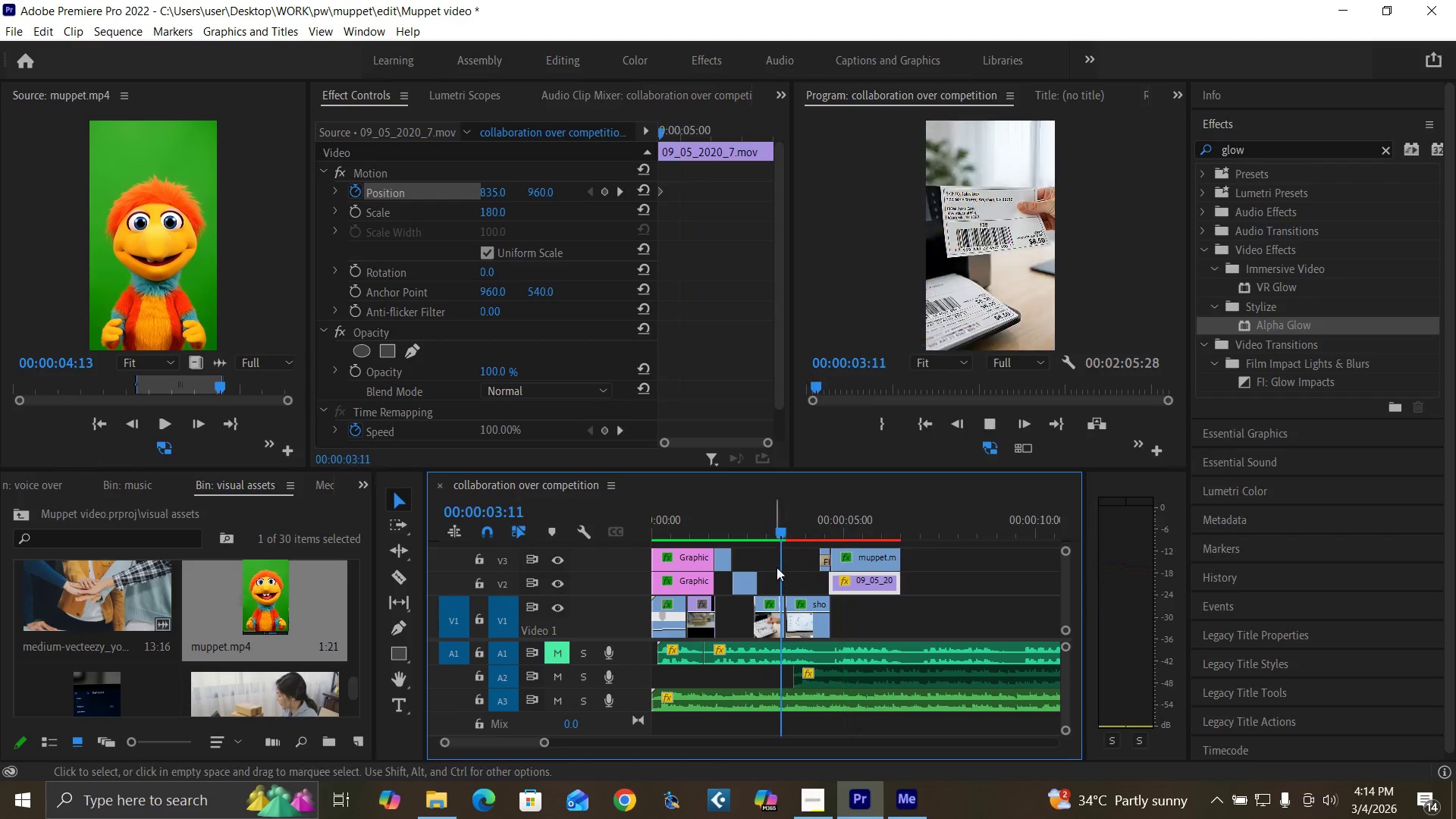 
key(Space)
 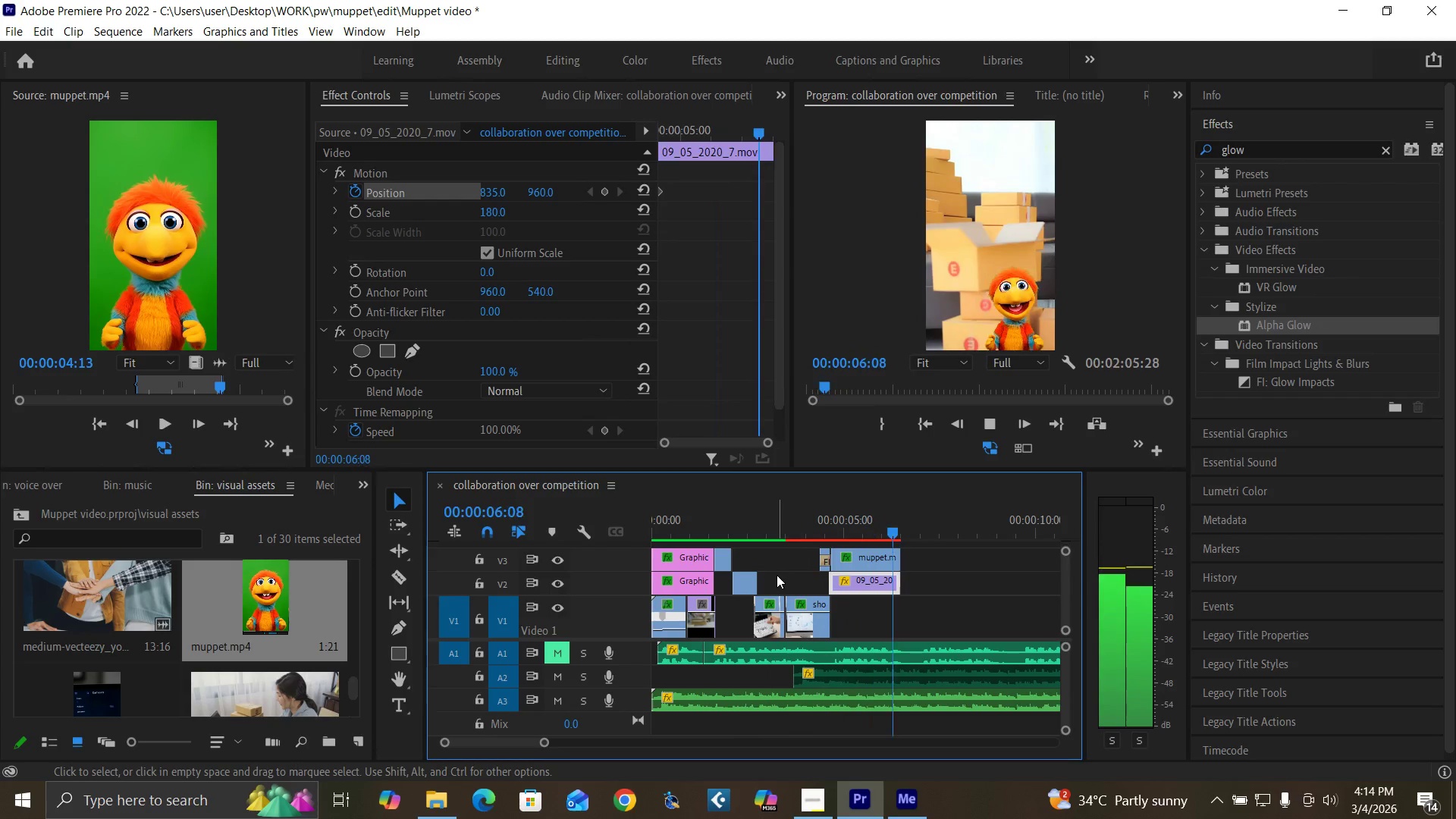 
key(Space)
 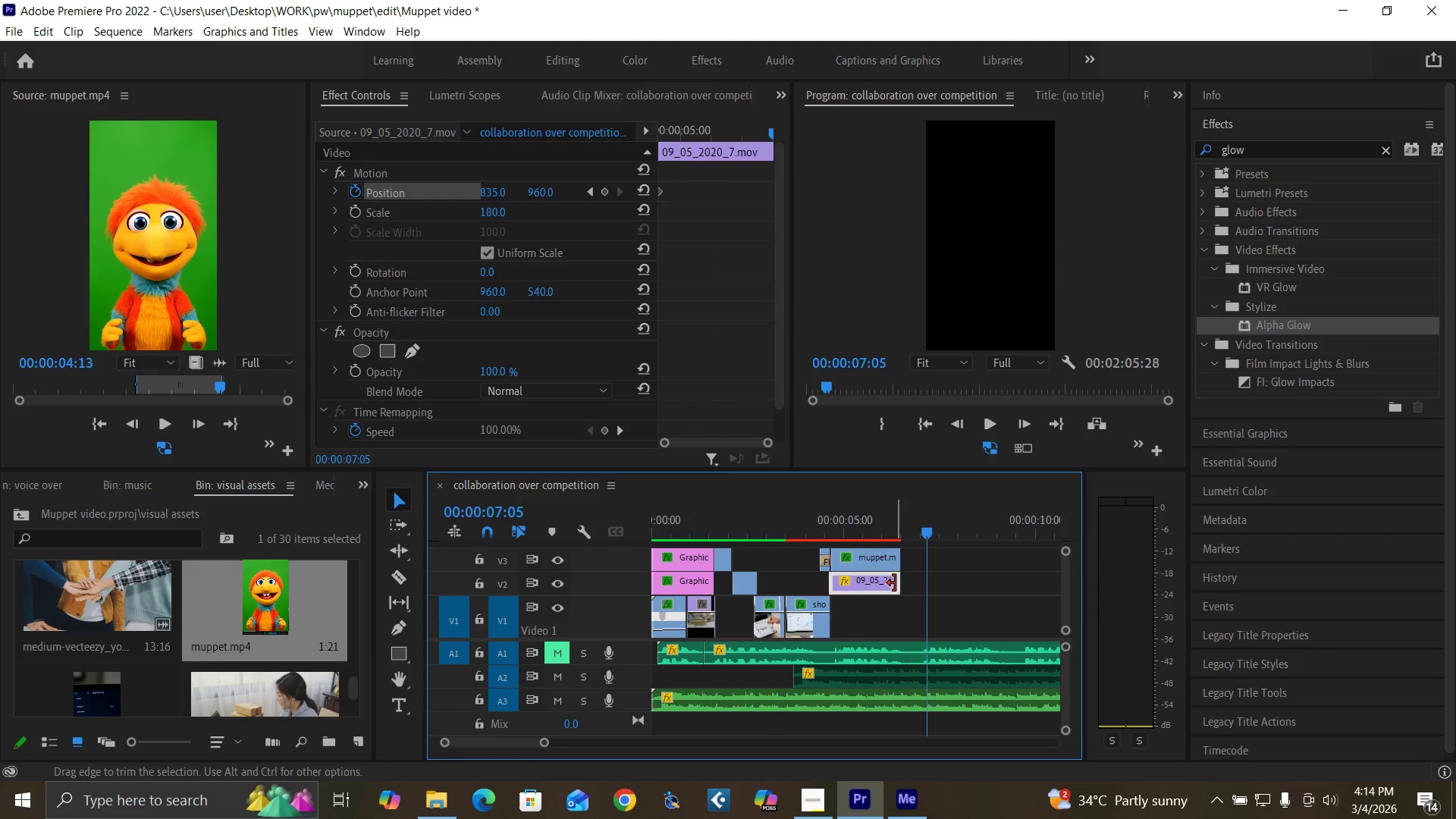 
left_click_drag(start_coordinate=[895, 583], to_coordinate=[915, 593])
 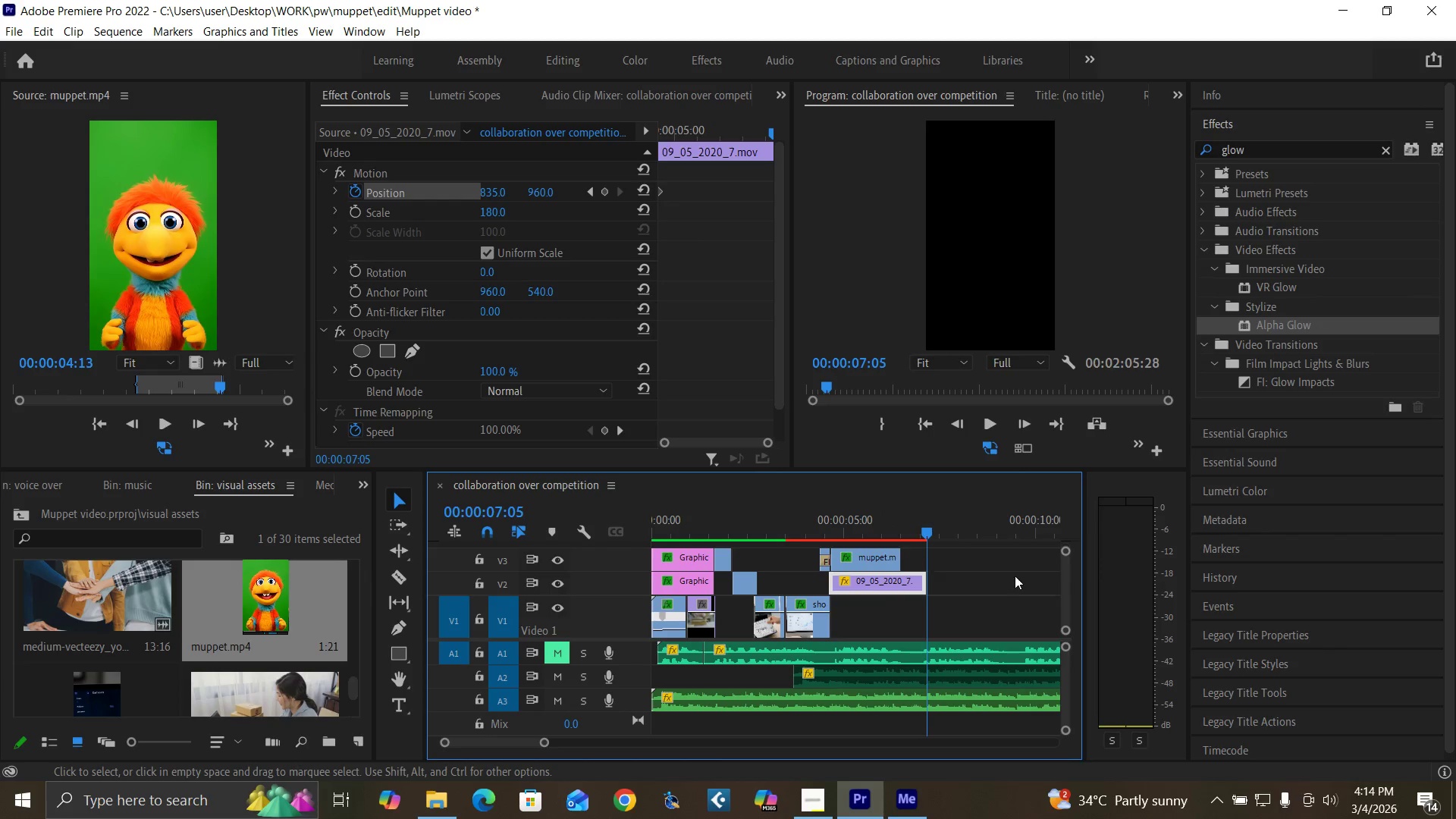 
left_click([864, 524])
 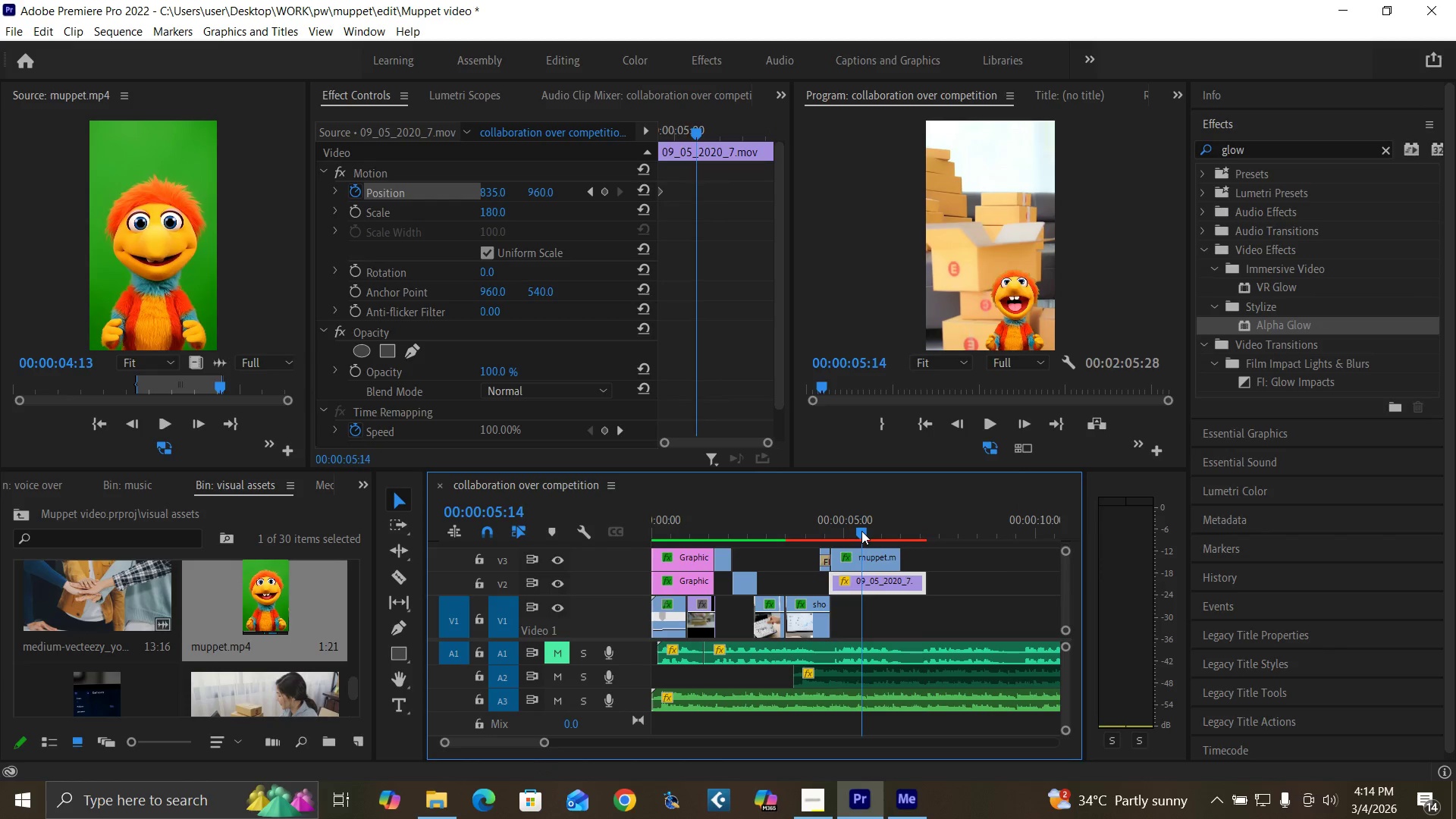 
key(Space)
 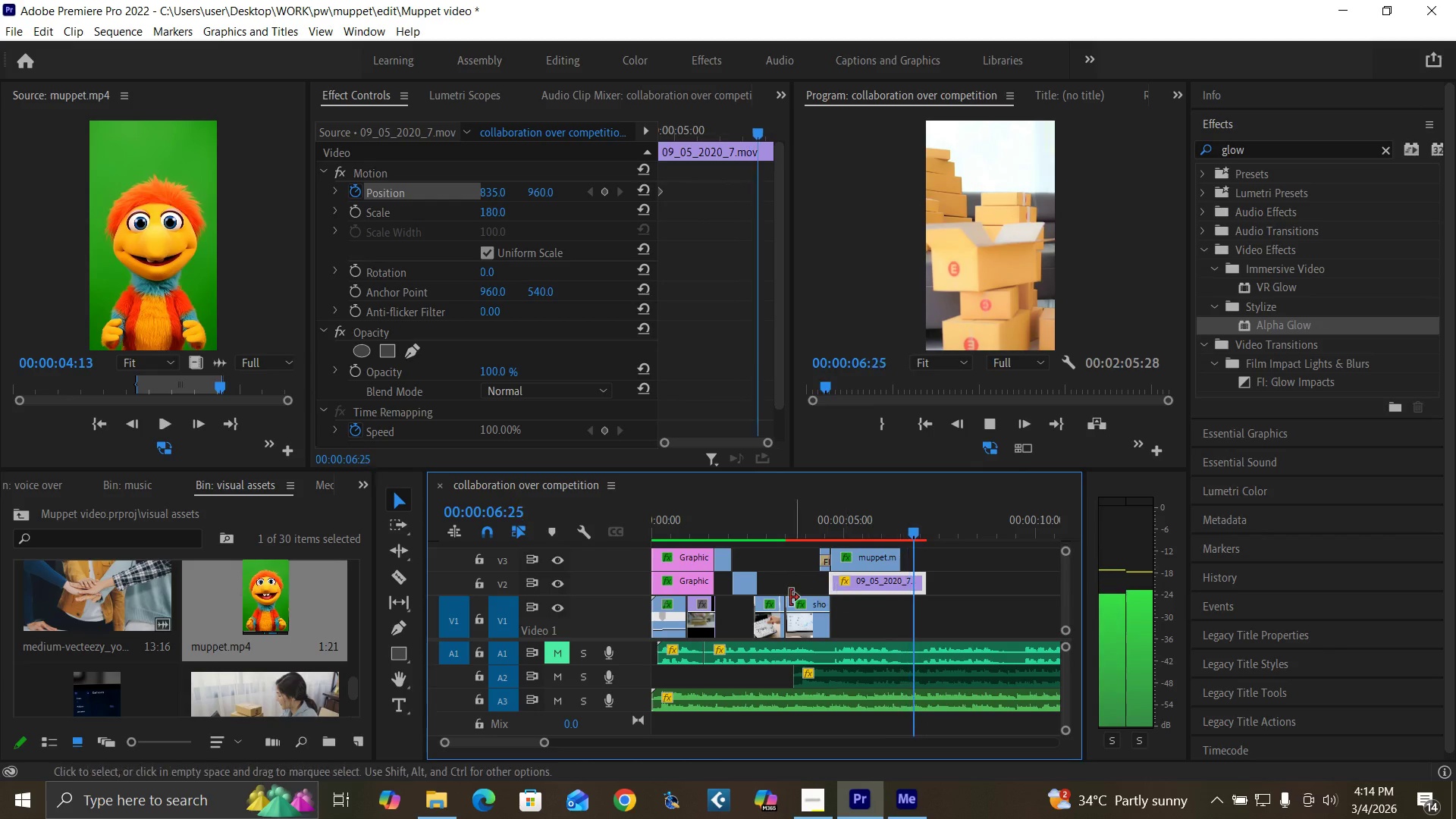 
key(Space)
 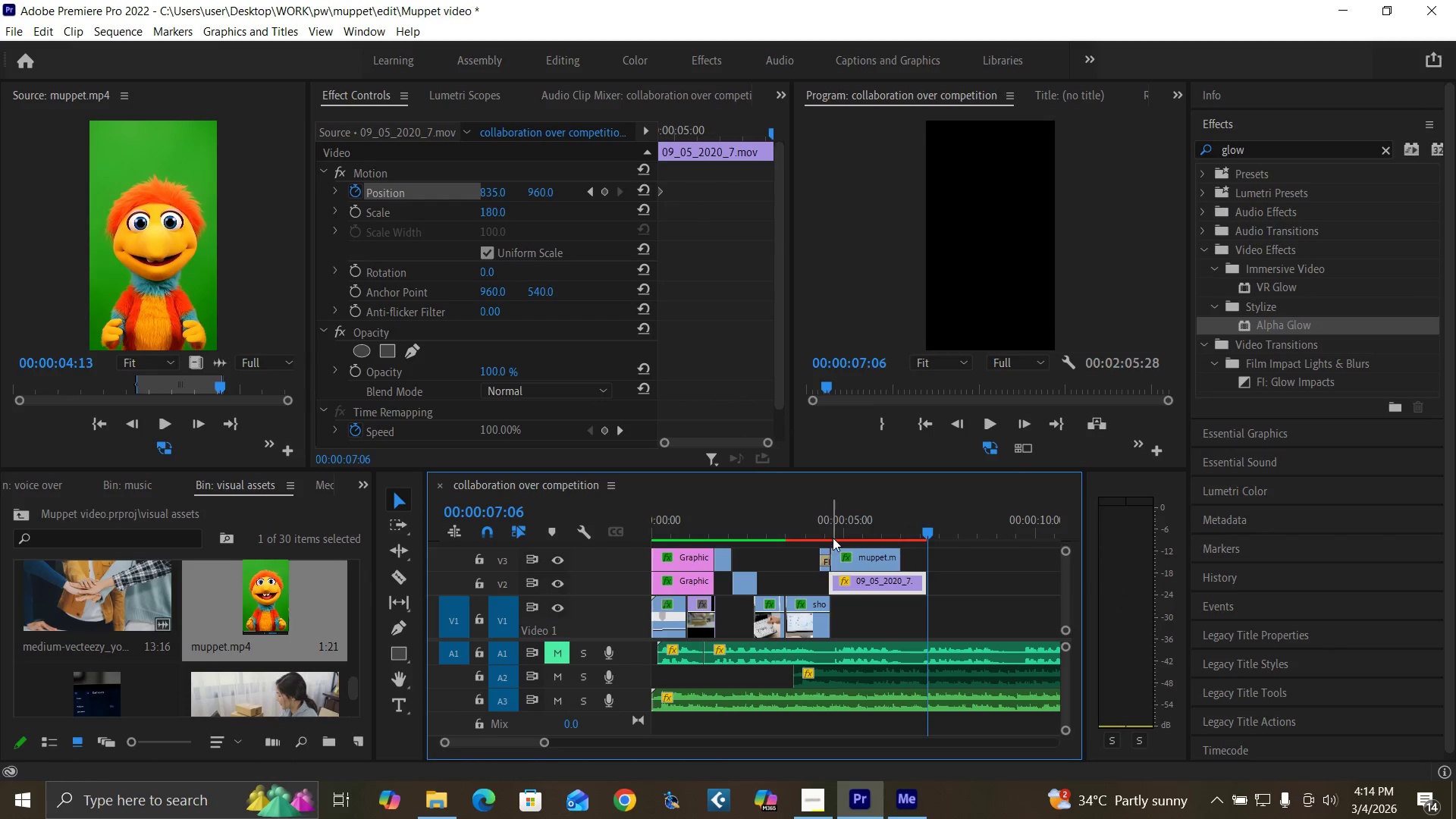 
left_click([833, 535])
 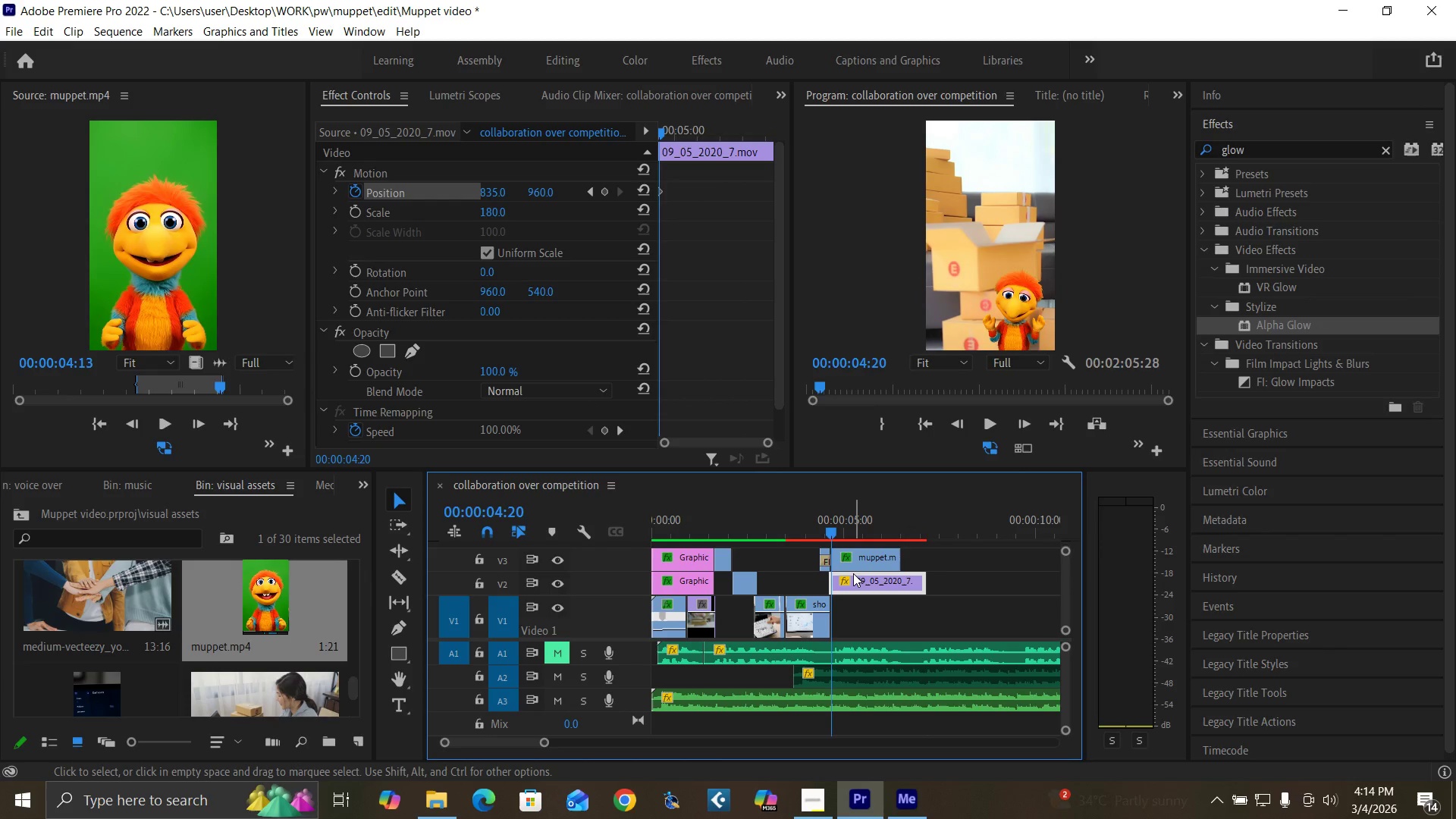 
key(ArrowLeft)
 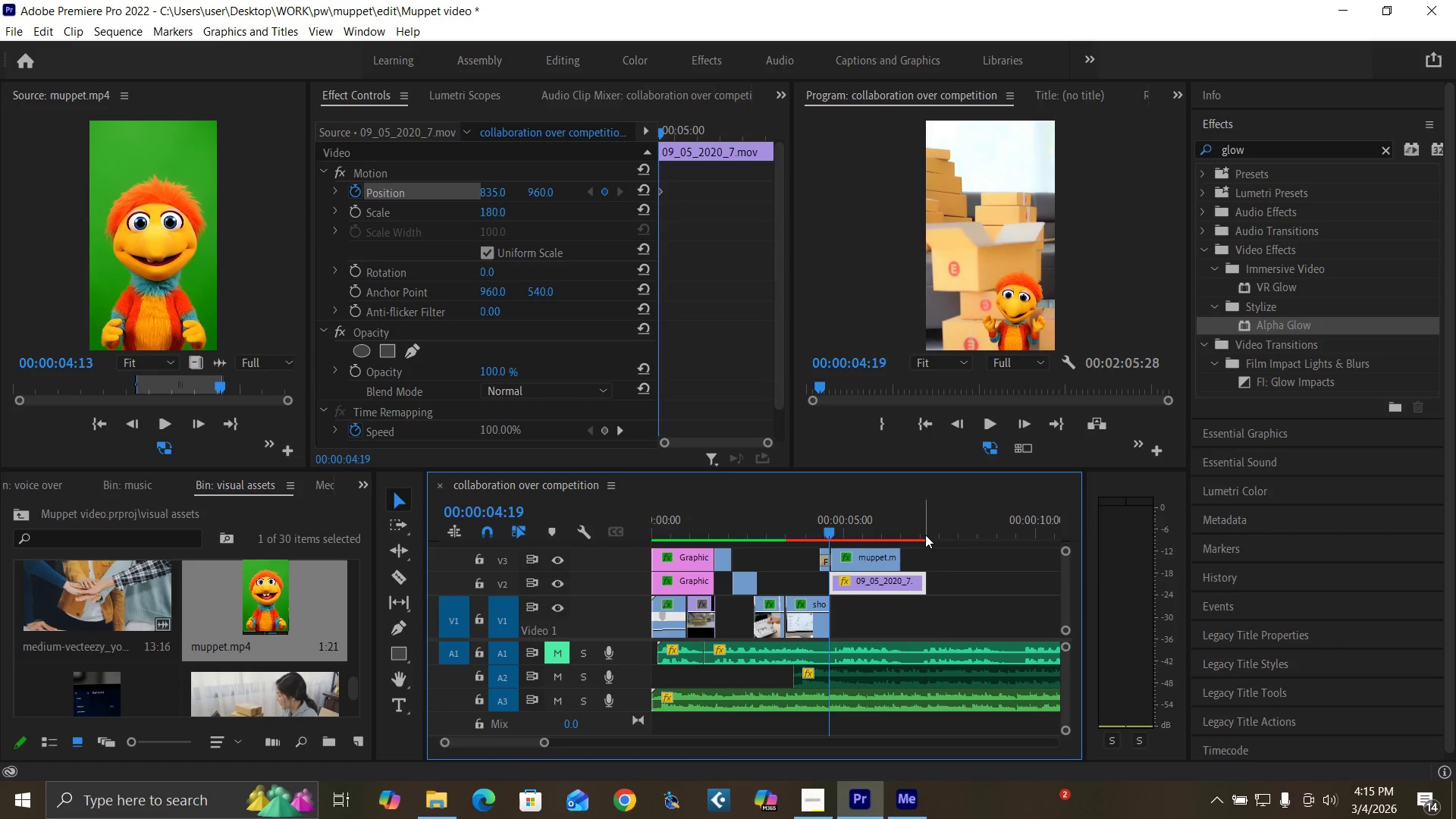 
wait(5.53)
 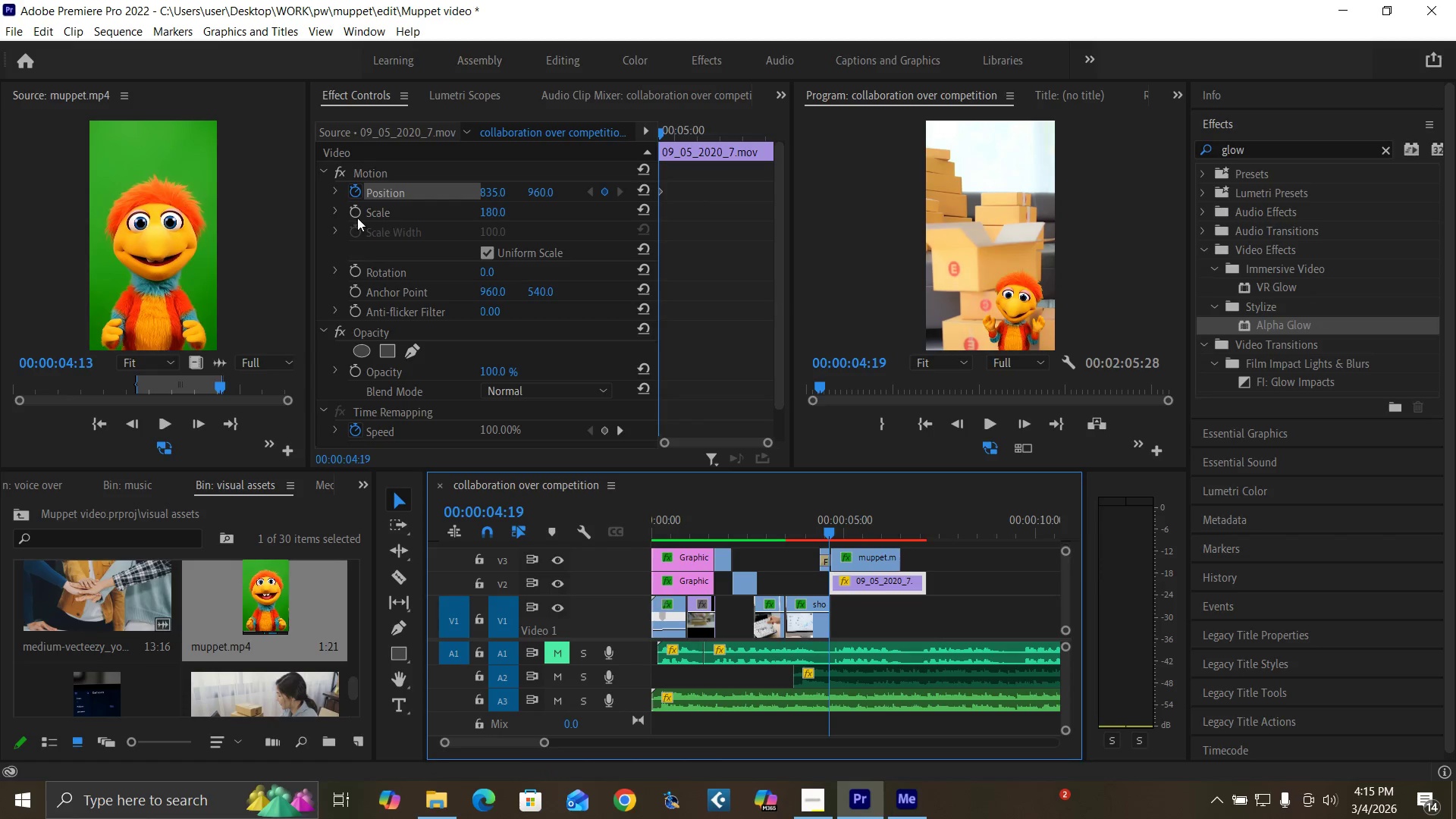 
key(ArrowRight)
 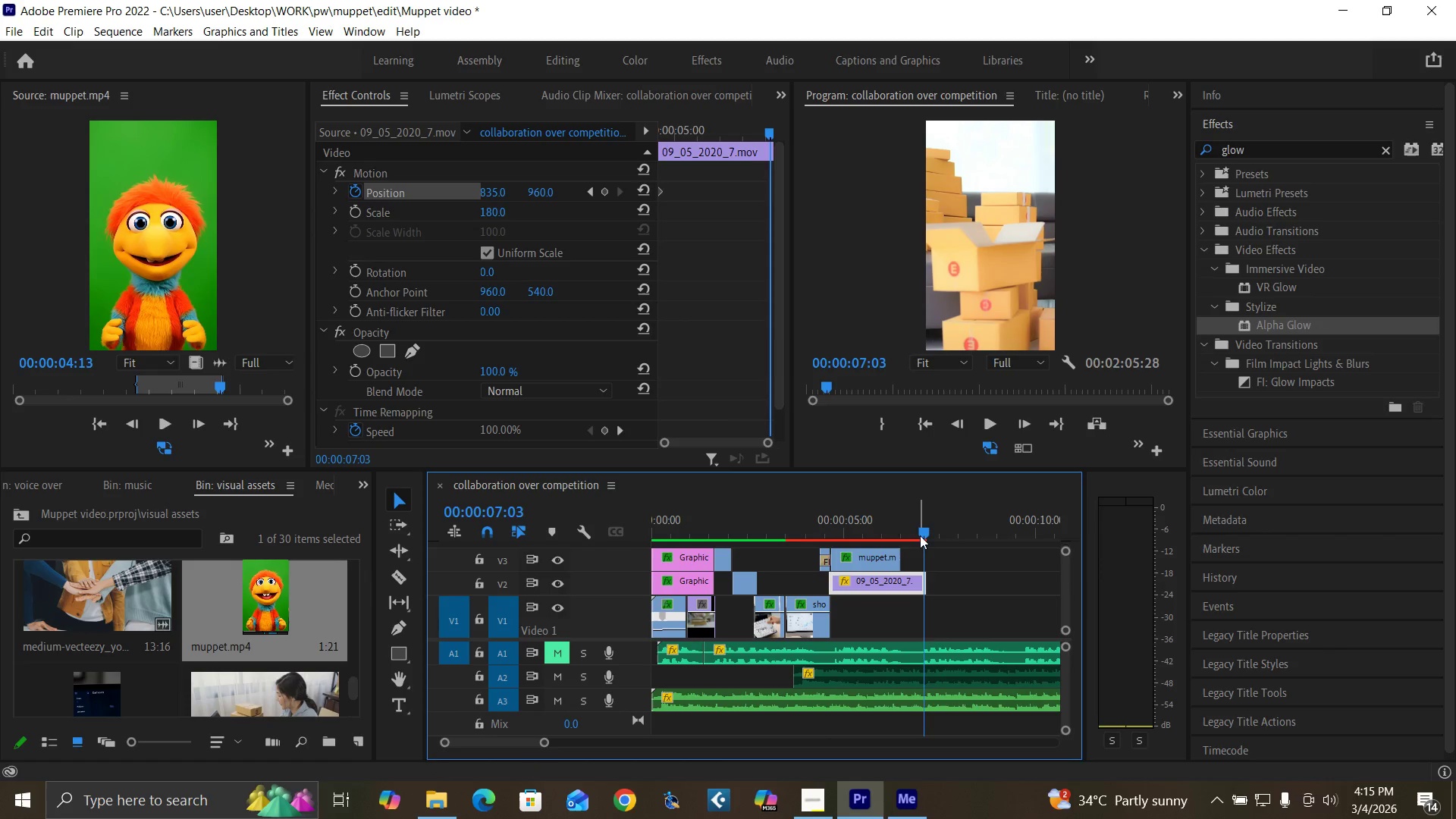 
key(ArrowRight)
 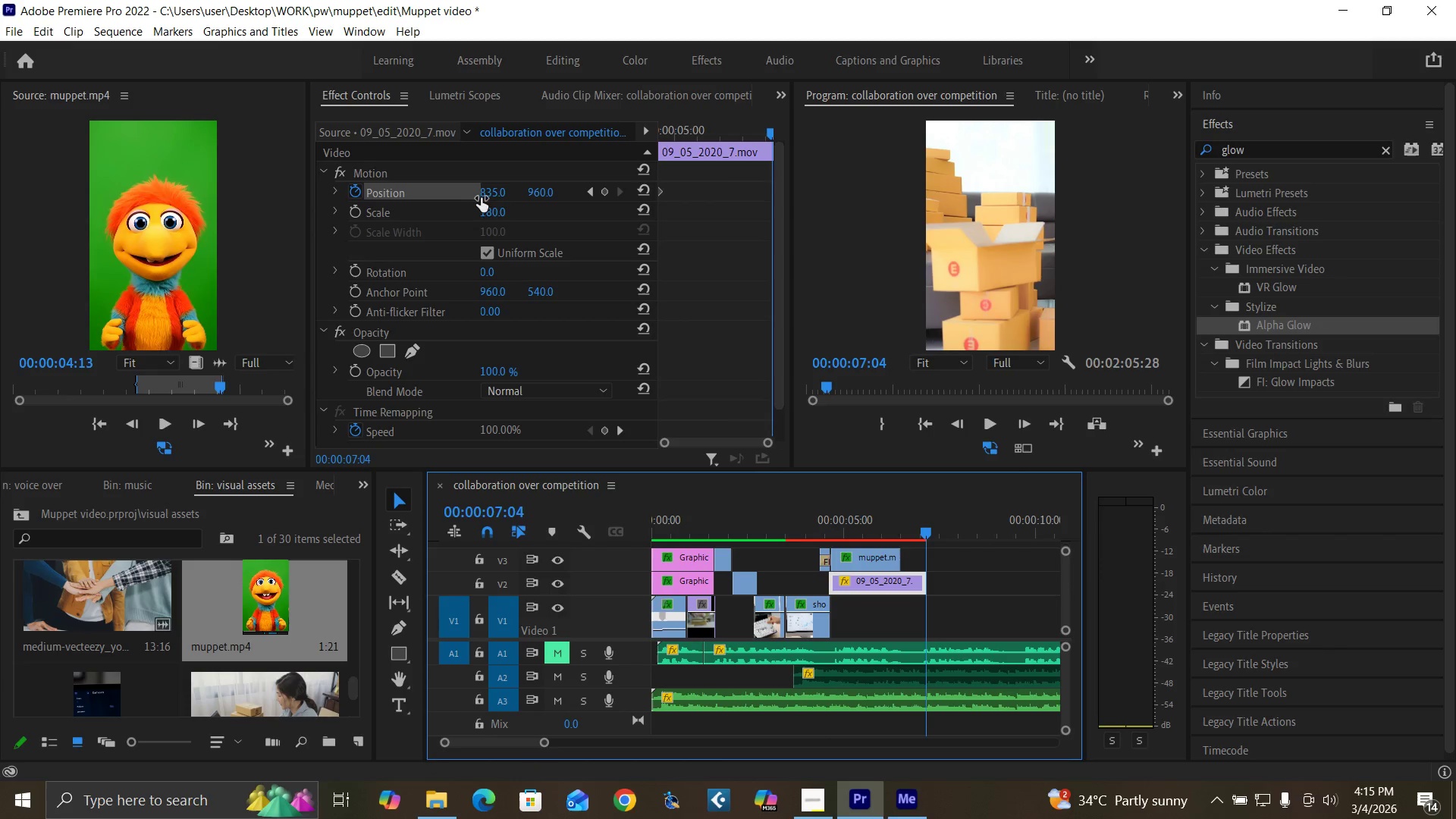 
left_click_drag(start_coordinate=[488, 192], to_coordinate=[60, 330])
 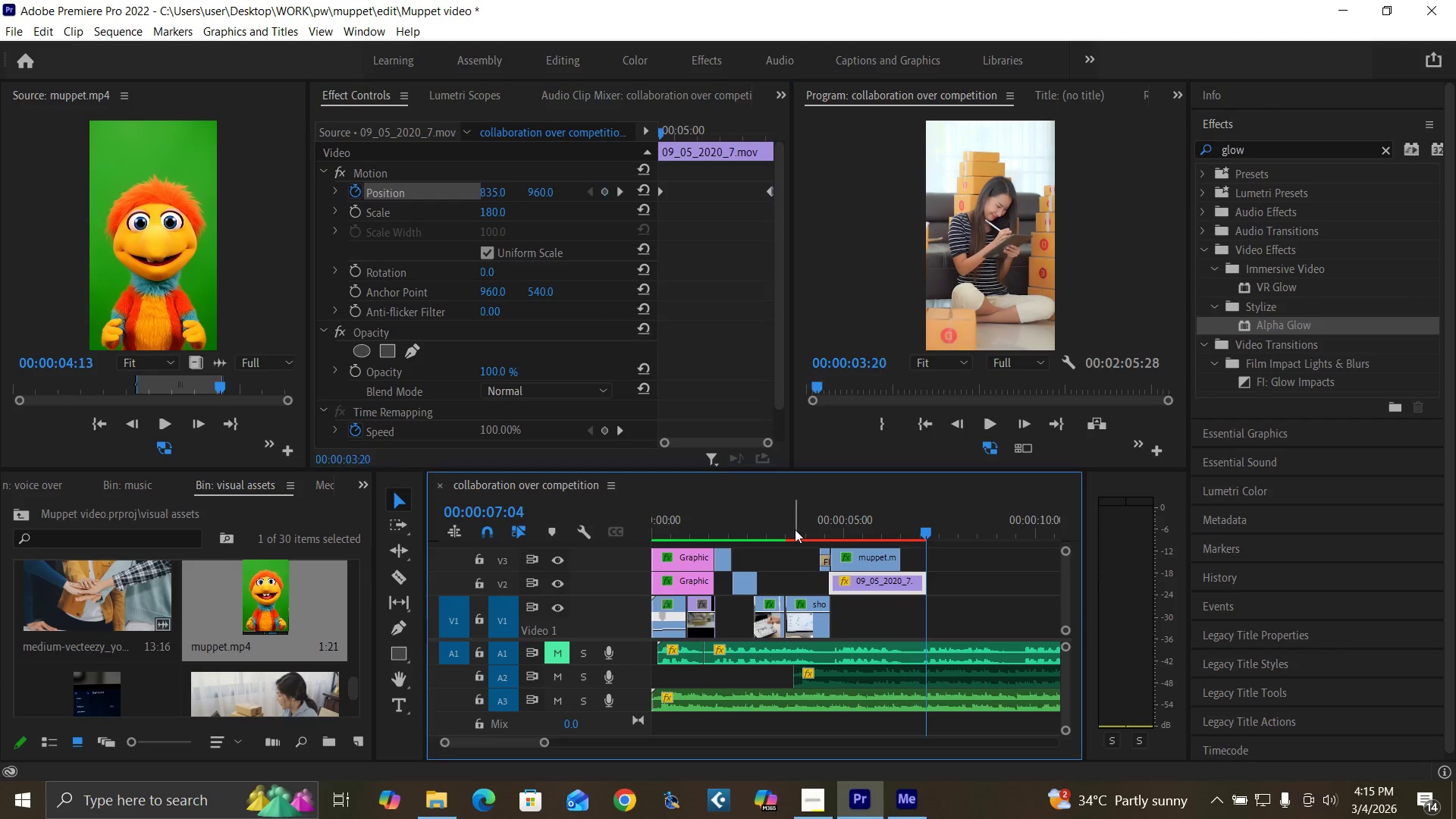 
key(Space)
 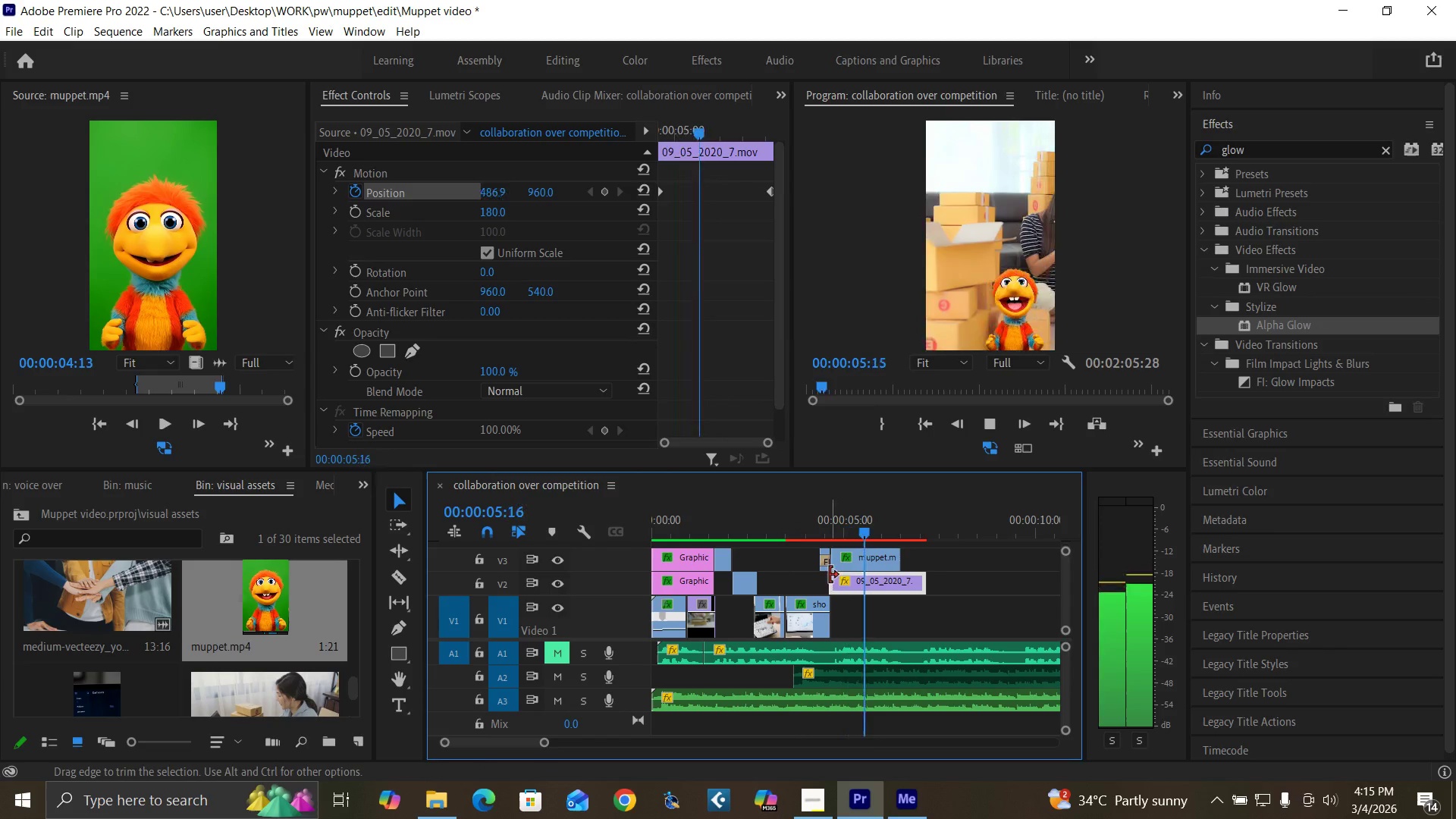 
key(Space)
 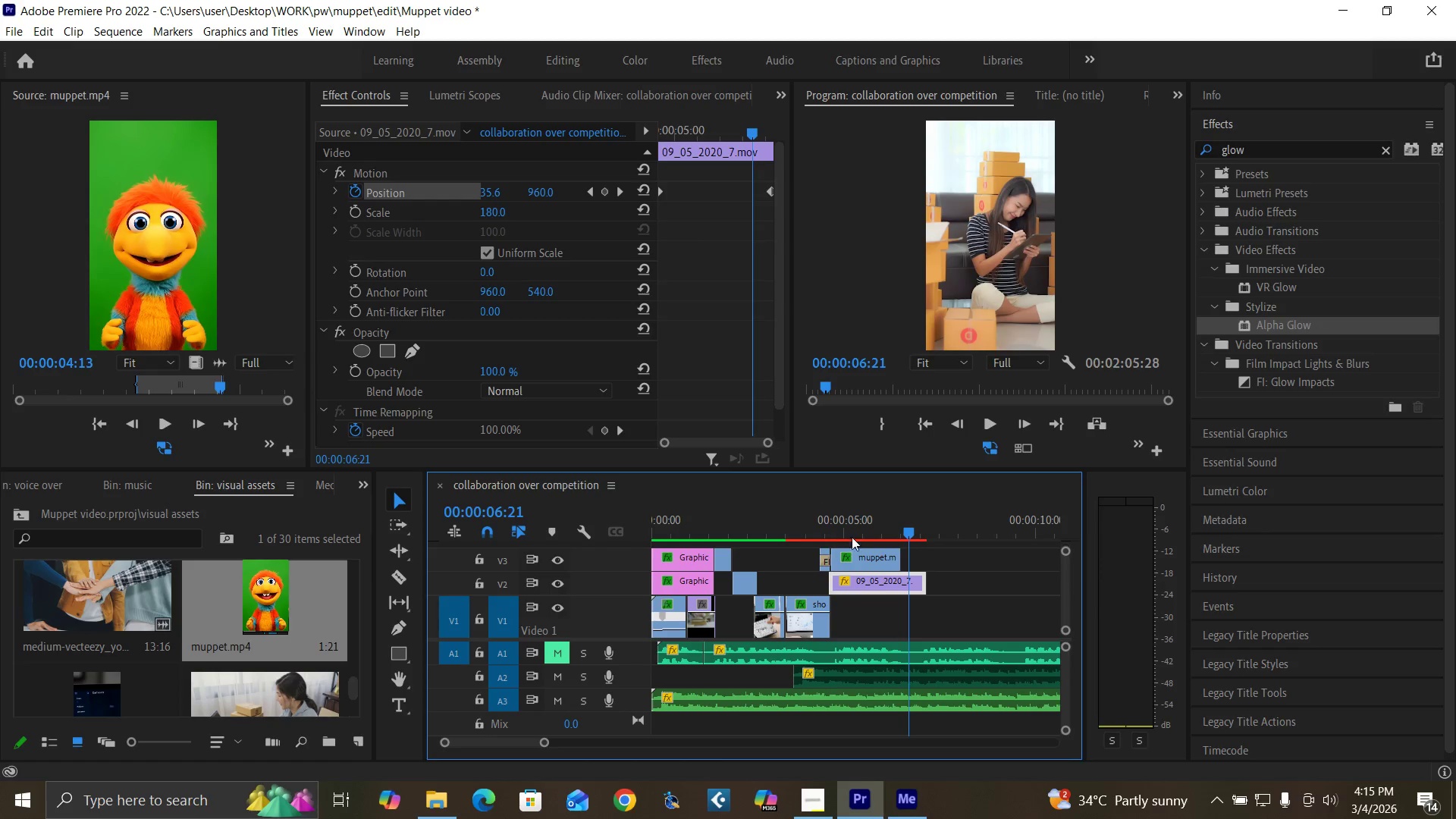 
wait(6.03)
 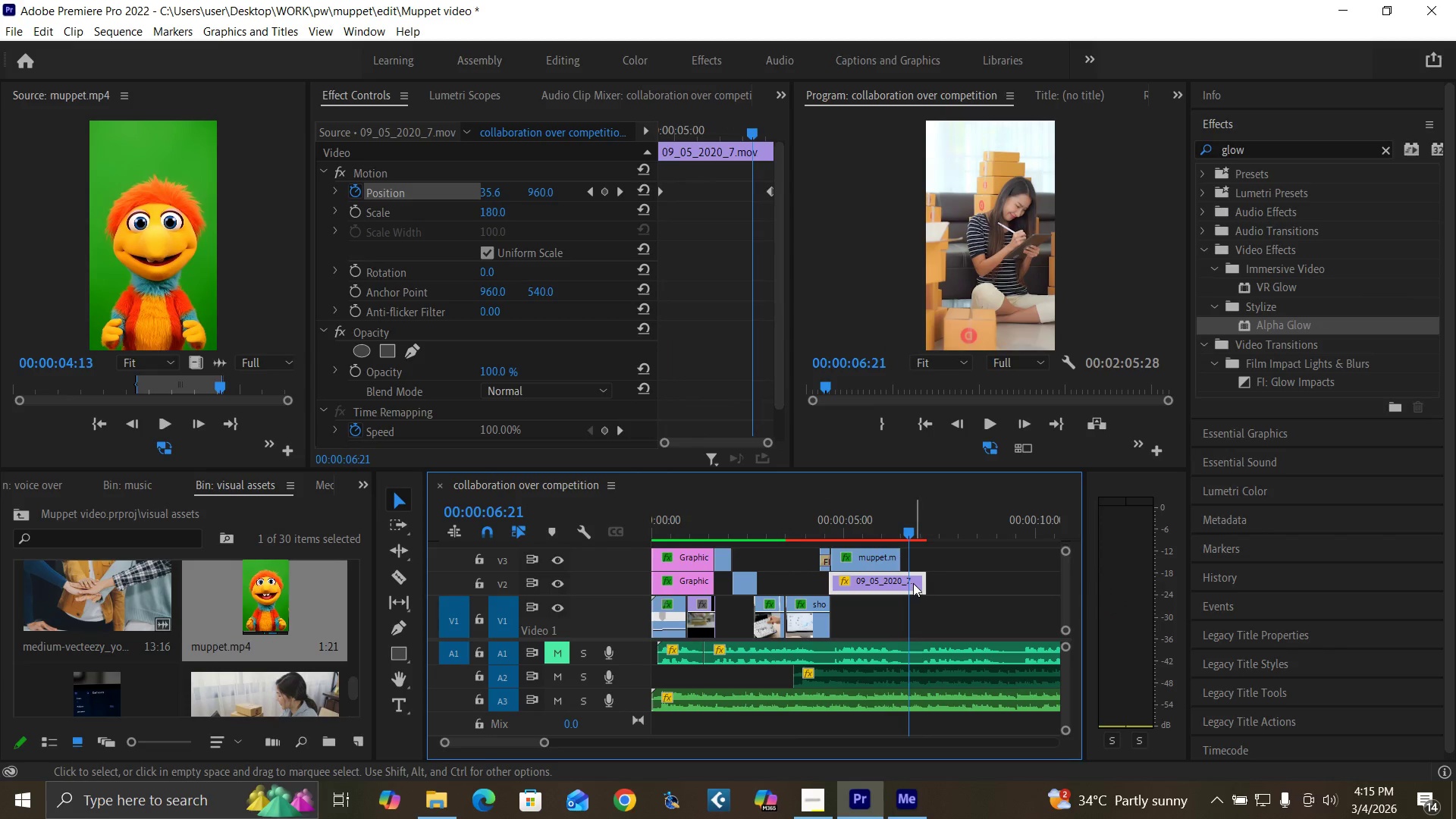 
left_click([823, 533])
 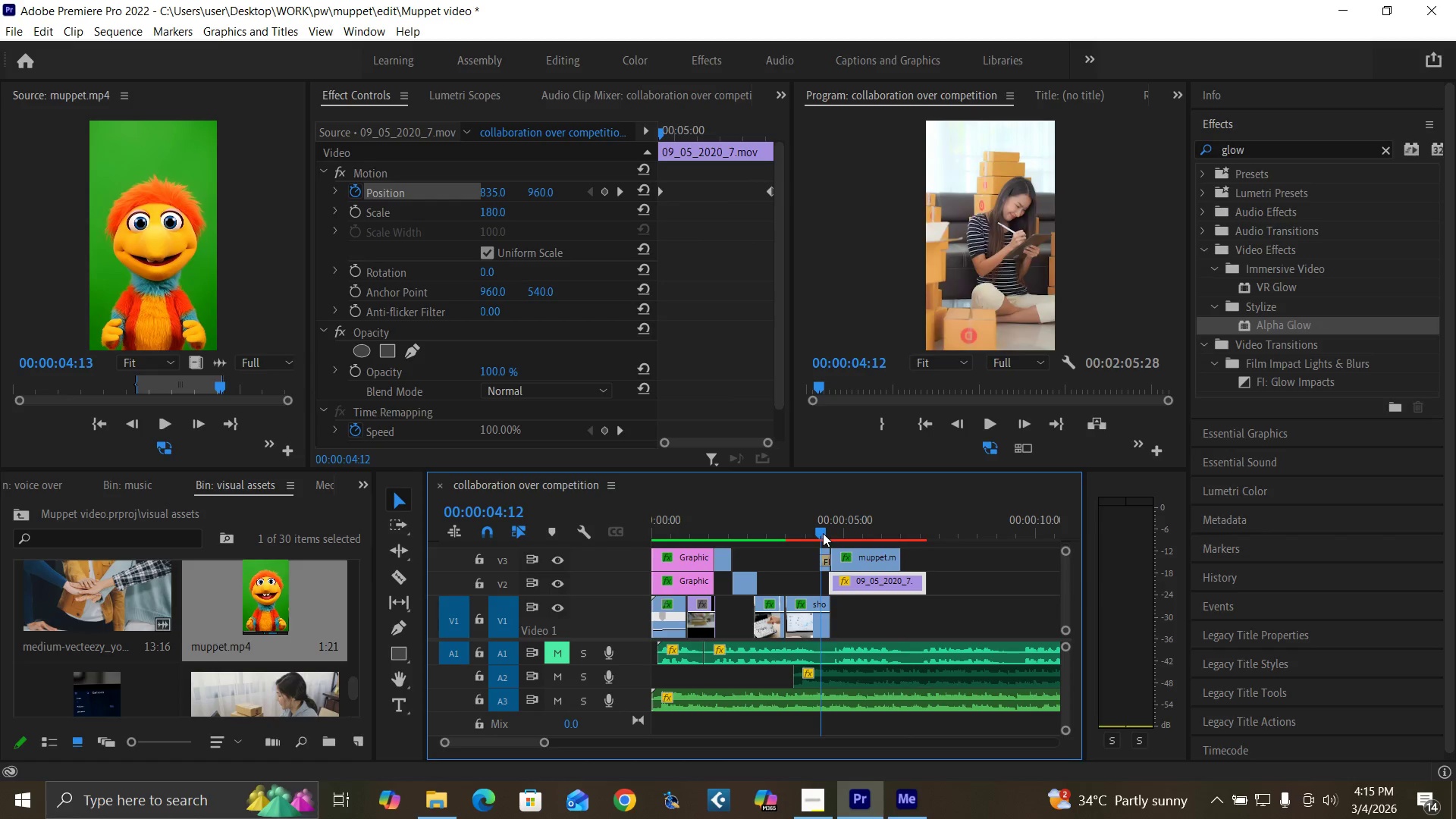 
key(Space)
 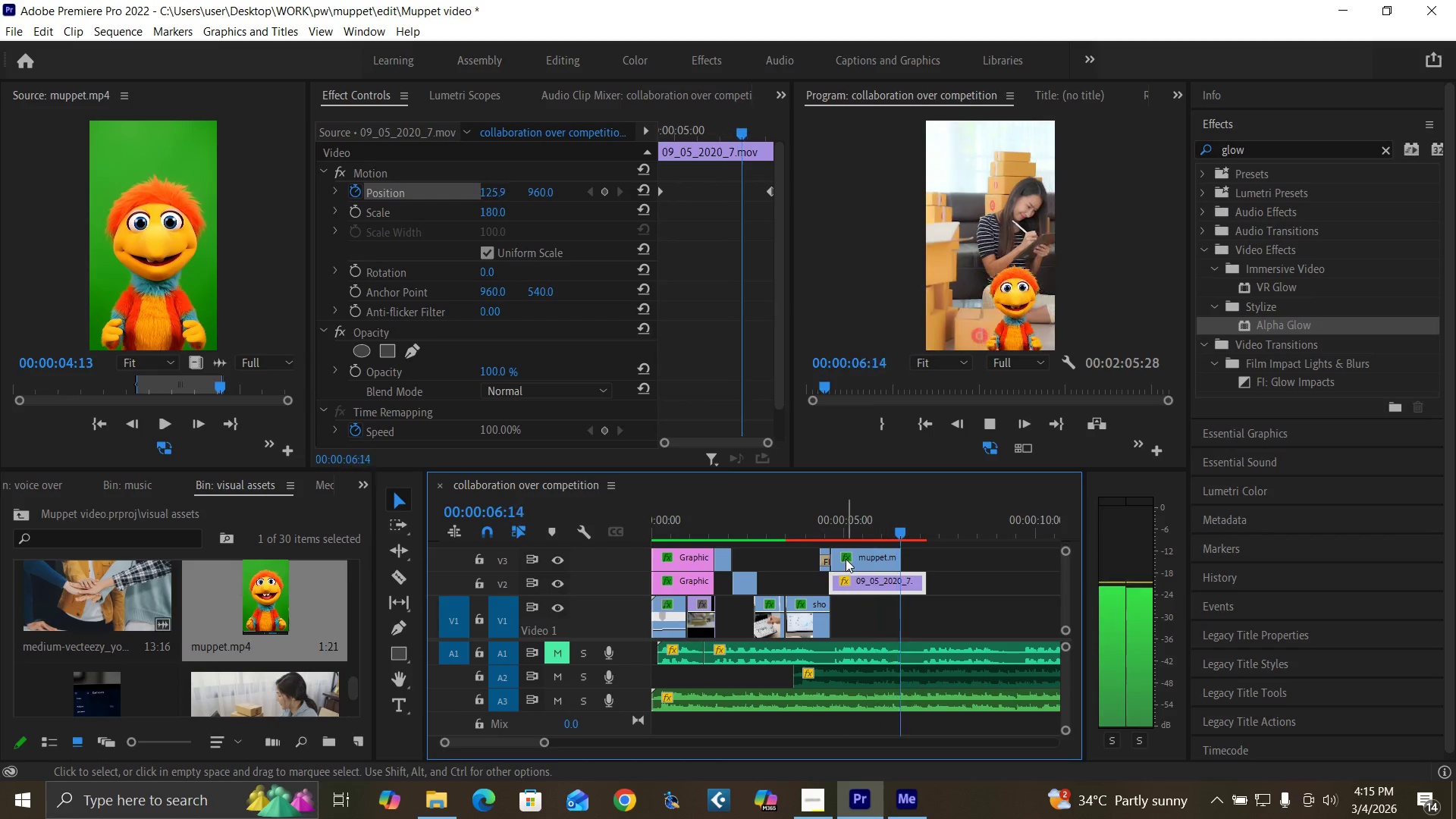 
key(Space)
 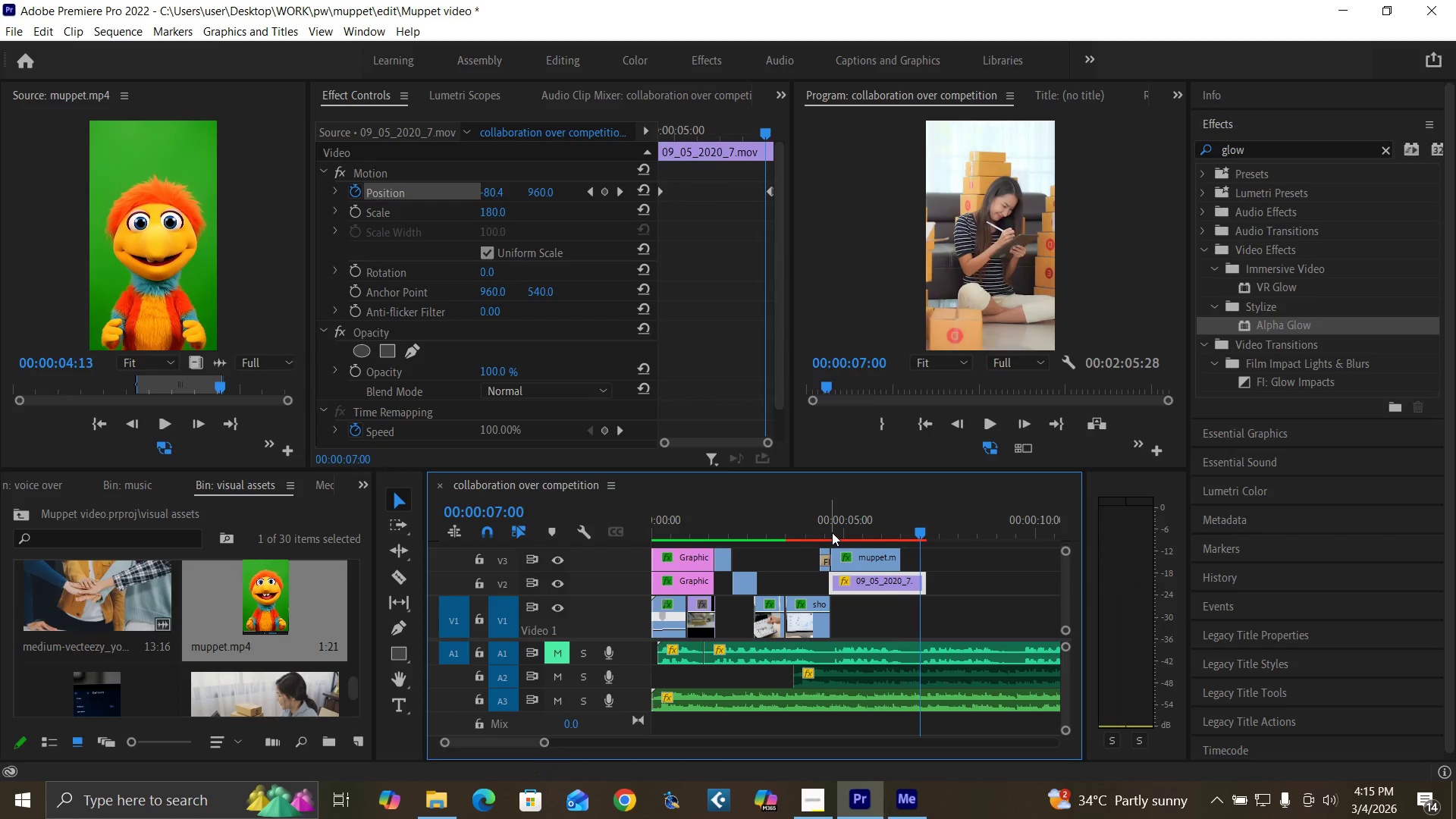 
left_click([832, 532])
 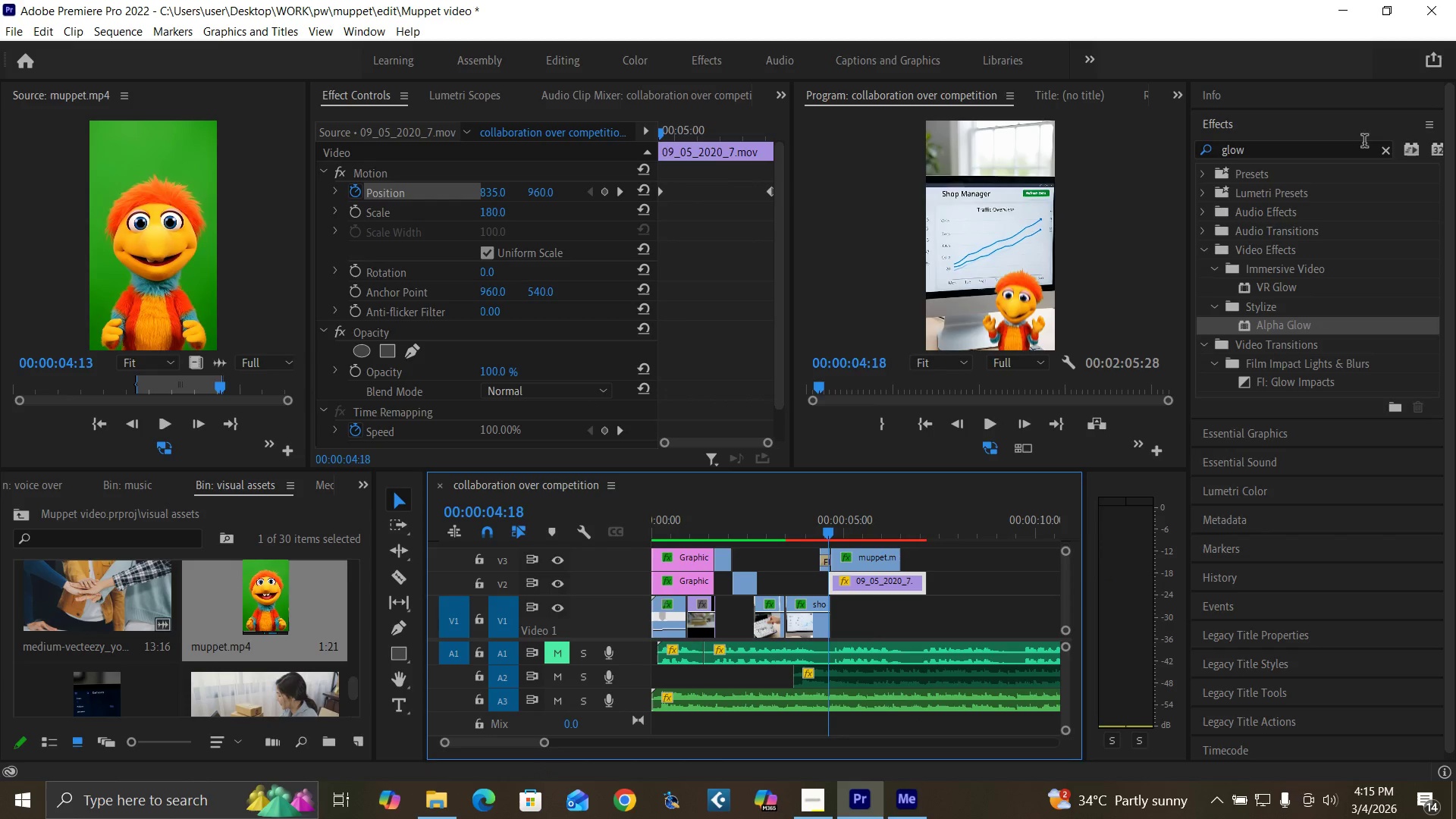 
left_click([1387, 146])
 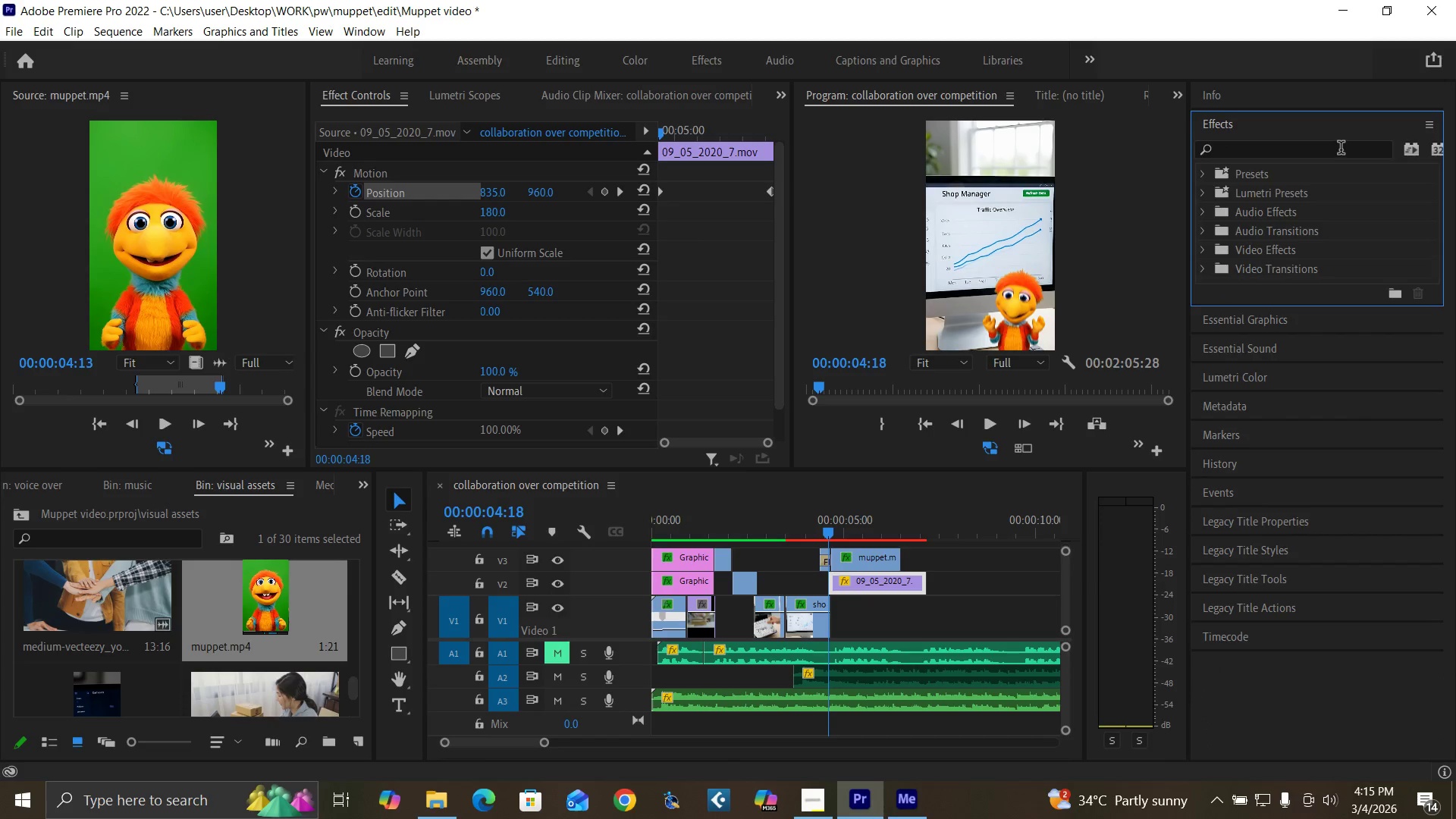 
left_click([1341, 149])
 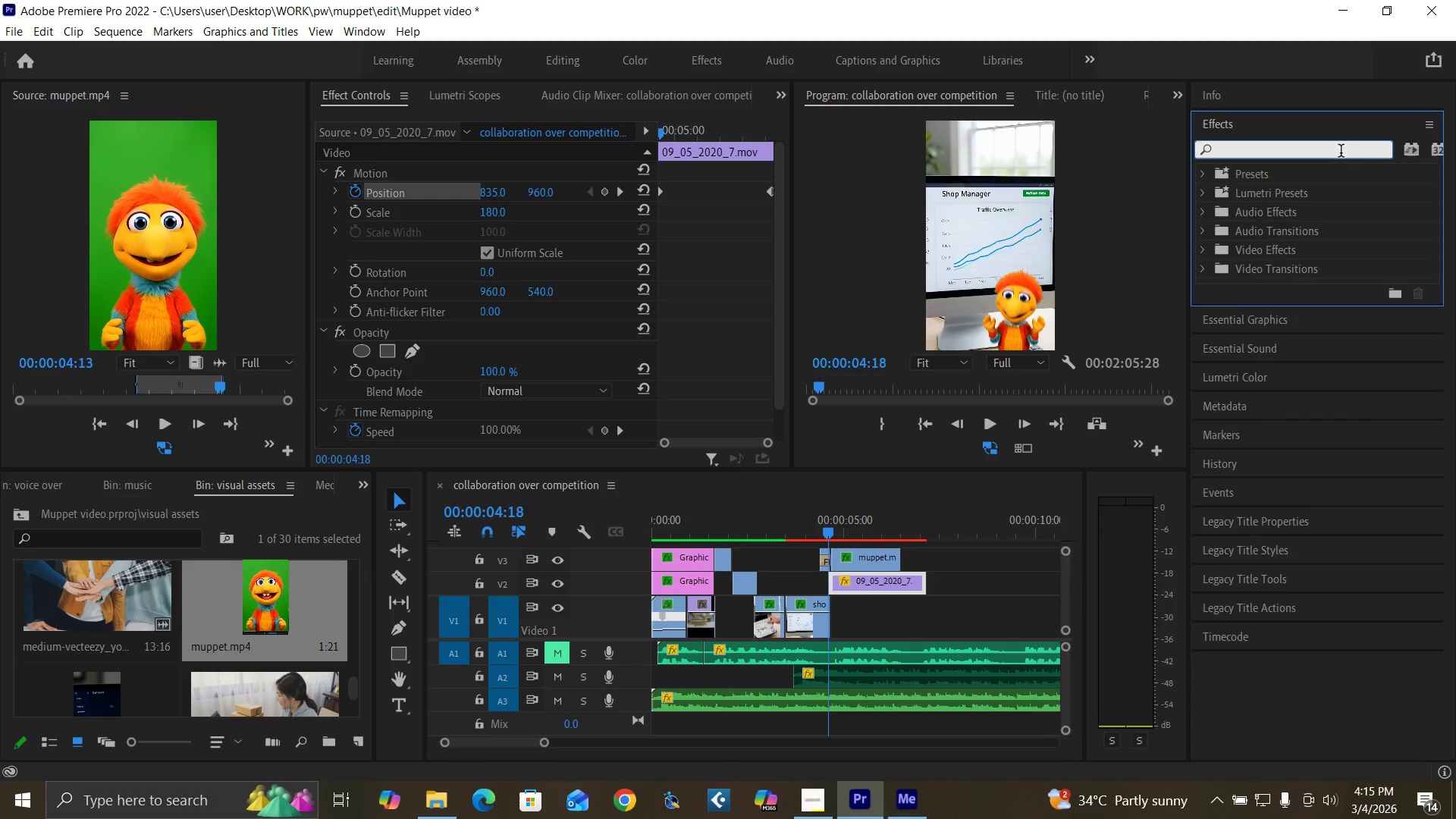 
type(gau)
 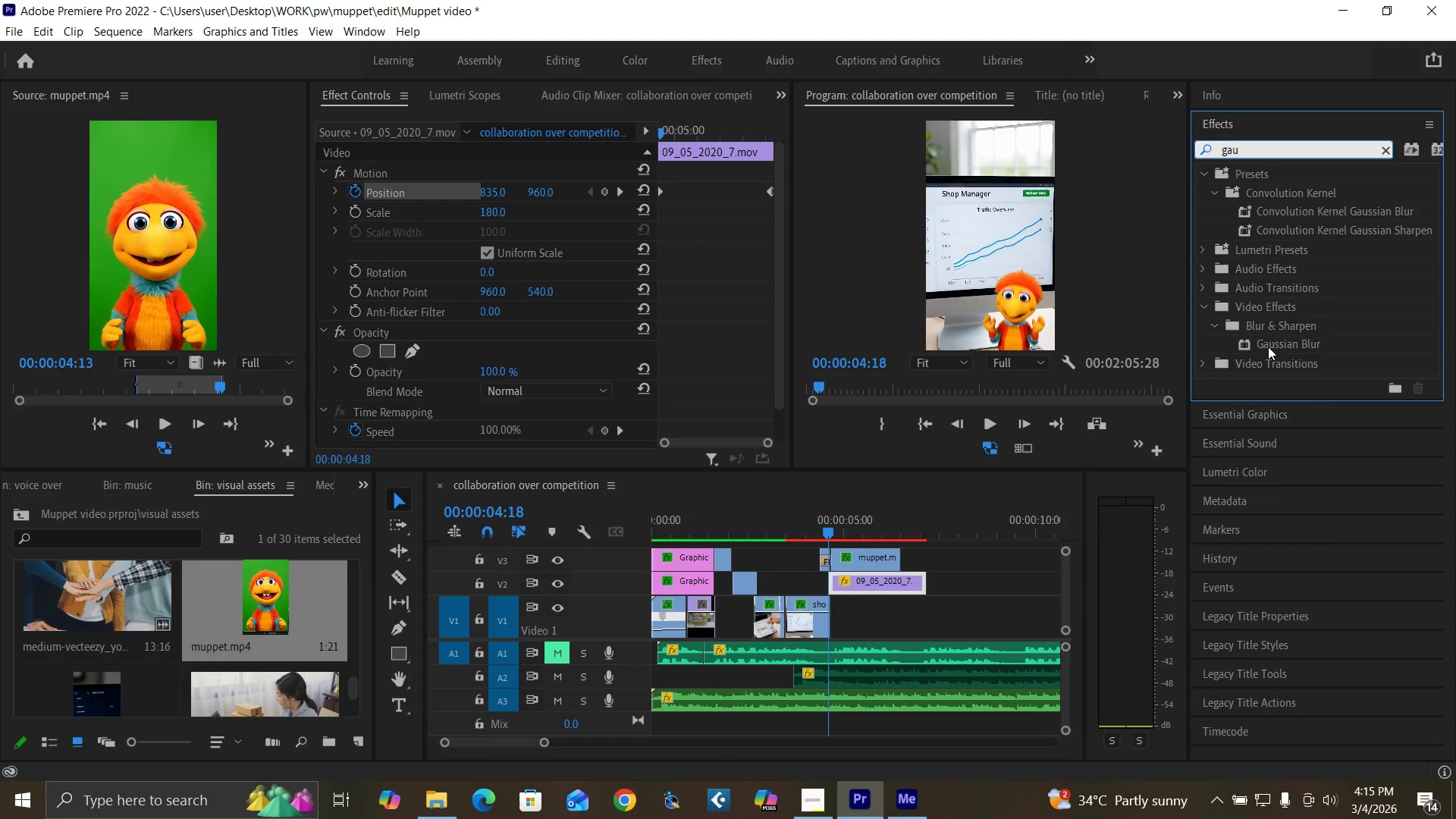 
left_click_drag(start_coordinate=[1282, 341], to_coordinate=[872, 579])
 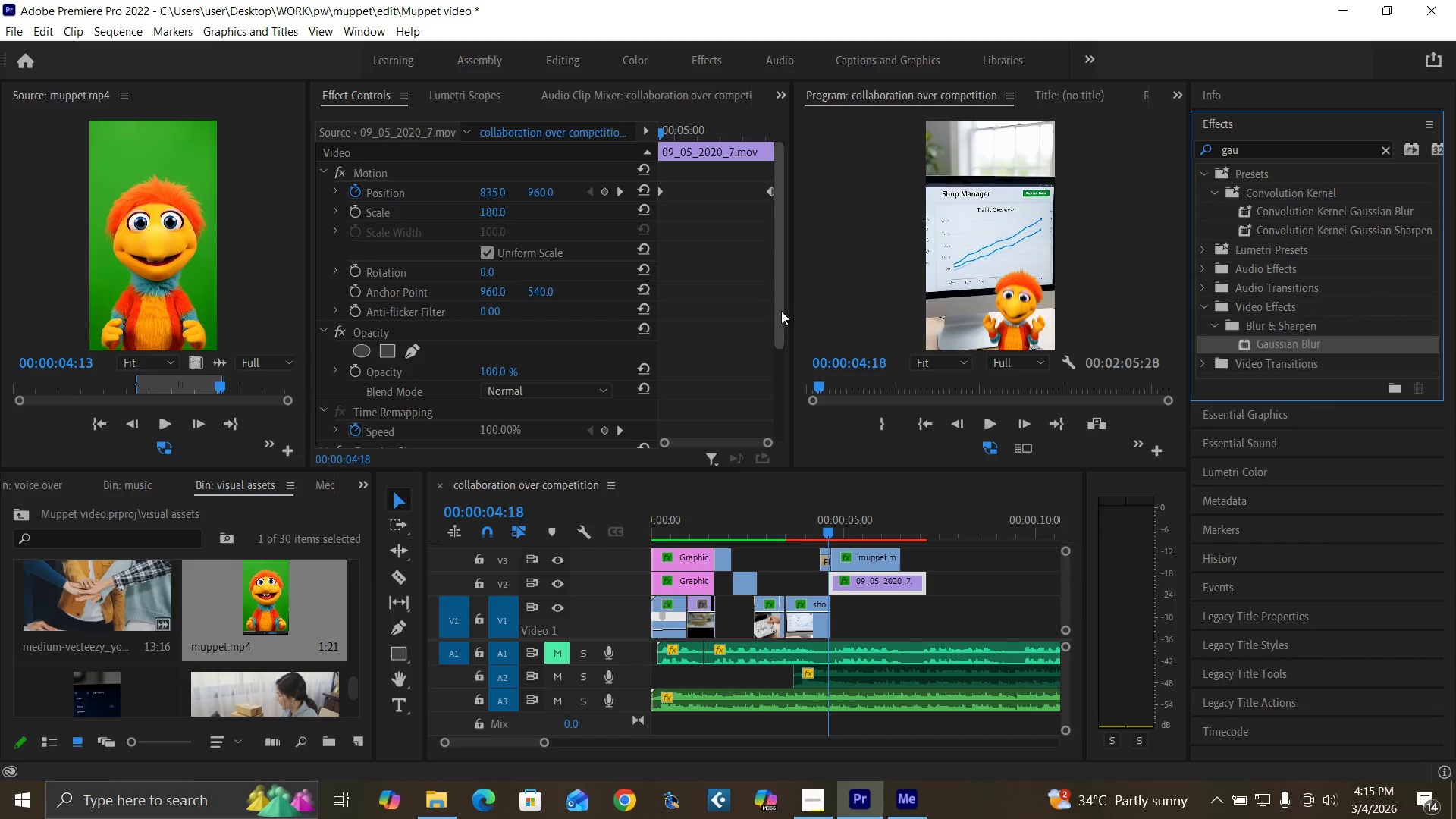 
left_click_drag(start_coordinate=[777, 316], to_coordinate=[758, 466])
 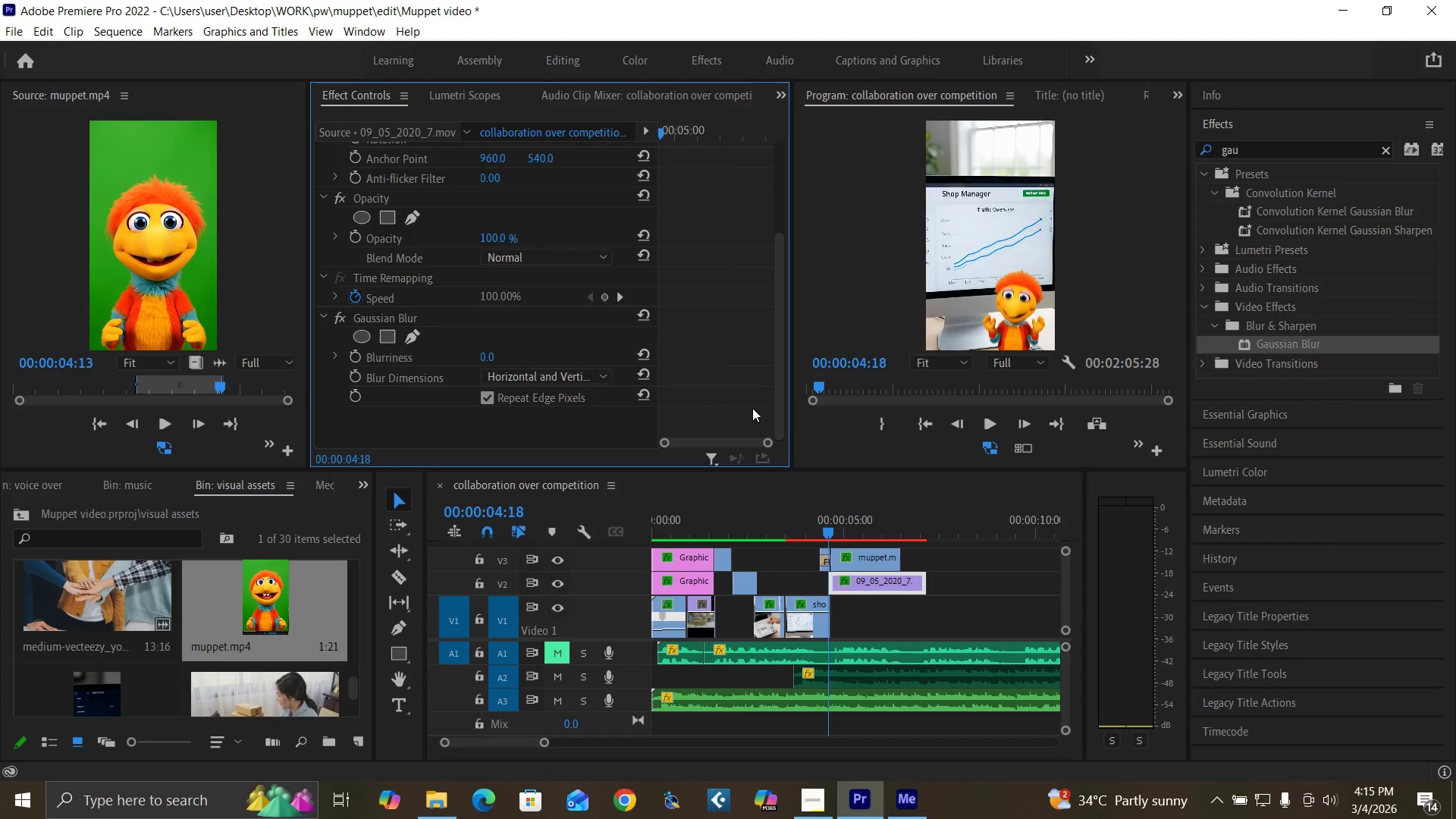 
key(Equal)
 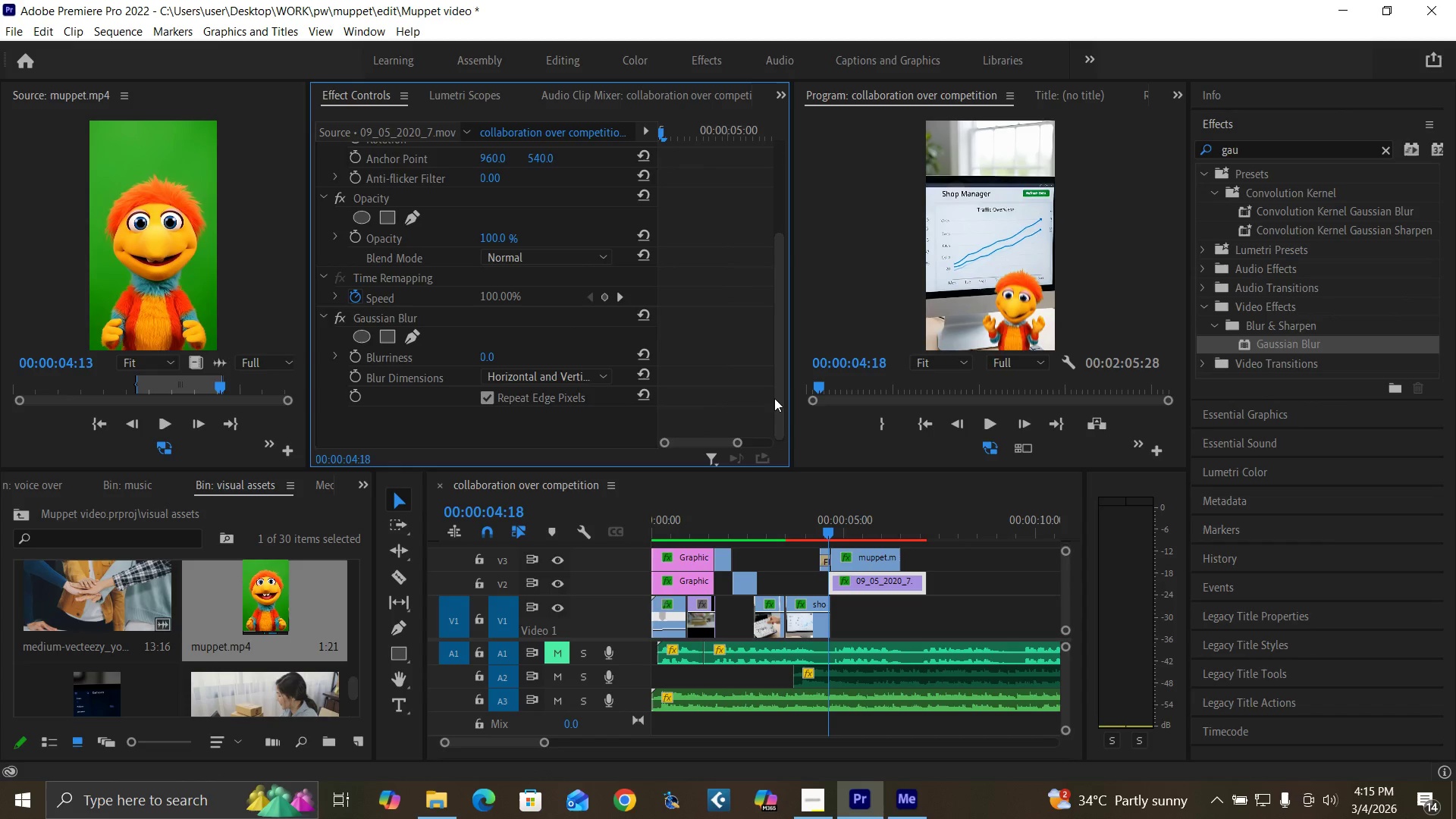 
key(Equal)
 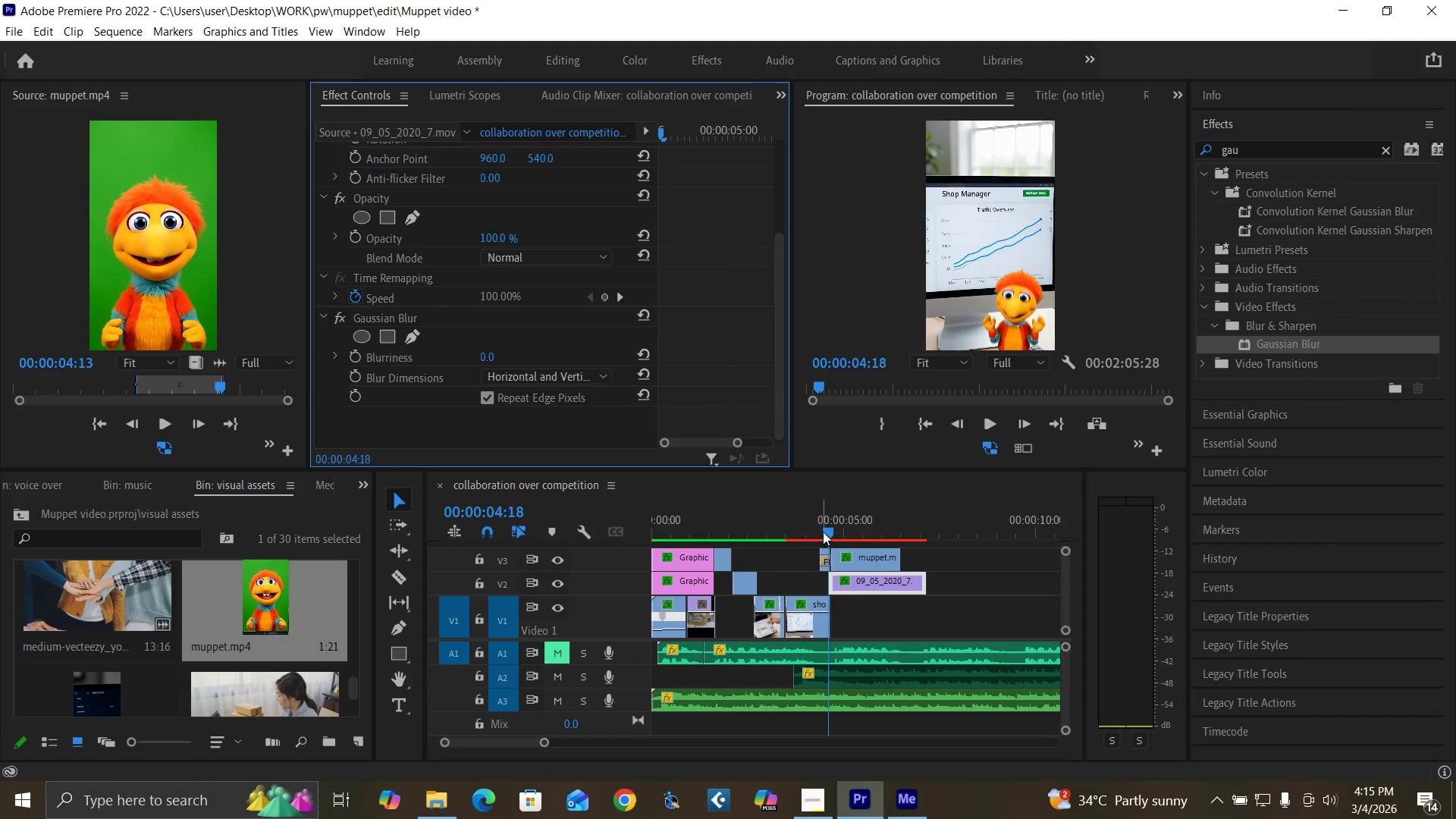 
left_click([826, 532])
 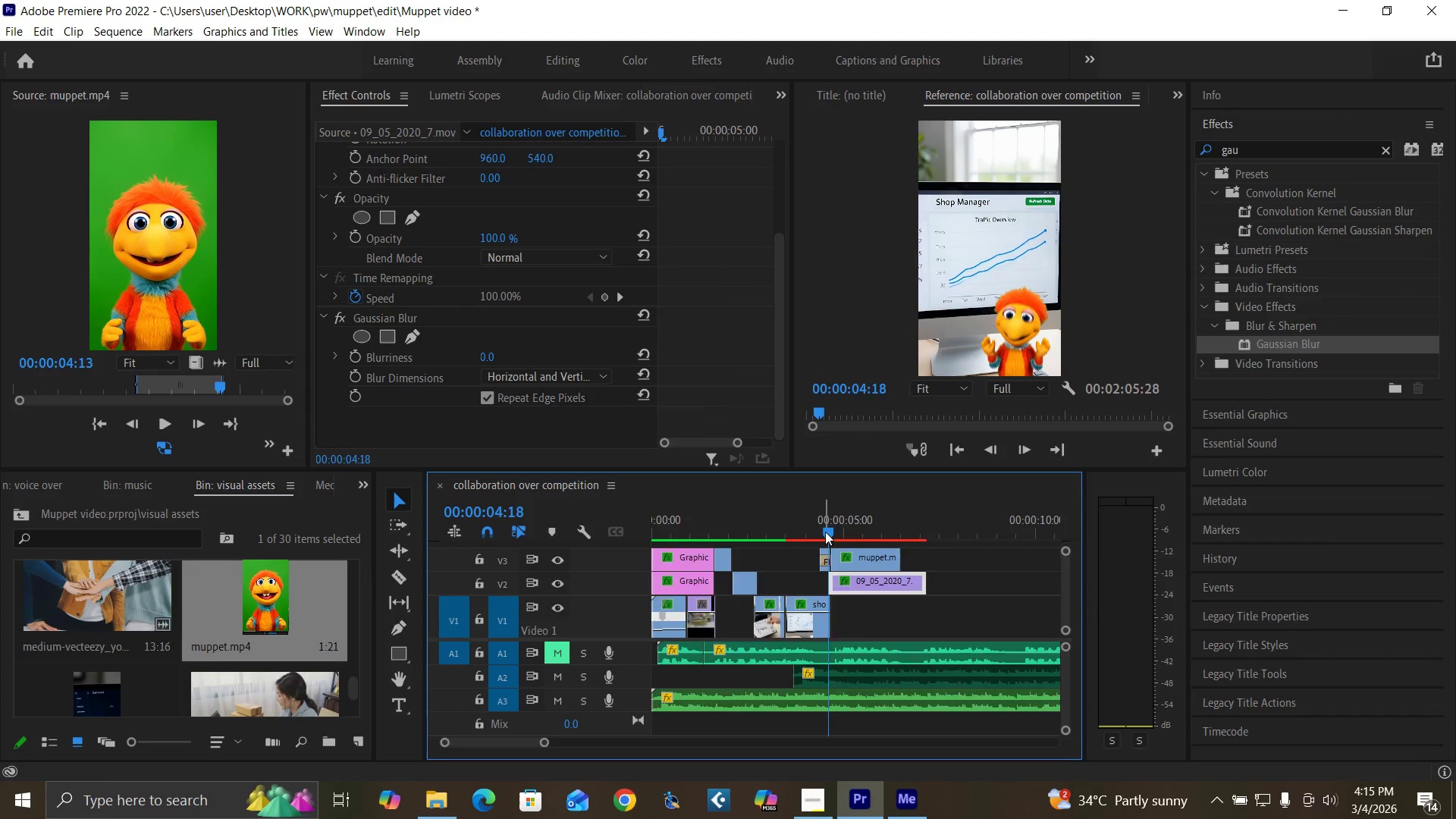 
key(Equal)
 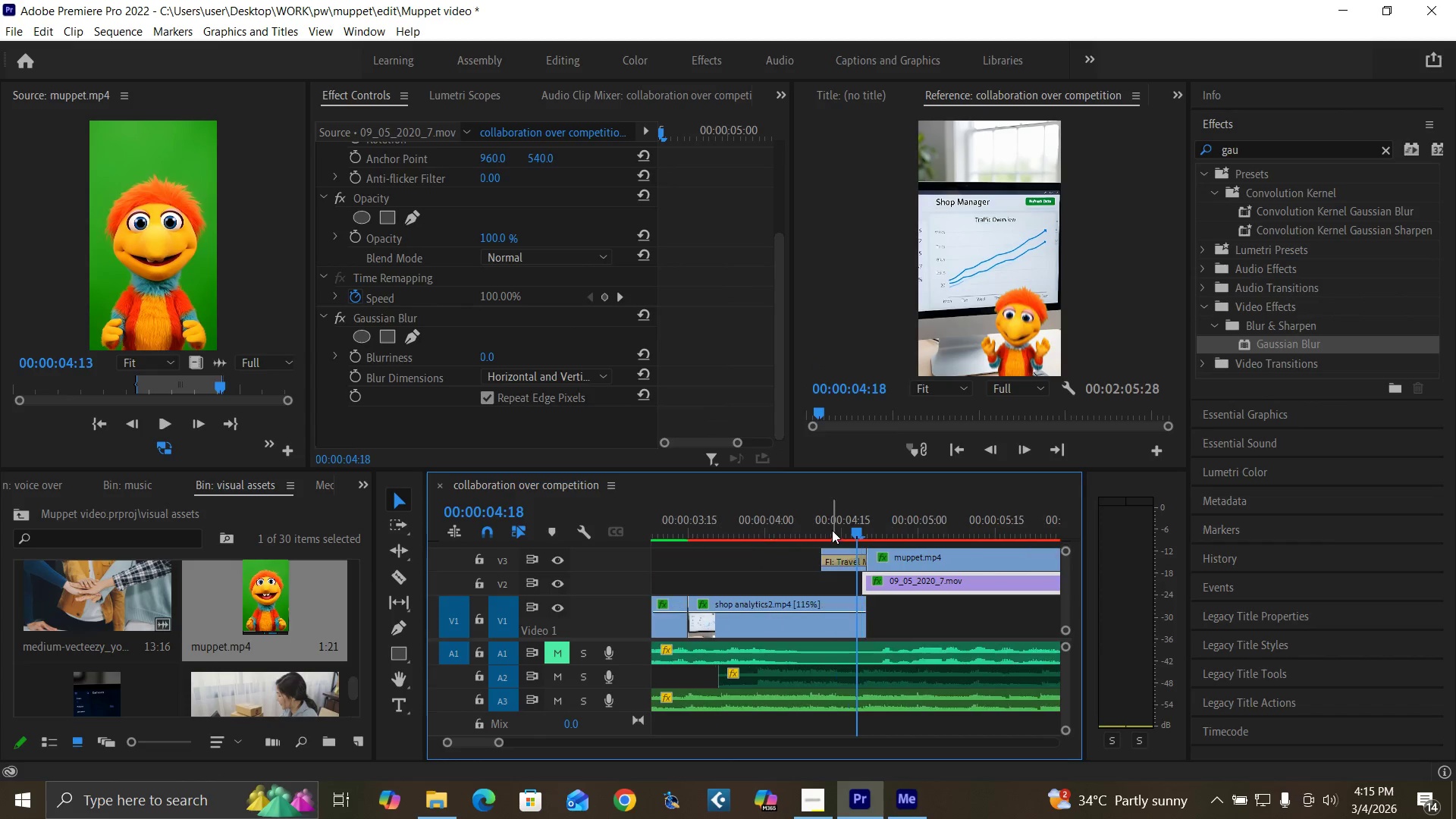 
key(Equal)
 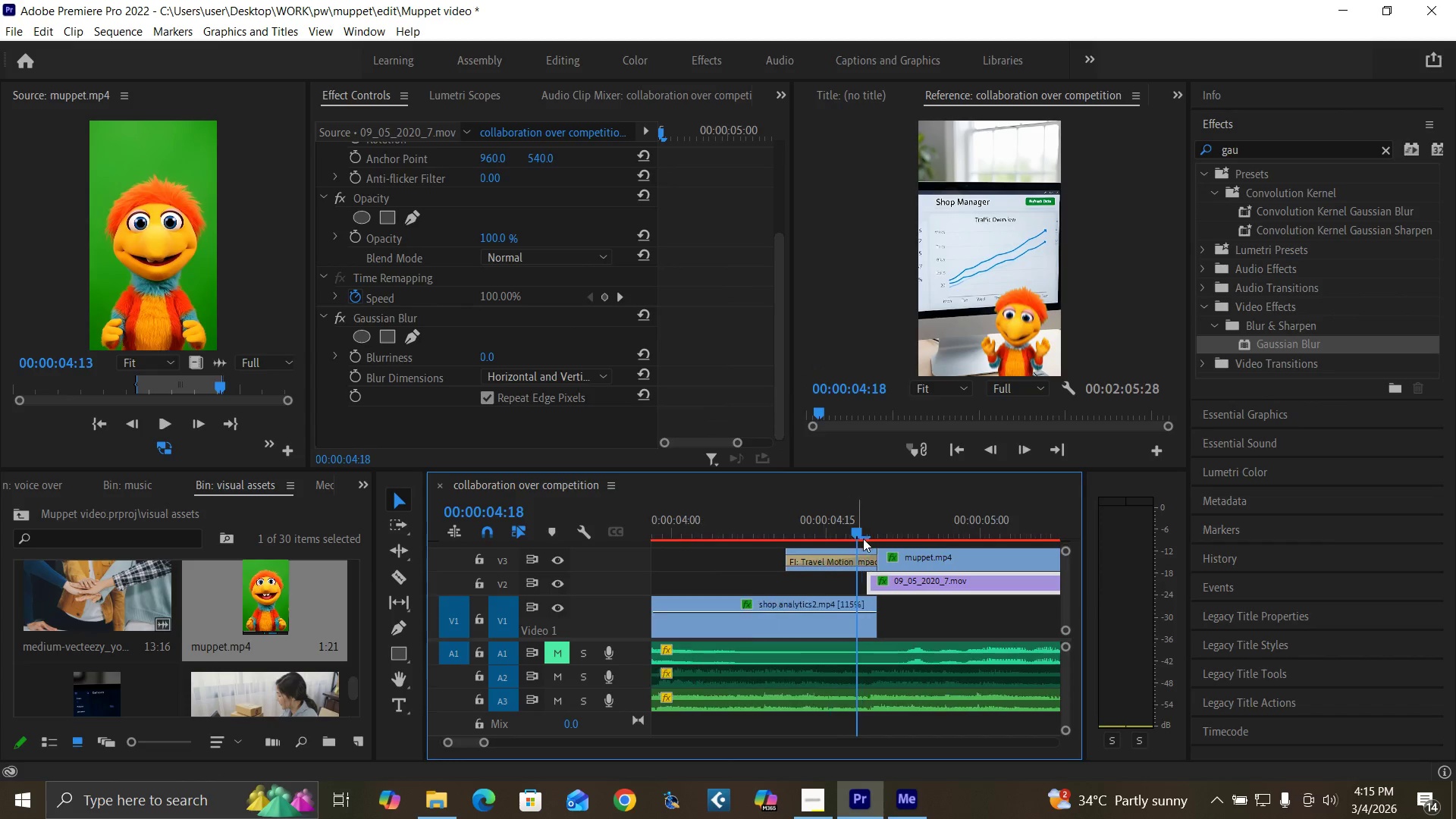 
key(Equal)
 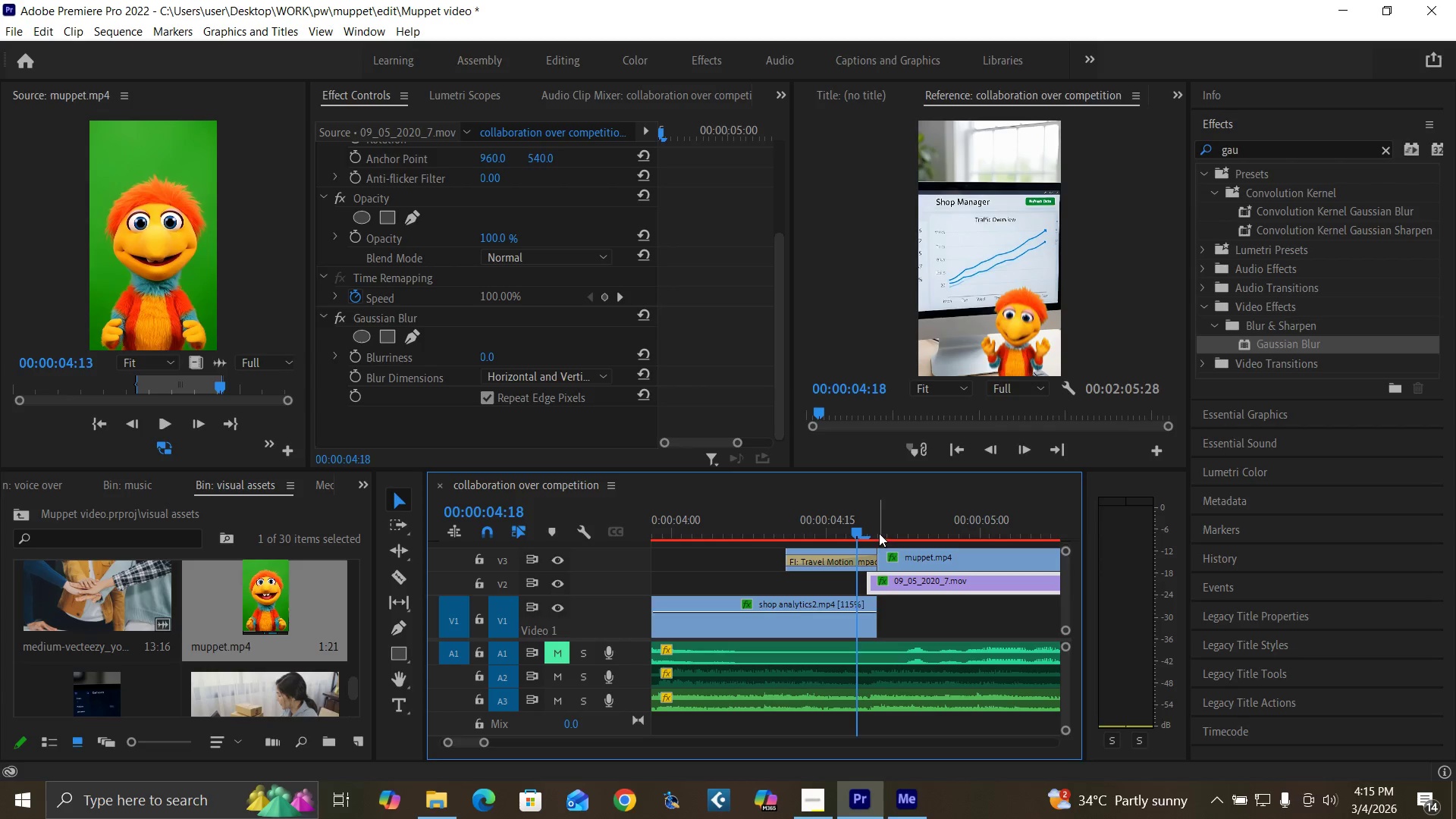 
left_click([878, 533])
 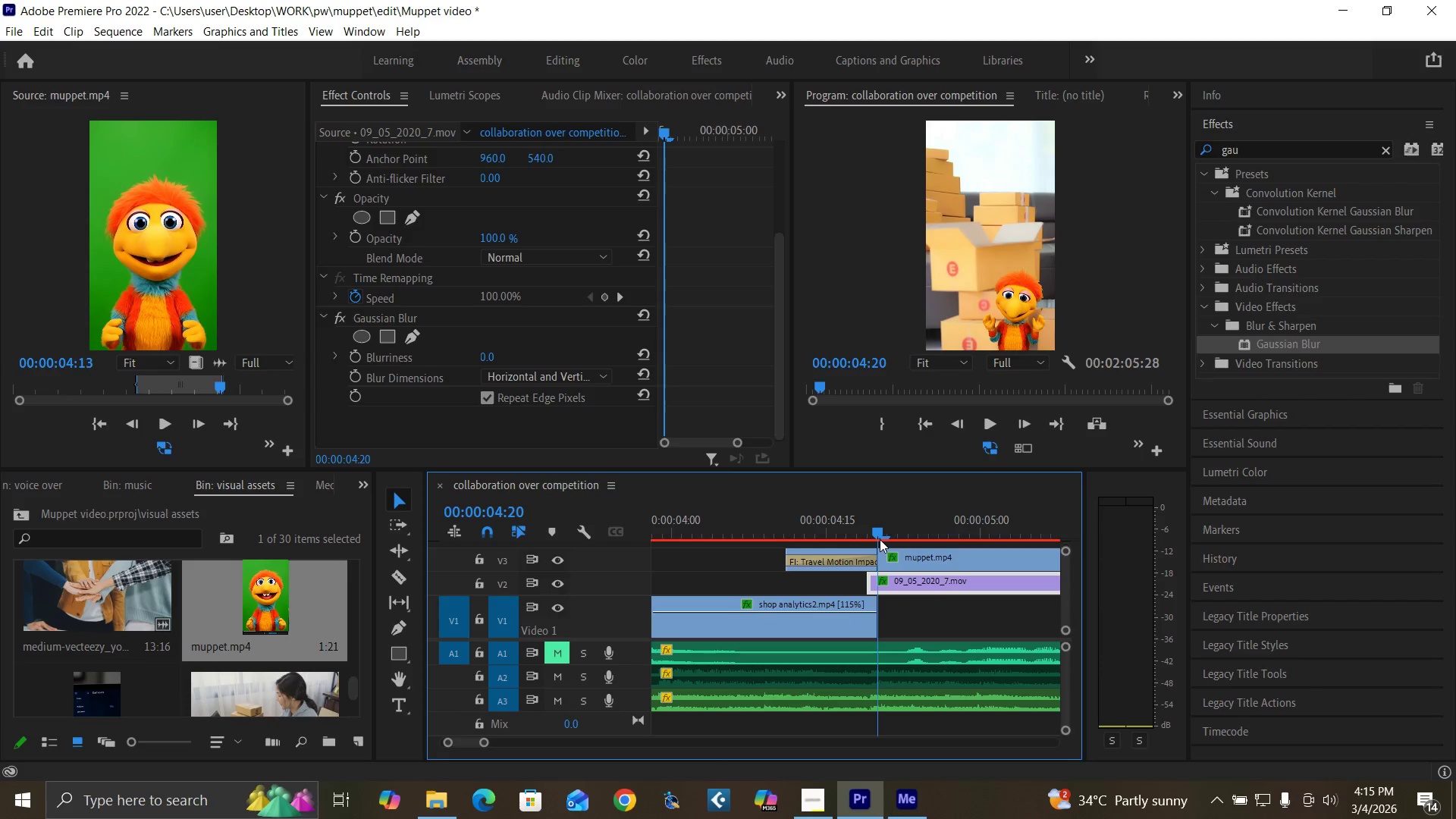 
key(ArrowLeft)
 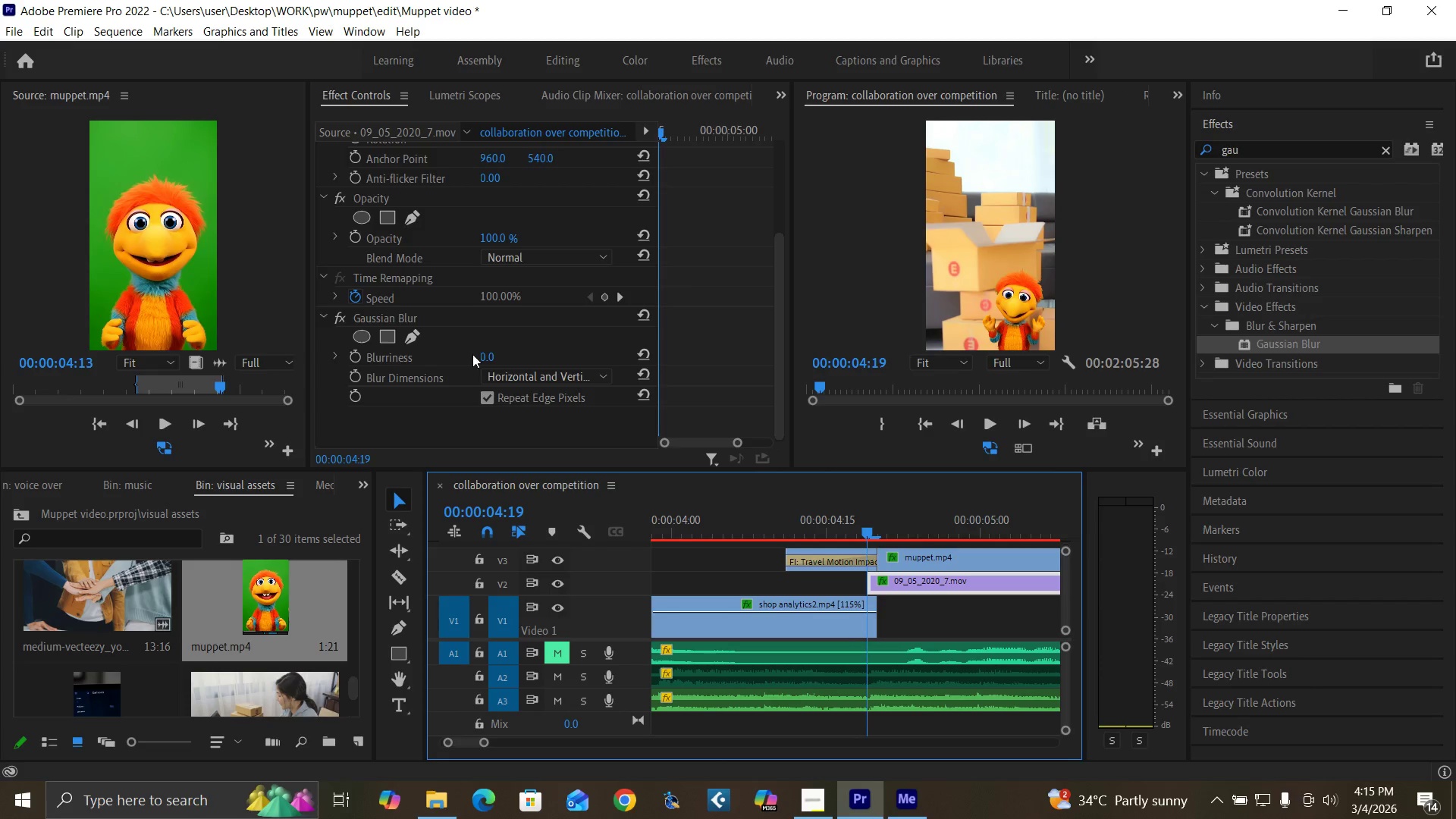 
left_click([488, 355])
 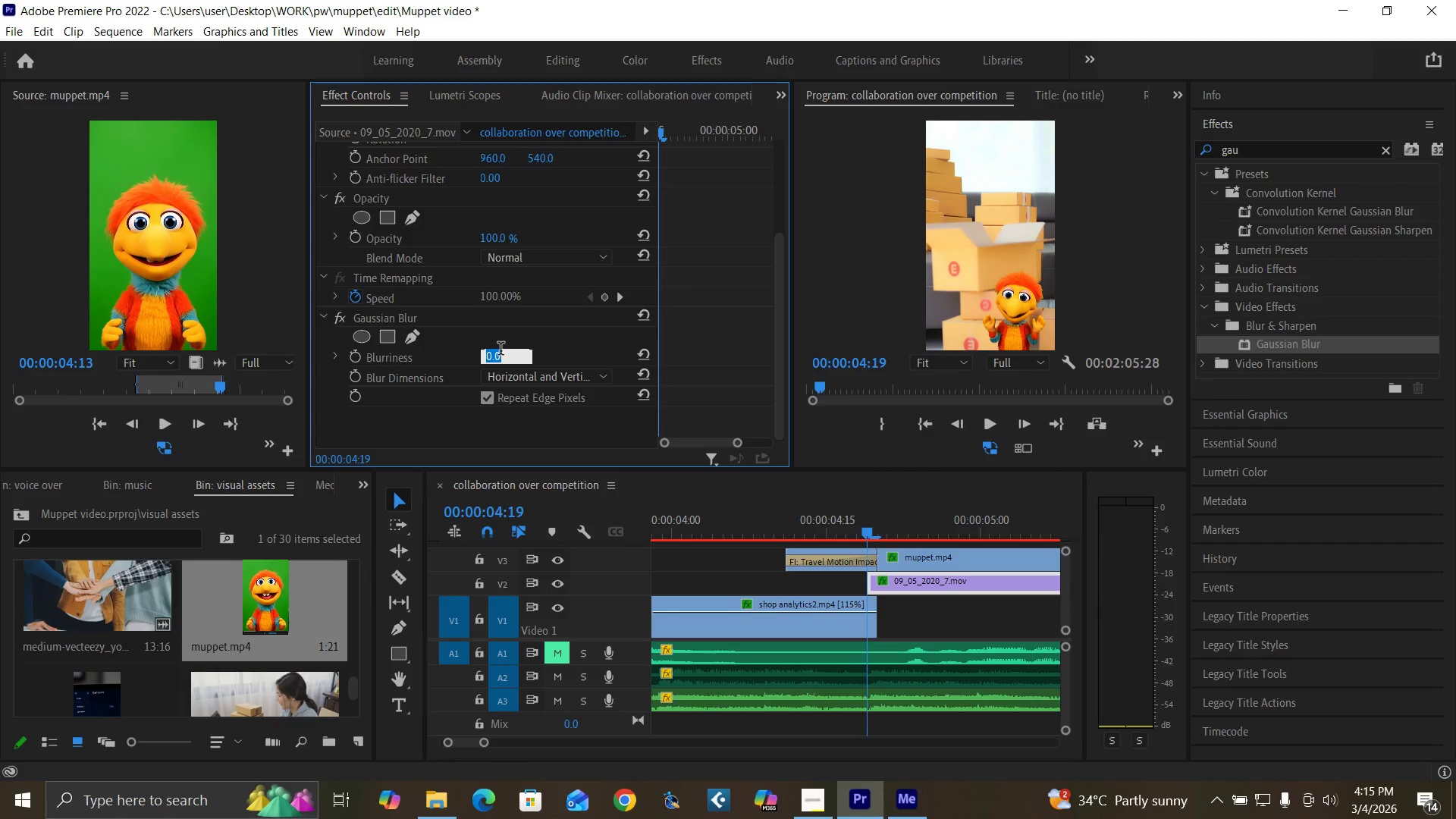 
type(30)
 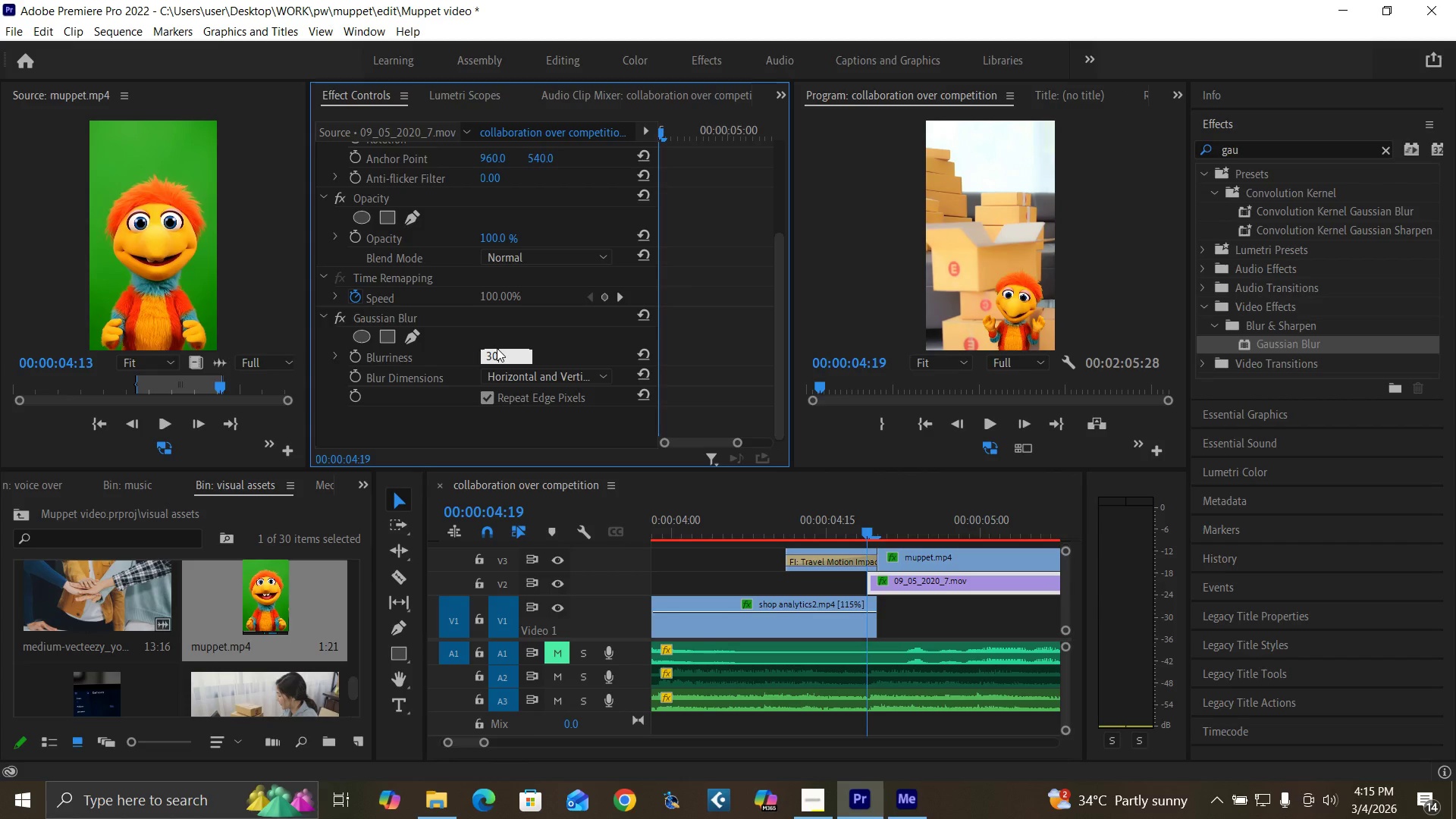 
key(Enter)
 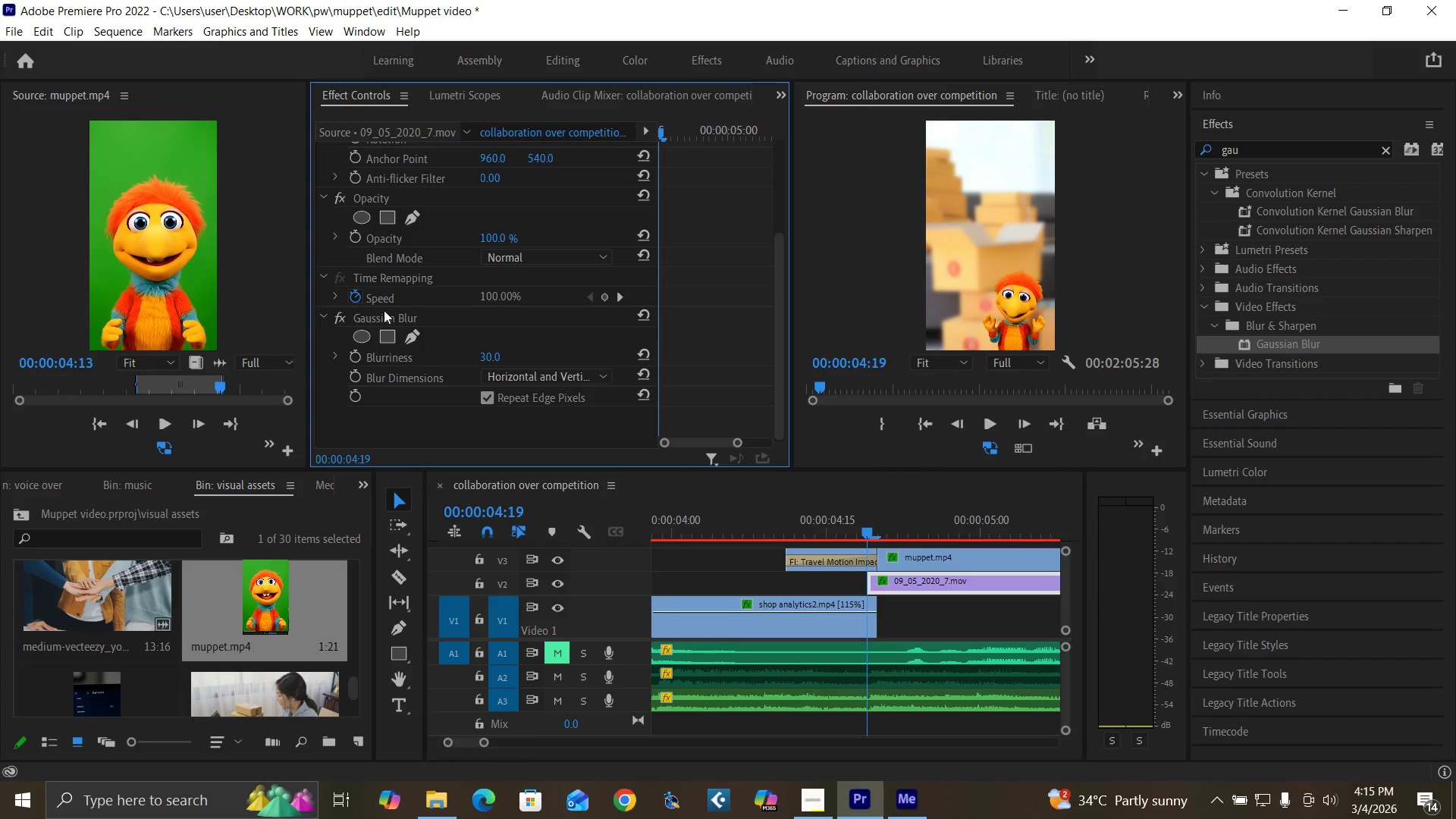 
left_click([356, 359])
 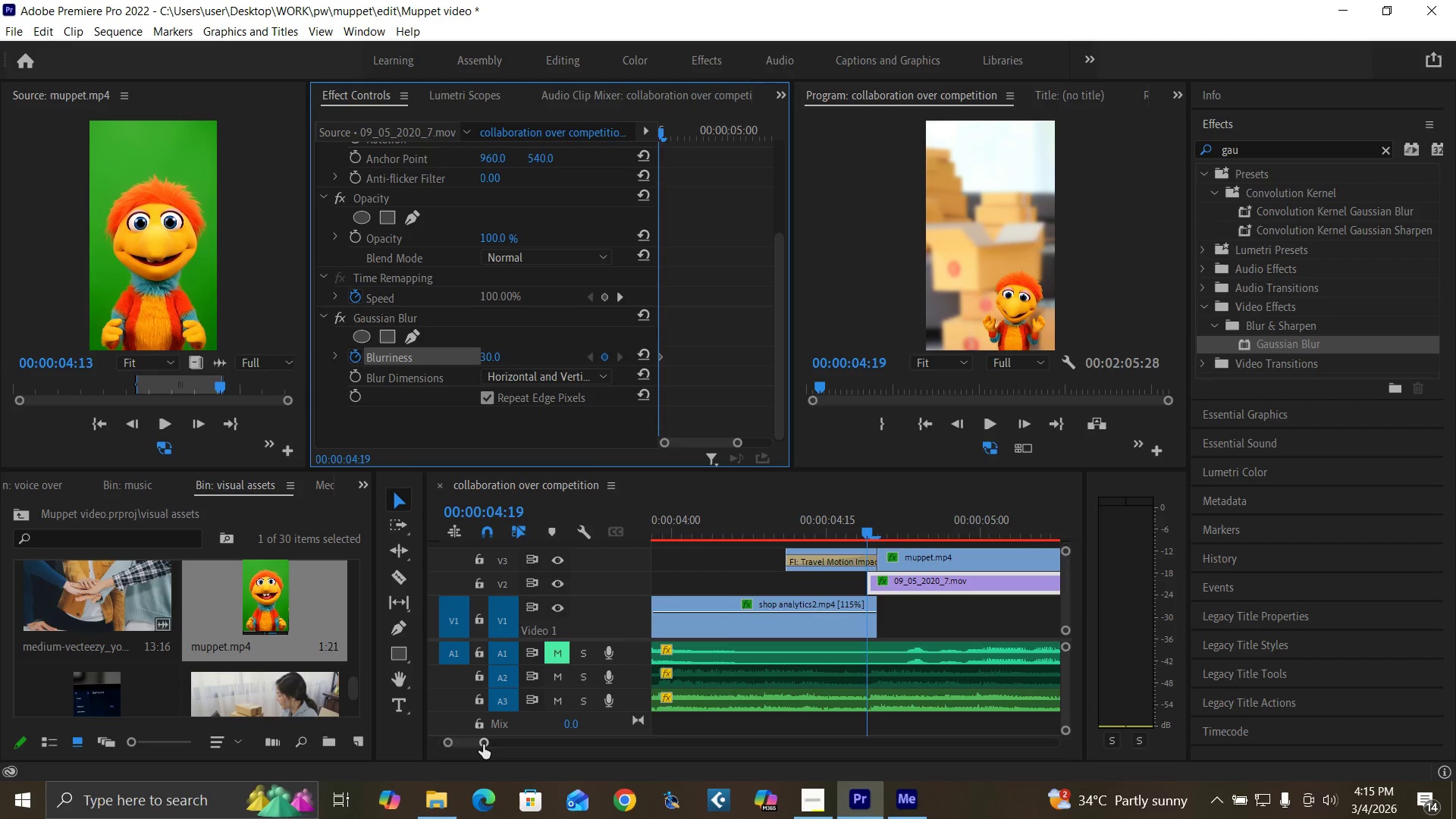 
left_click_drag(start_coordinate=[483, 745], to_coordinate=[504, 746])
 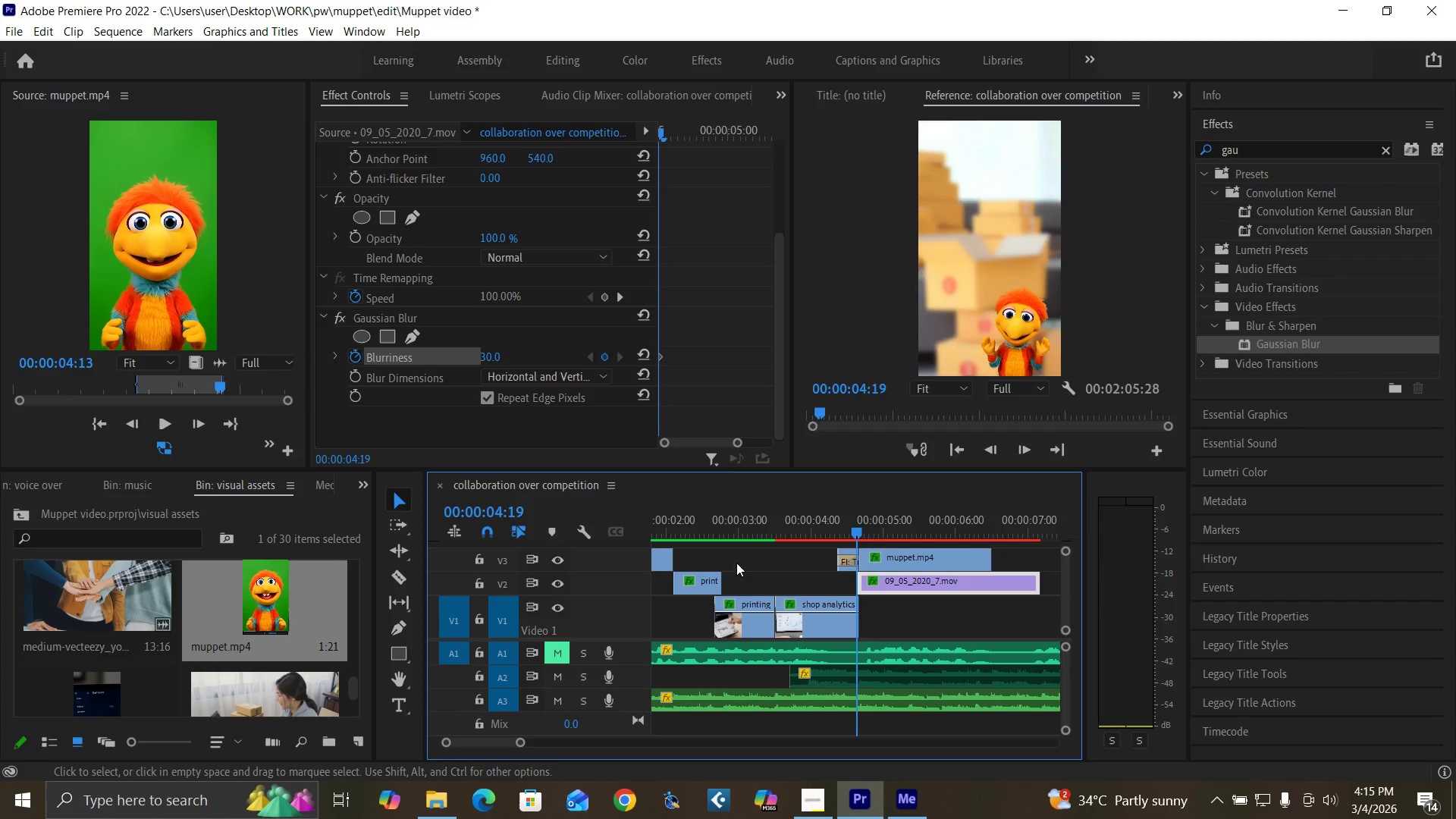 
key(Space)
 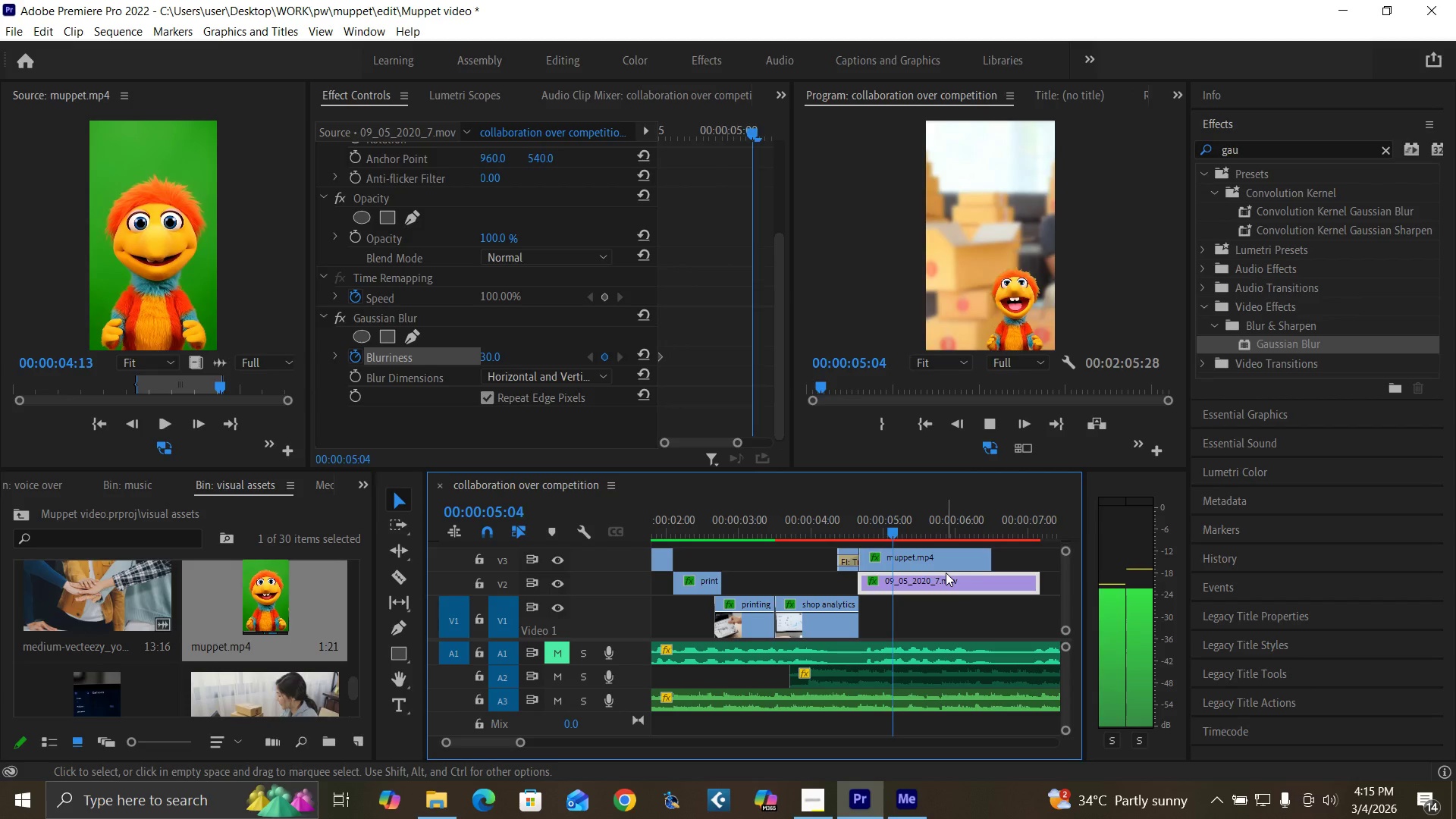 
key(Space)
 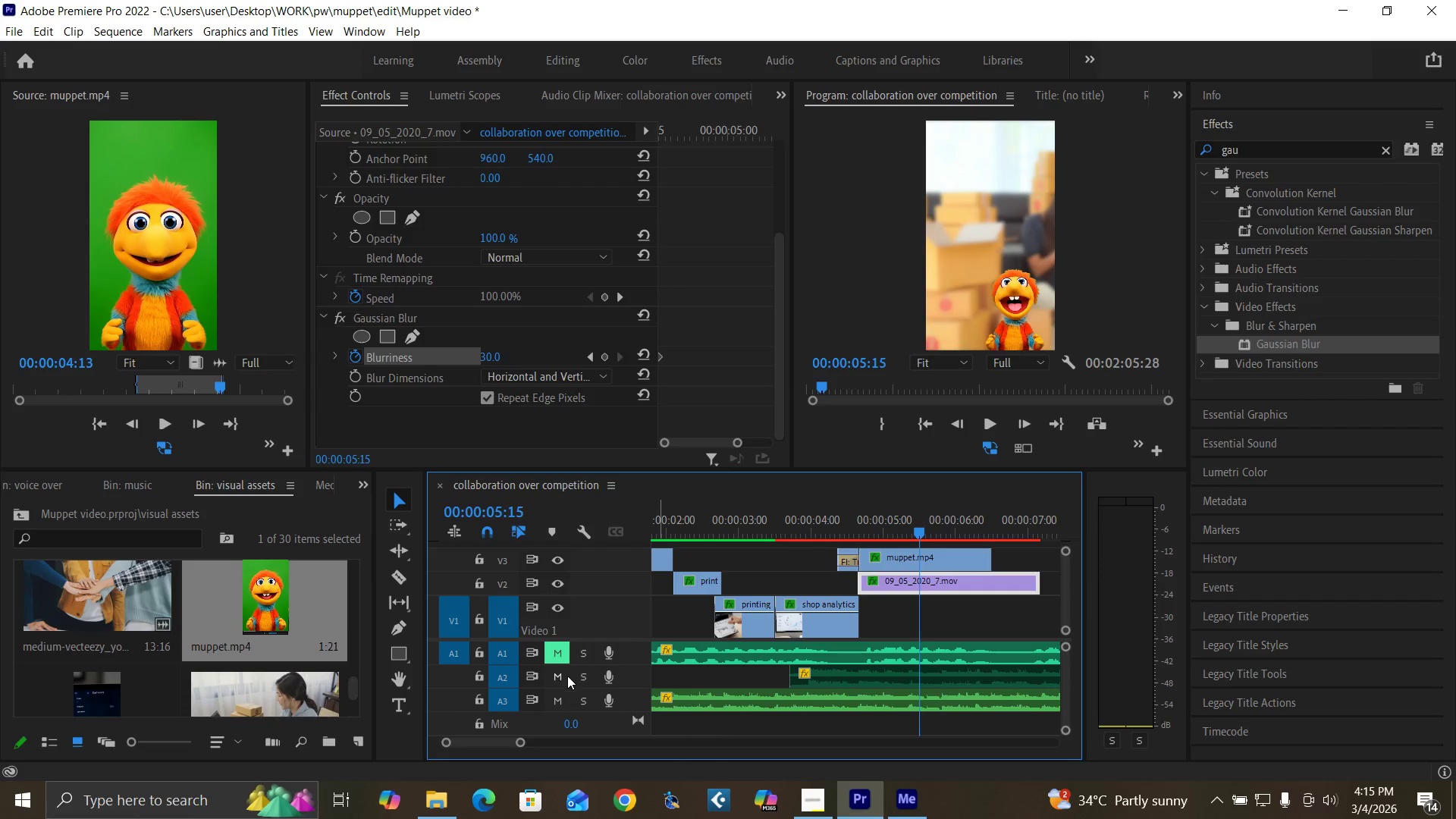 
left_click([561, 655])
 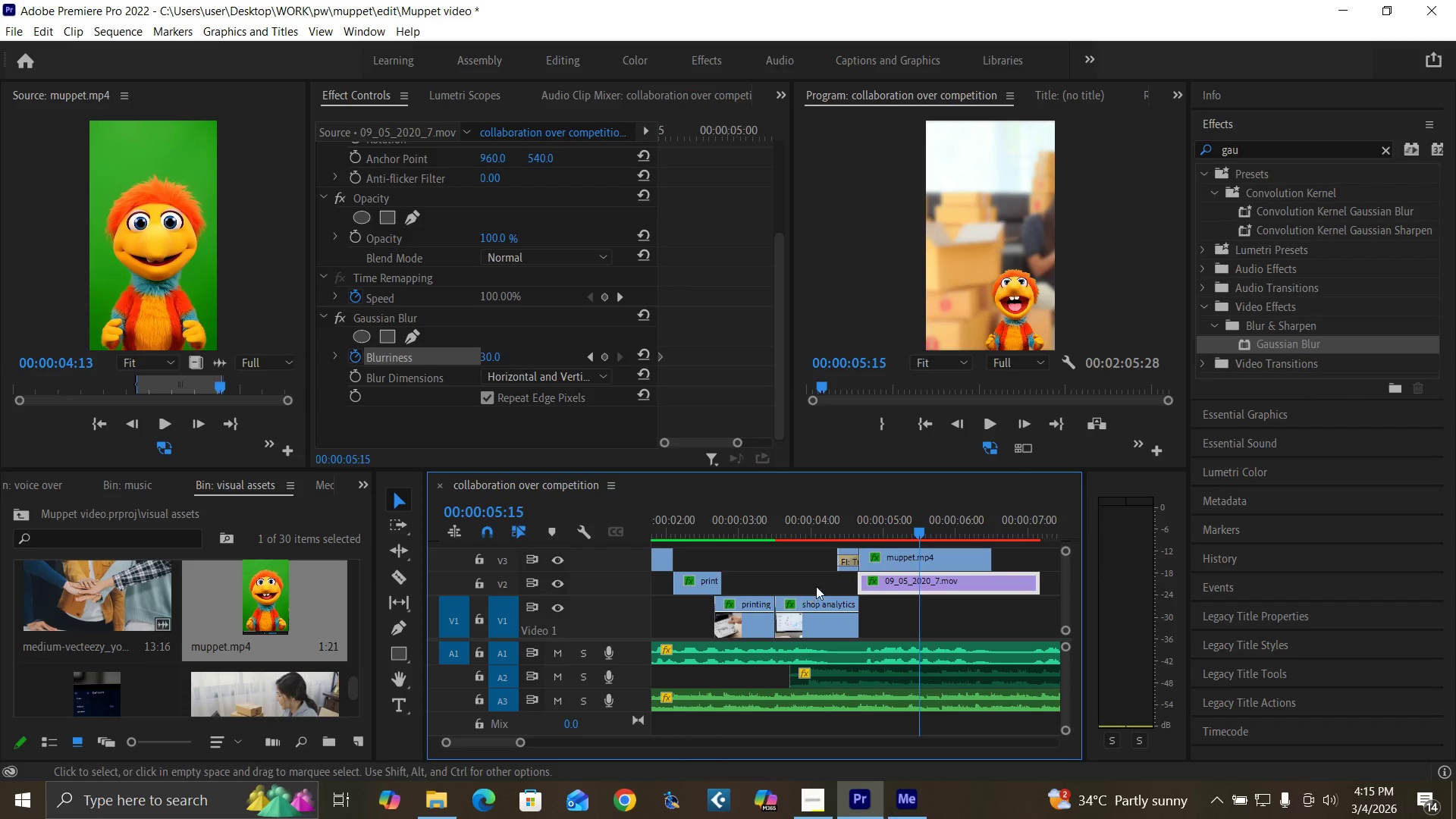 
key(Space)
 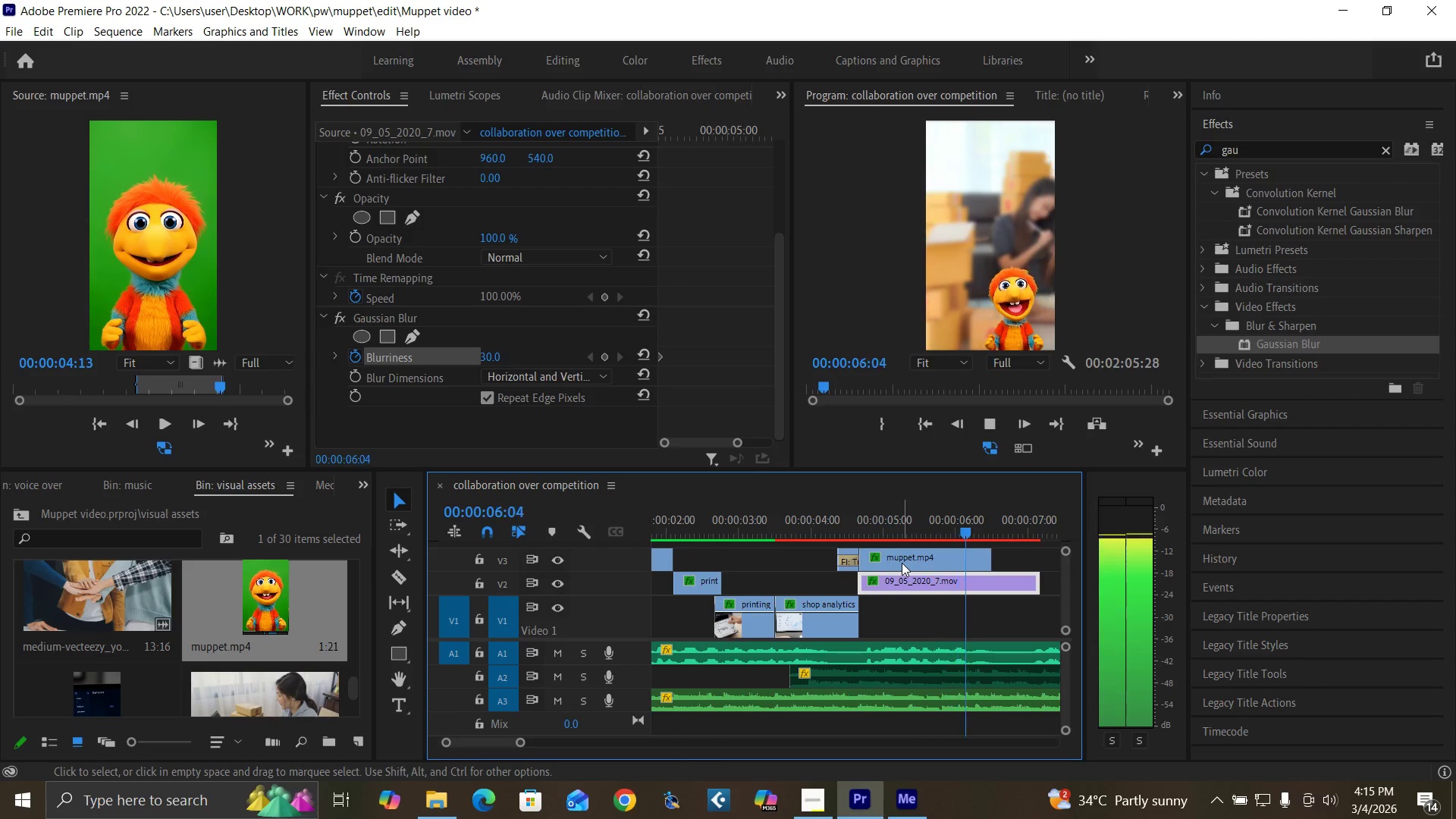 
key(Space)
 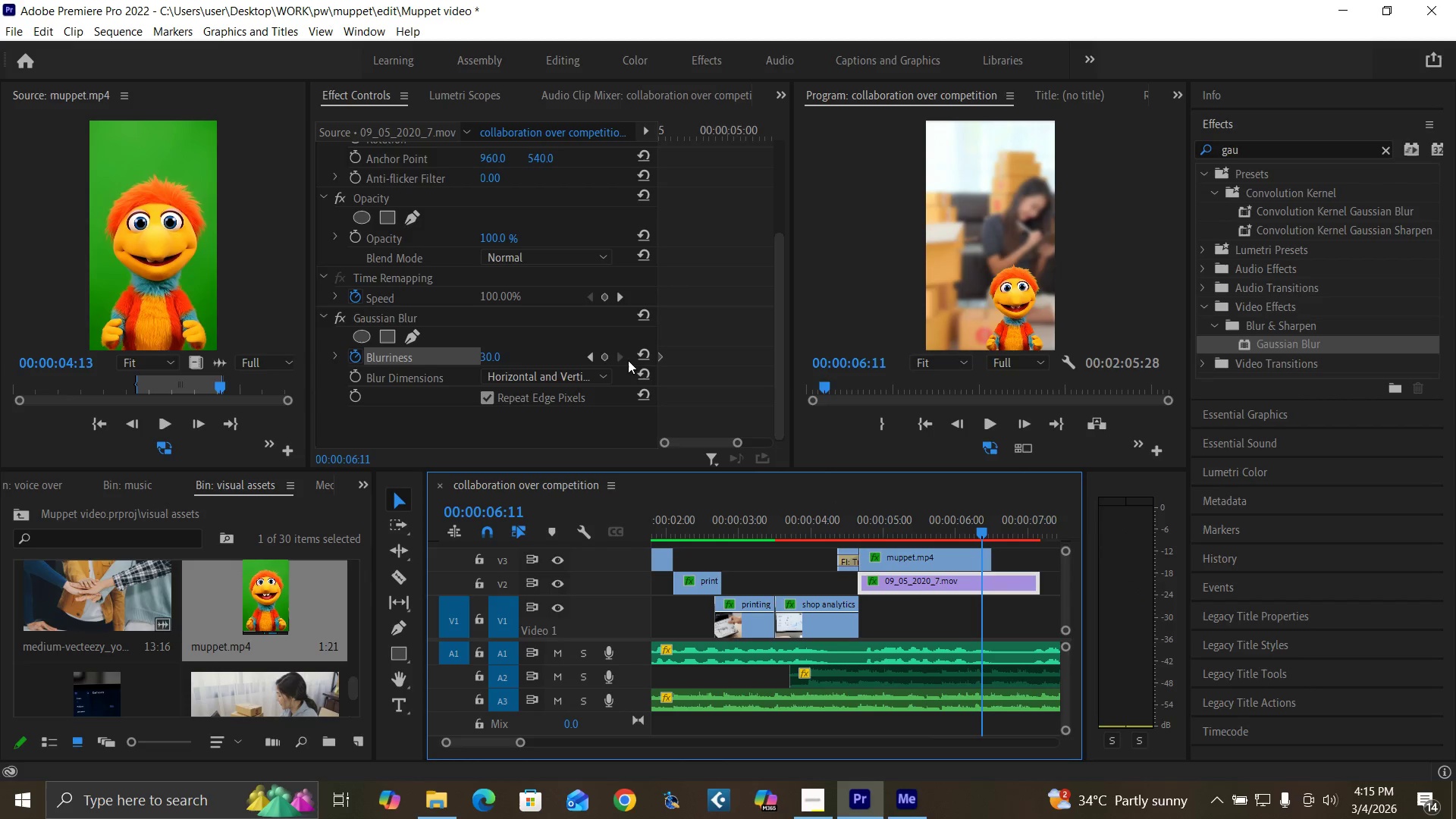 
left_click([645, 353])
 